 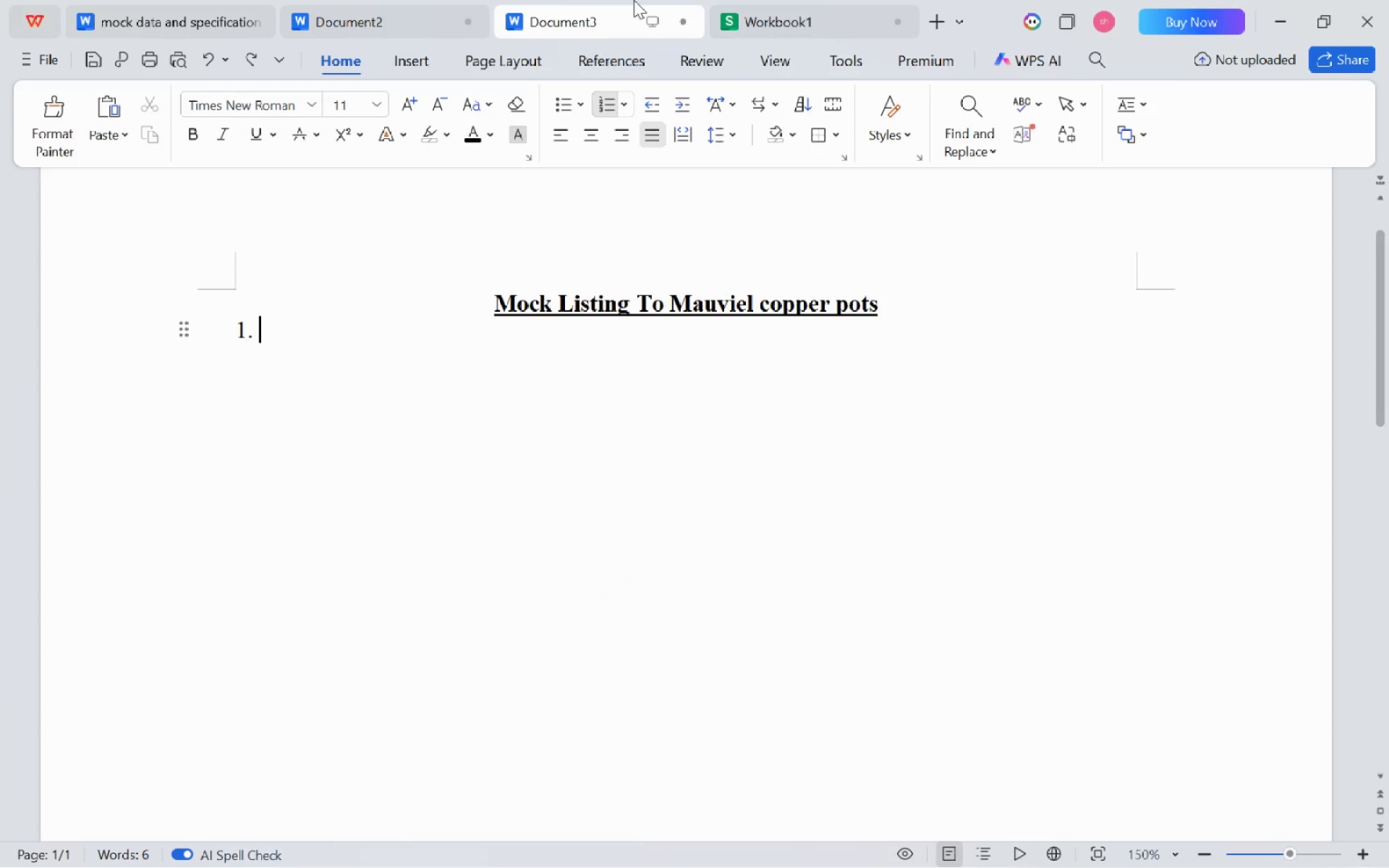 
key(Control+V)
 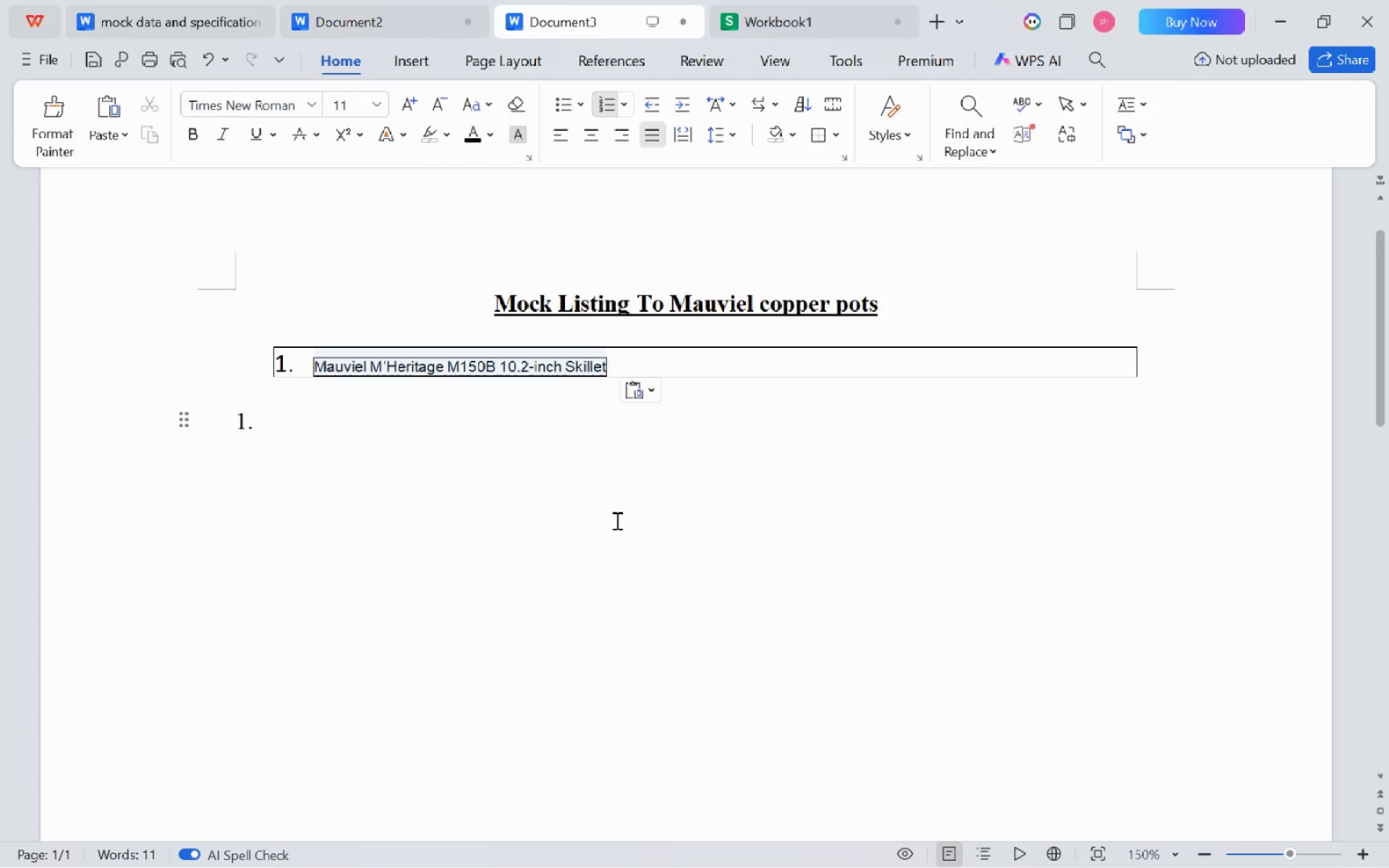 
key(Control+Z)
 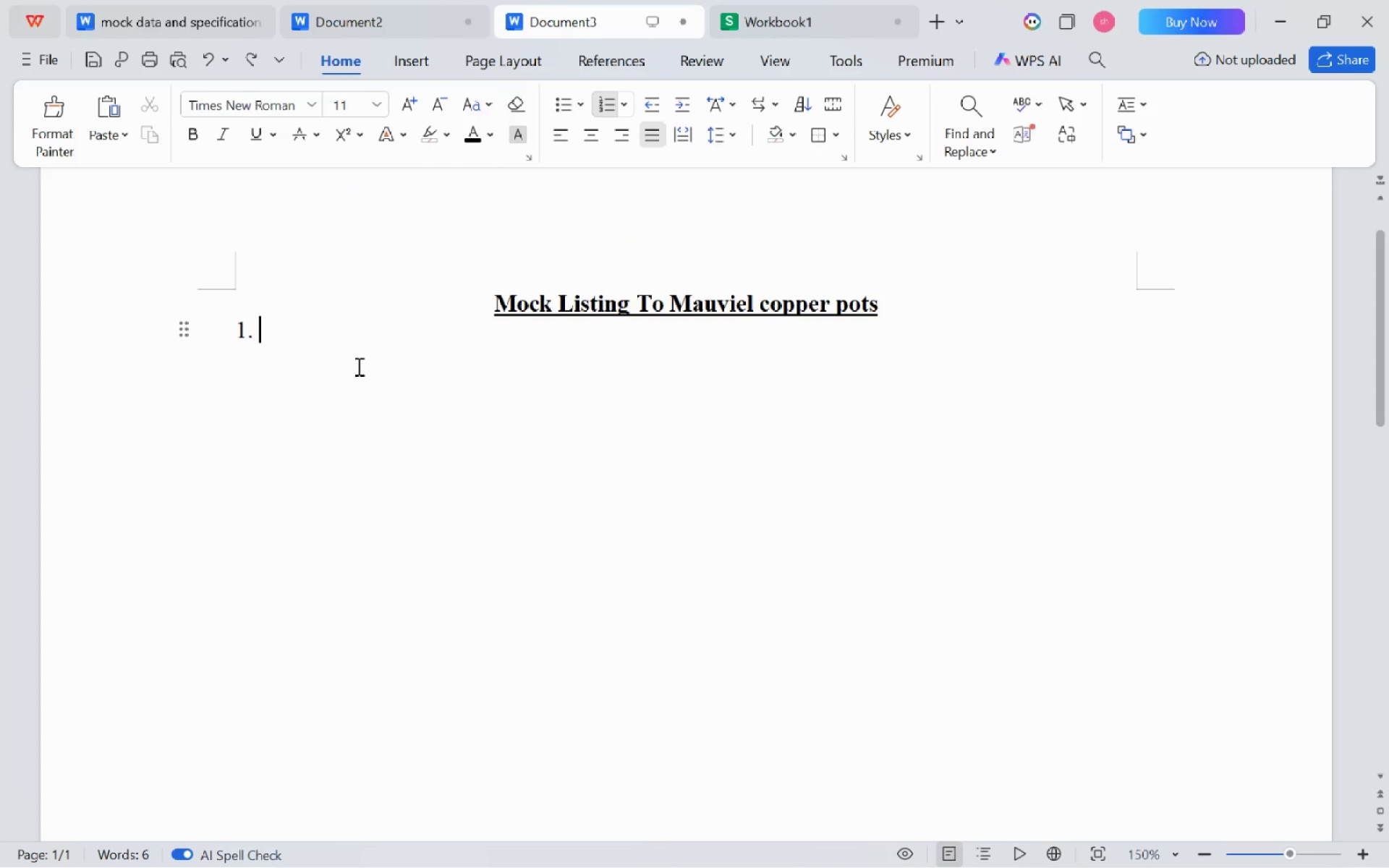 
mouse_move([1310, 27])
 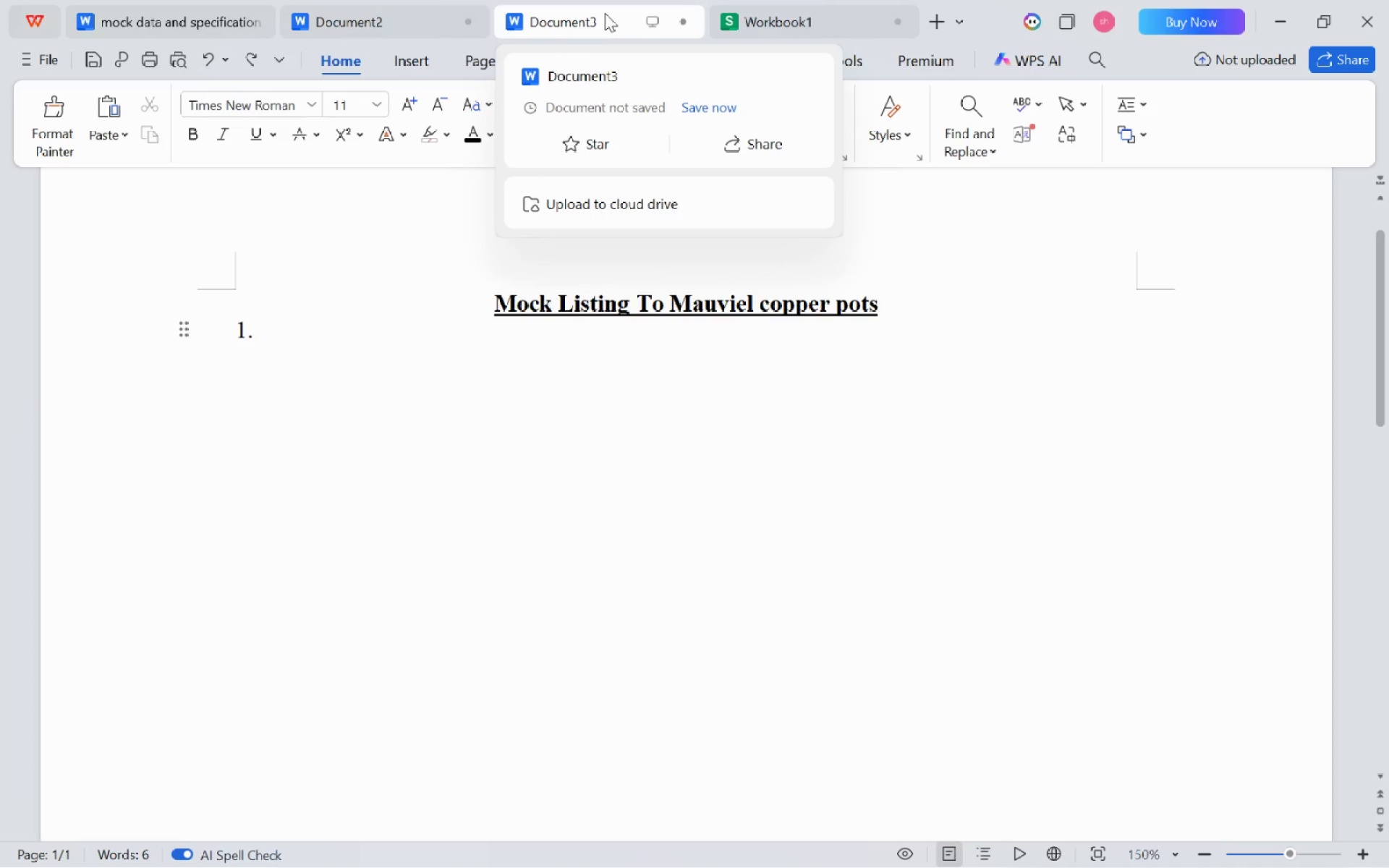 
left_click_drag(start_coordinate=[605, 13], to_coordinate=[727, 345])
 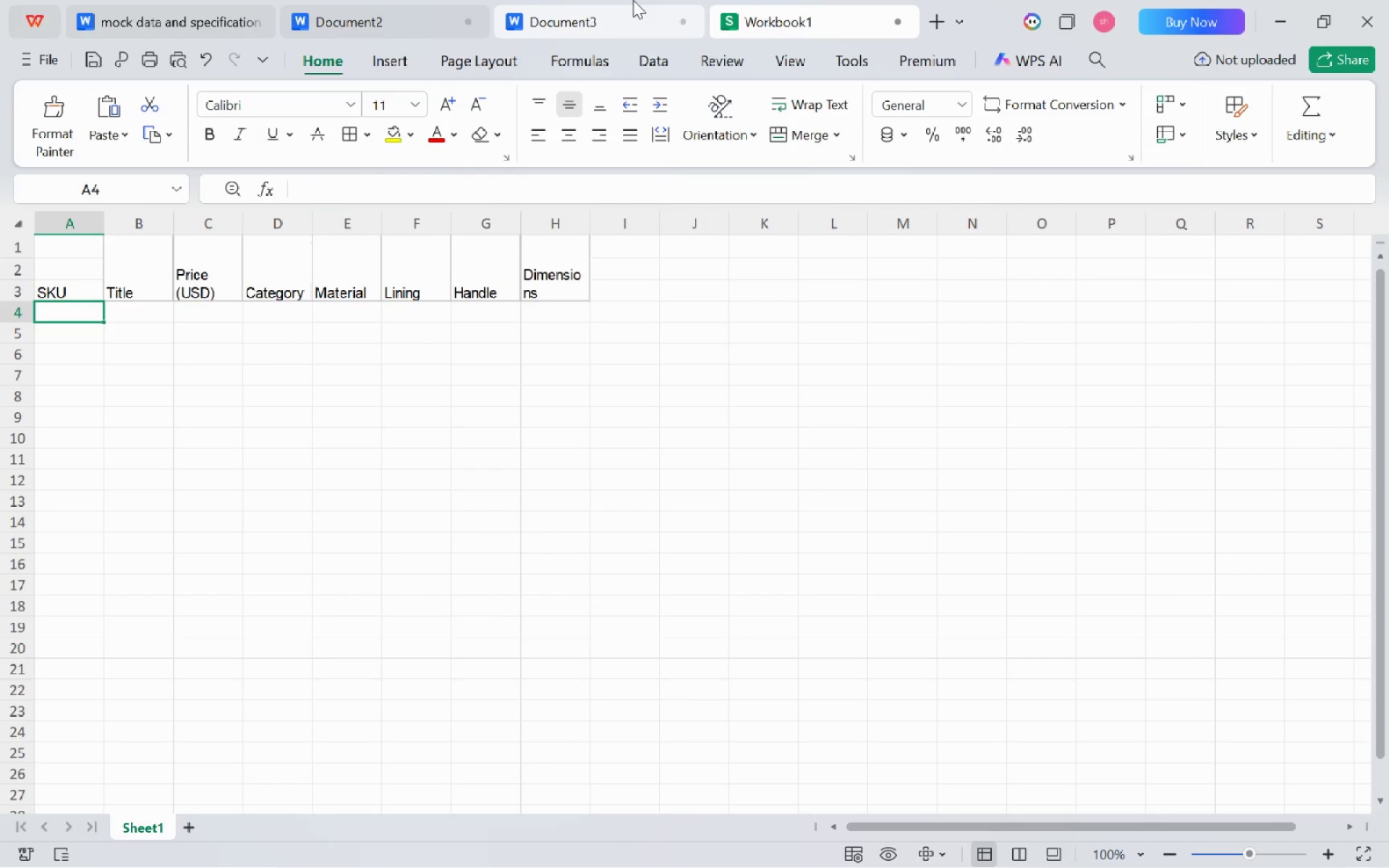 
left_click([633, 0])
 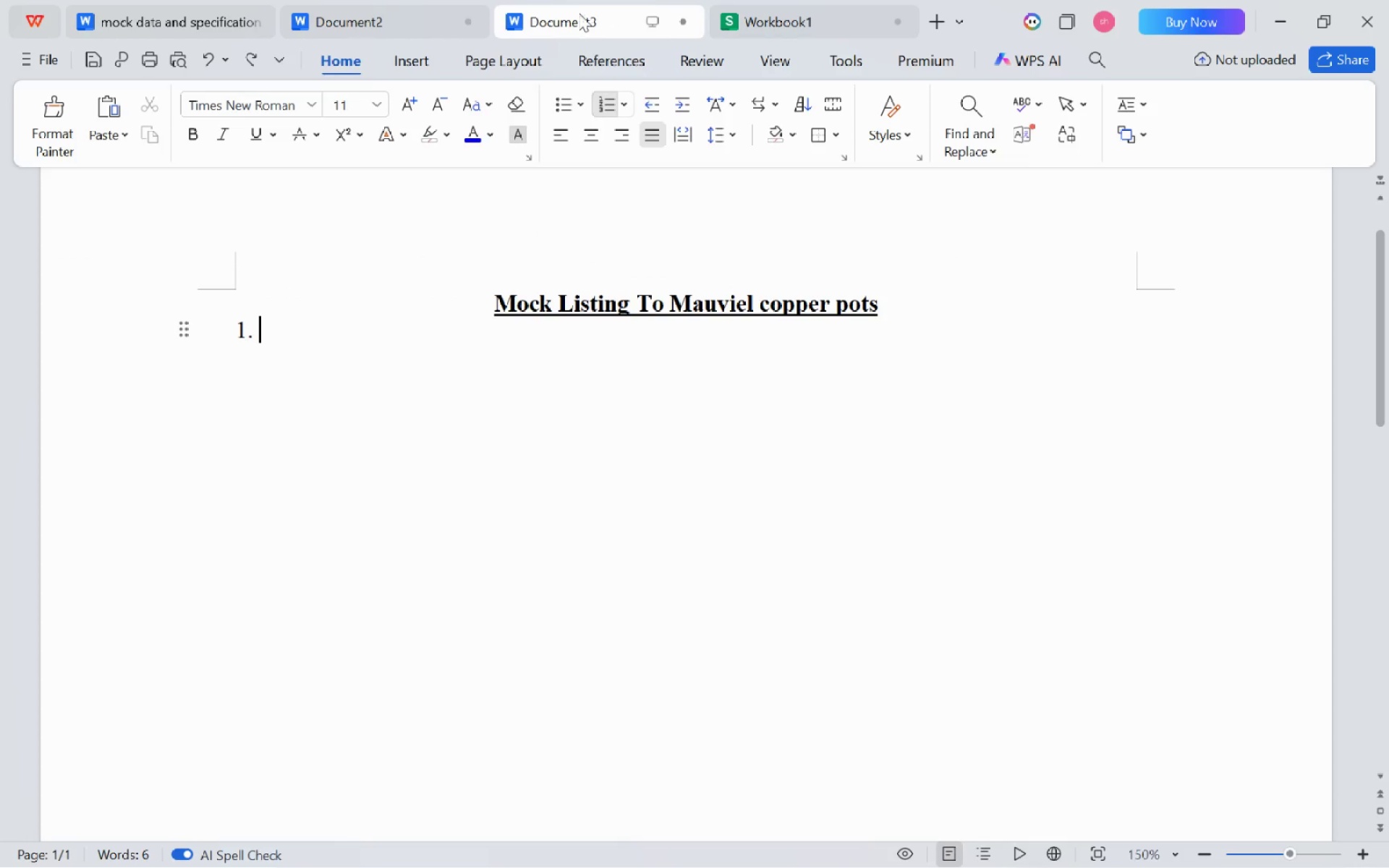 
left_click_drag(start_coordinate=[578, 12], to_coordinate=[723, 294])
 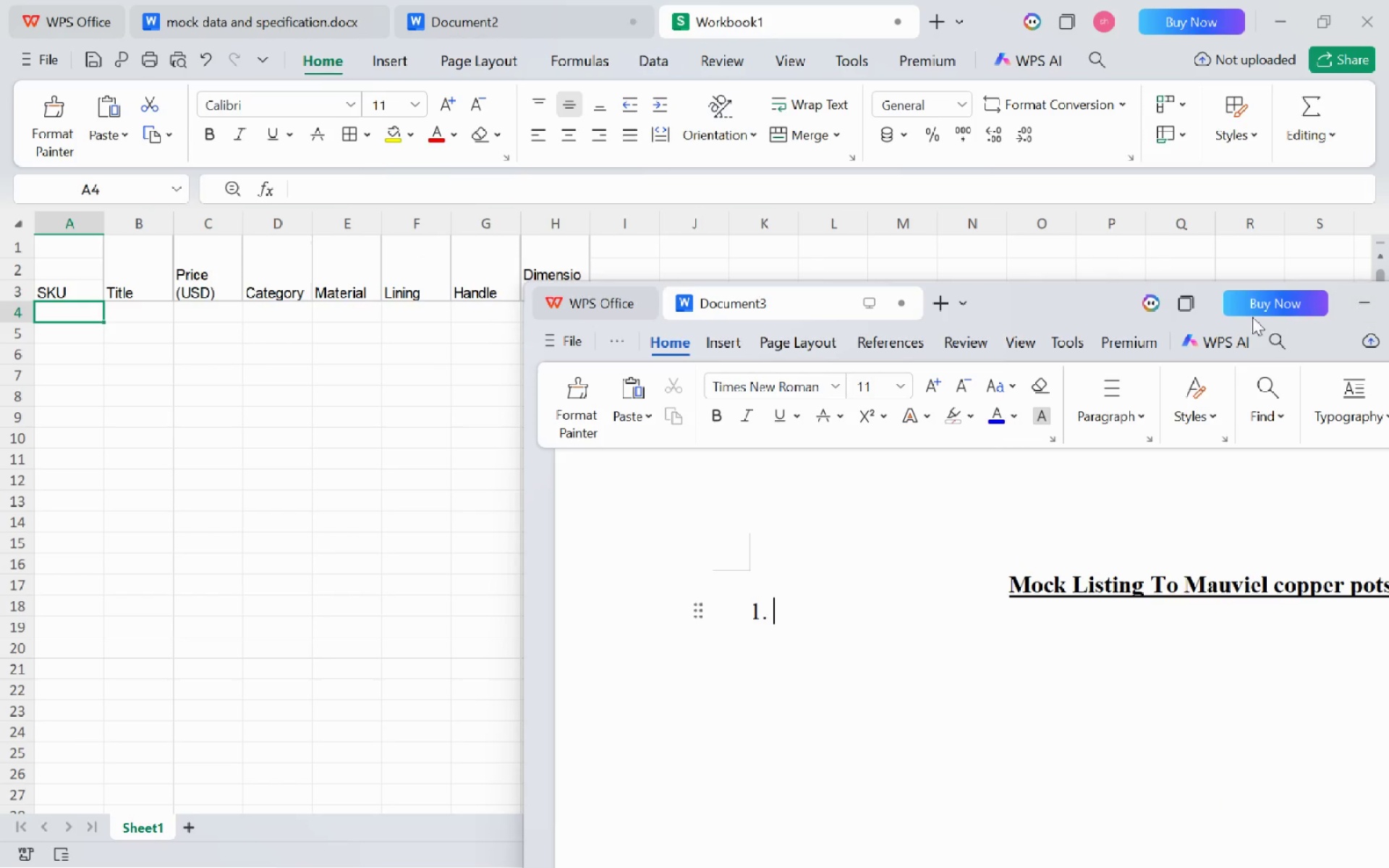 
scroll: coordinate [1326, 313], scroll_direction: down, amount: 7.0
 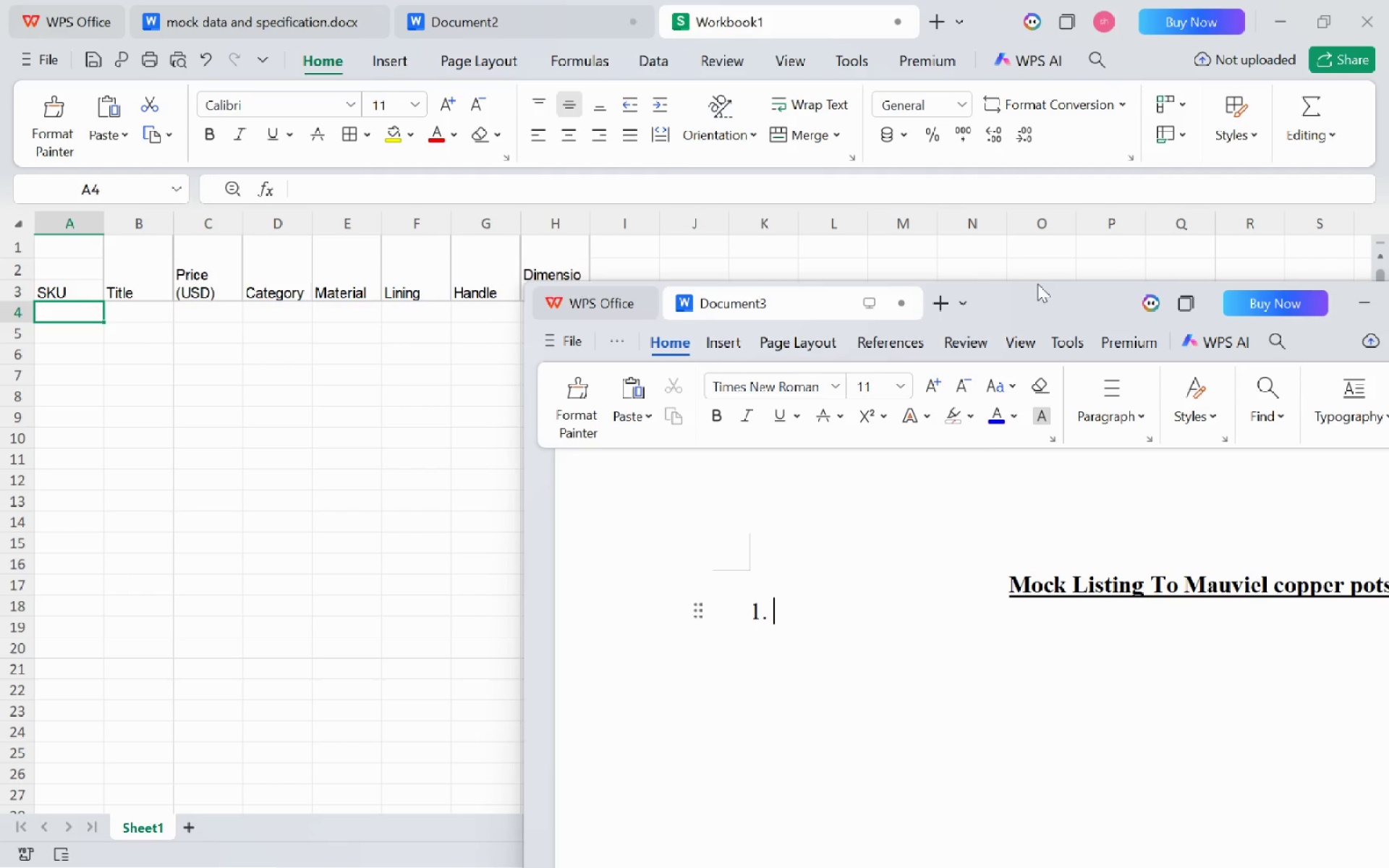 
double_click([1033, 299])
 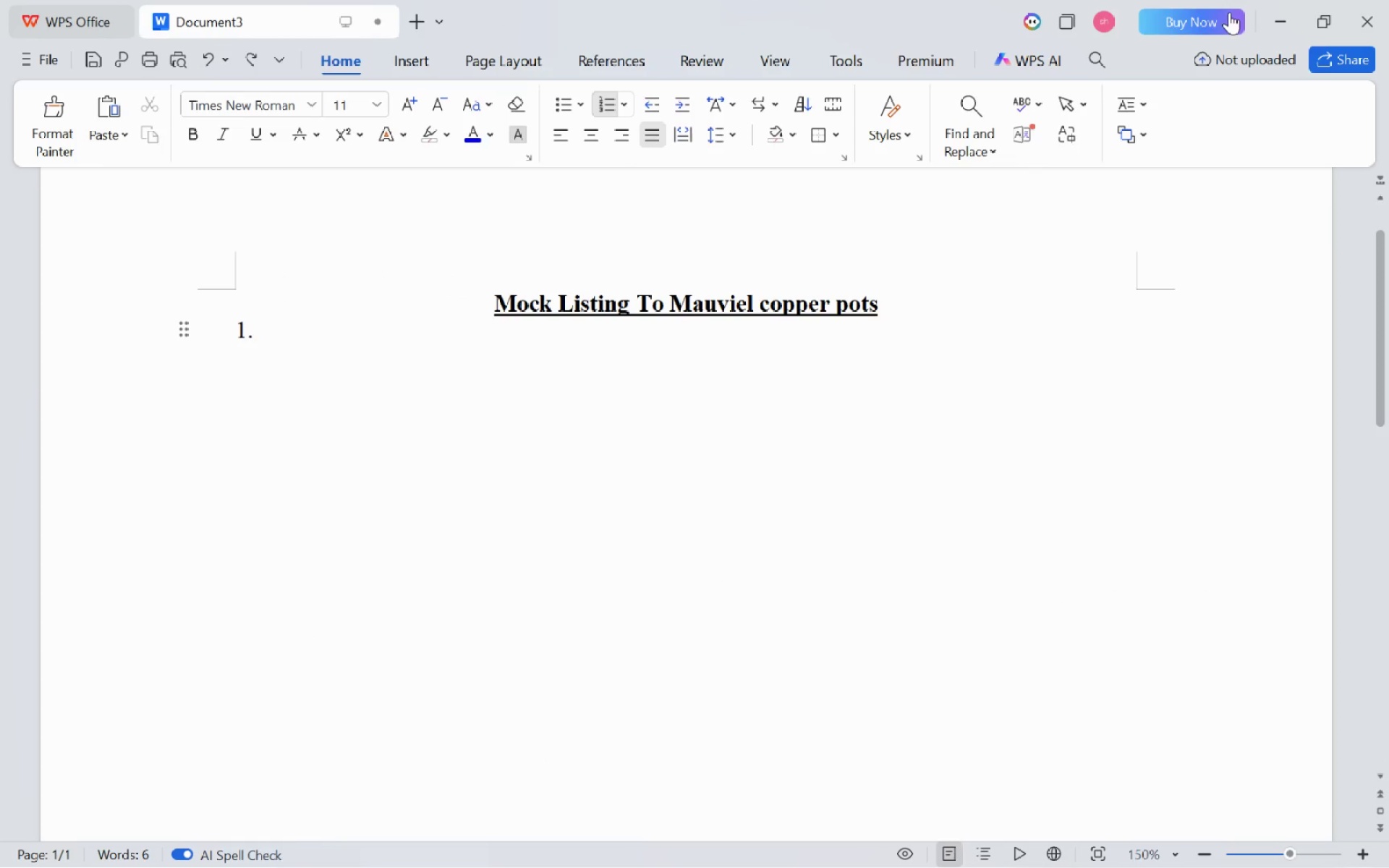 
mouse_move([1312, 28])
 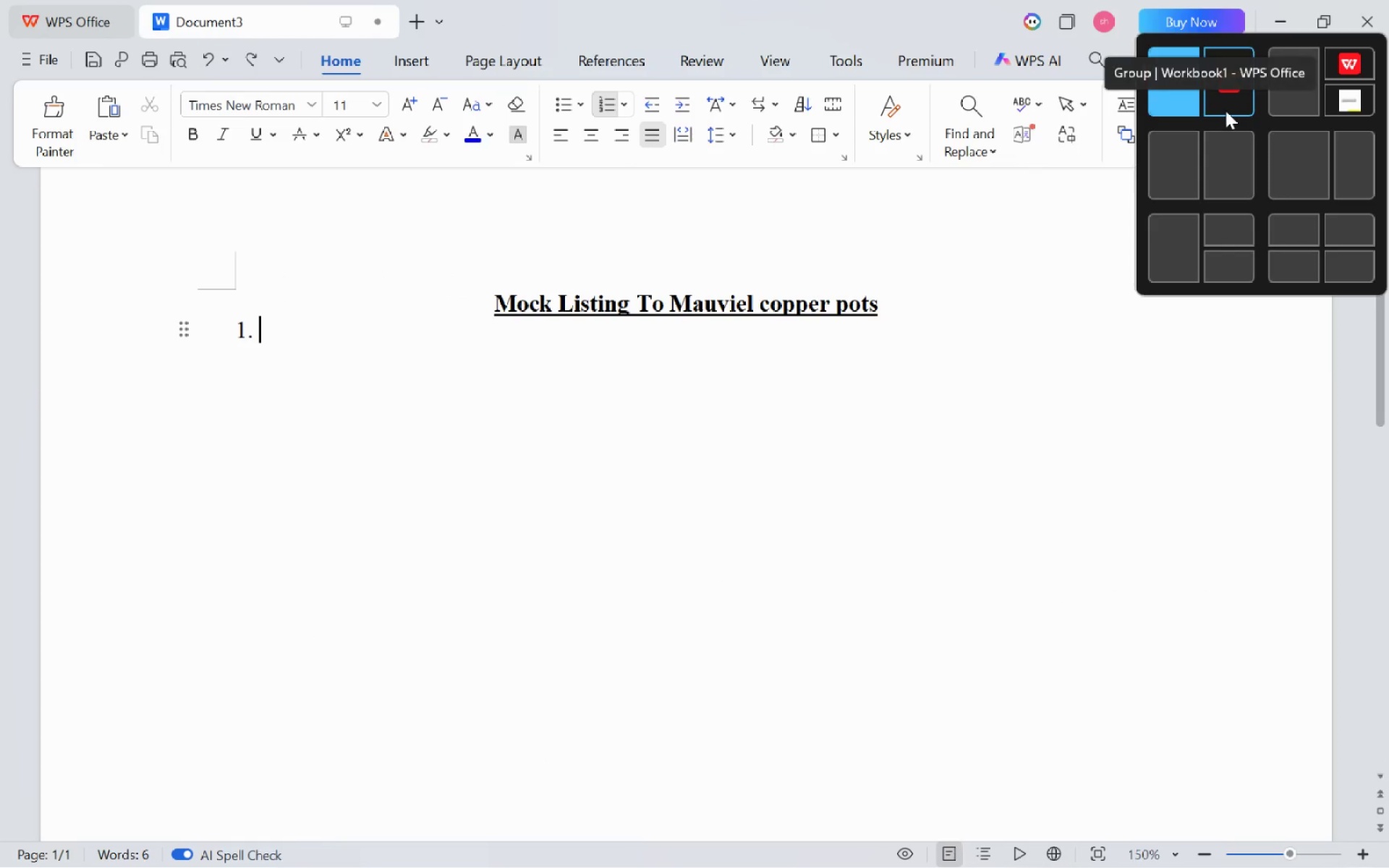 
left_click([1226, 111])
 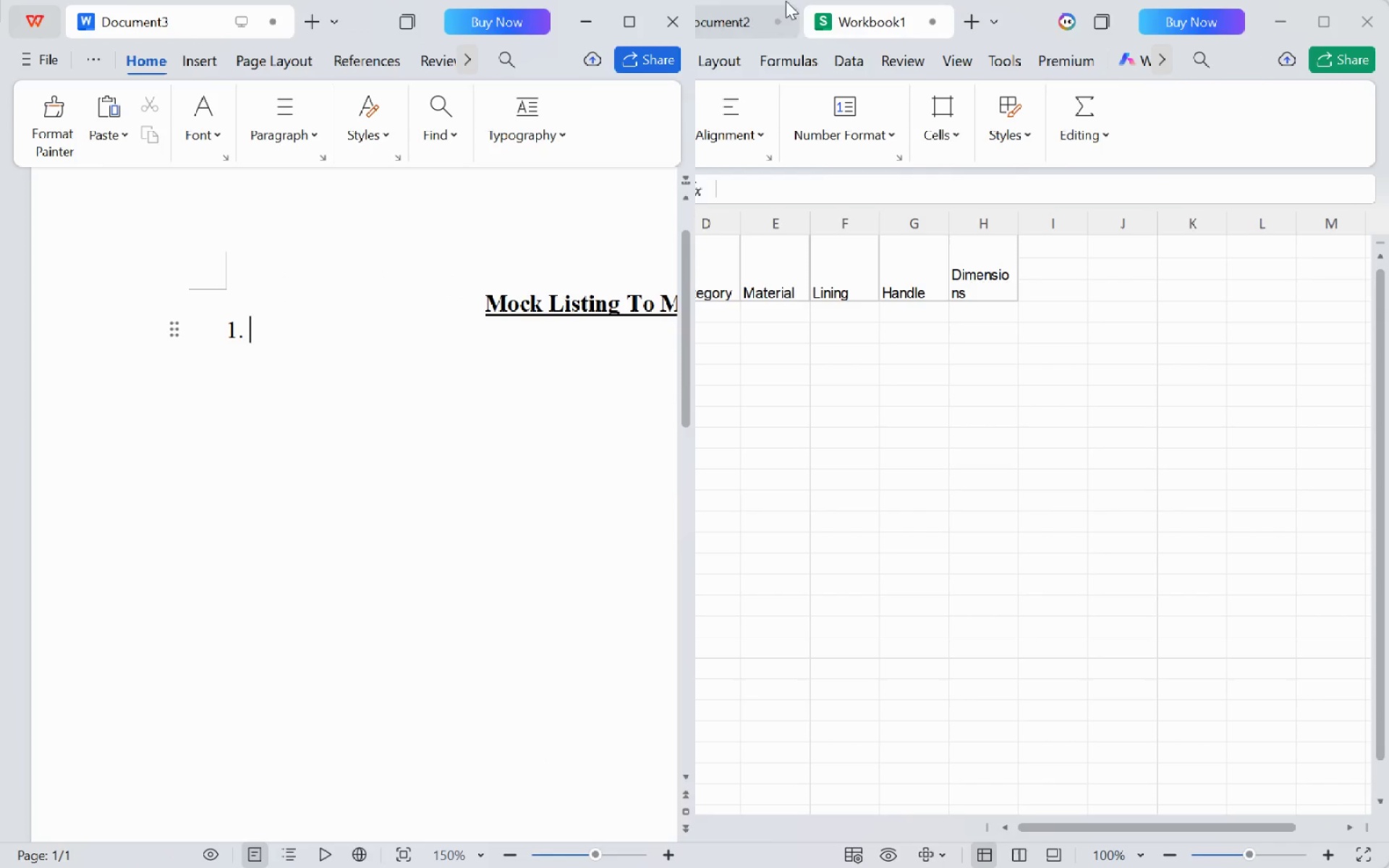 
left_click([729, 12])
 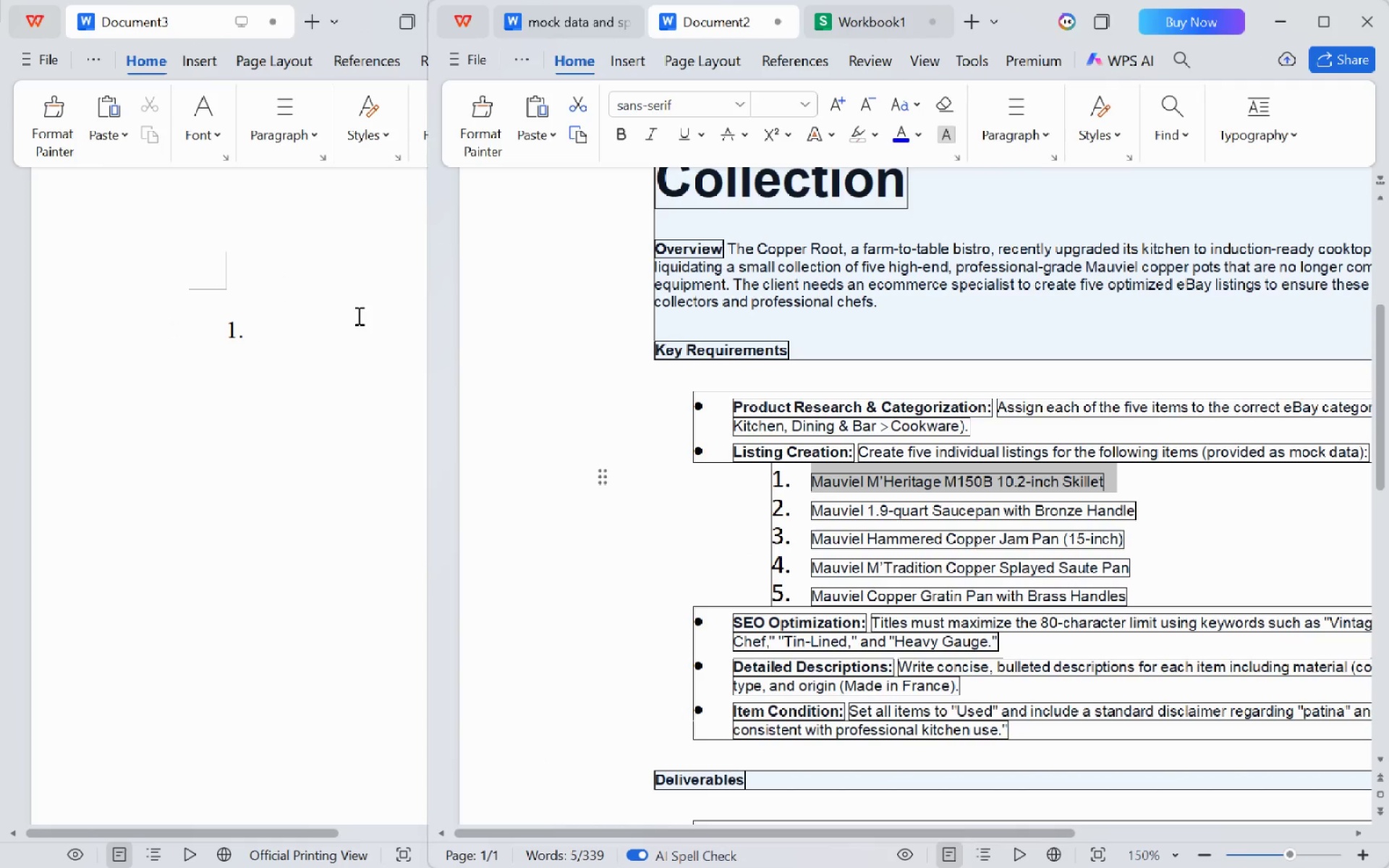 
left_click([359, 333])
 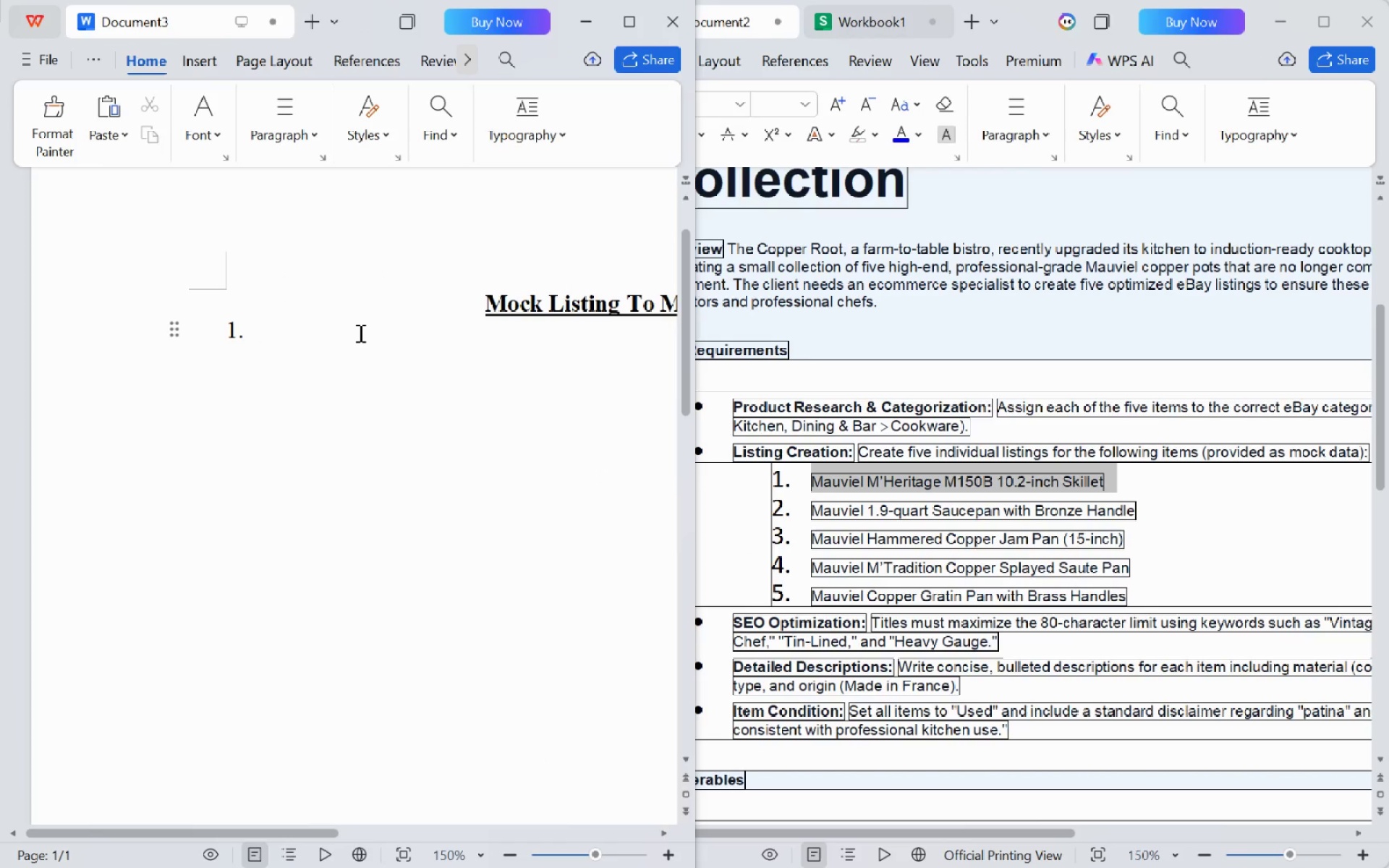 
type(Mauviel M'Heritage M150B 10.2-inch Skillet)
 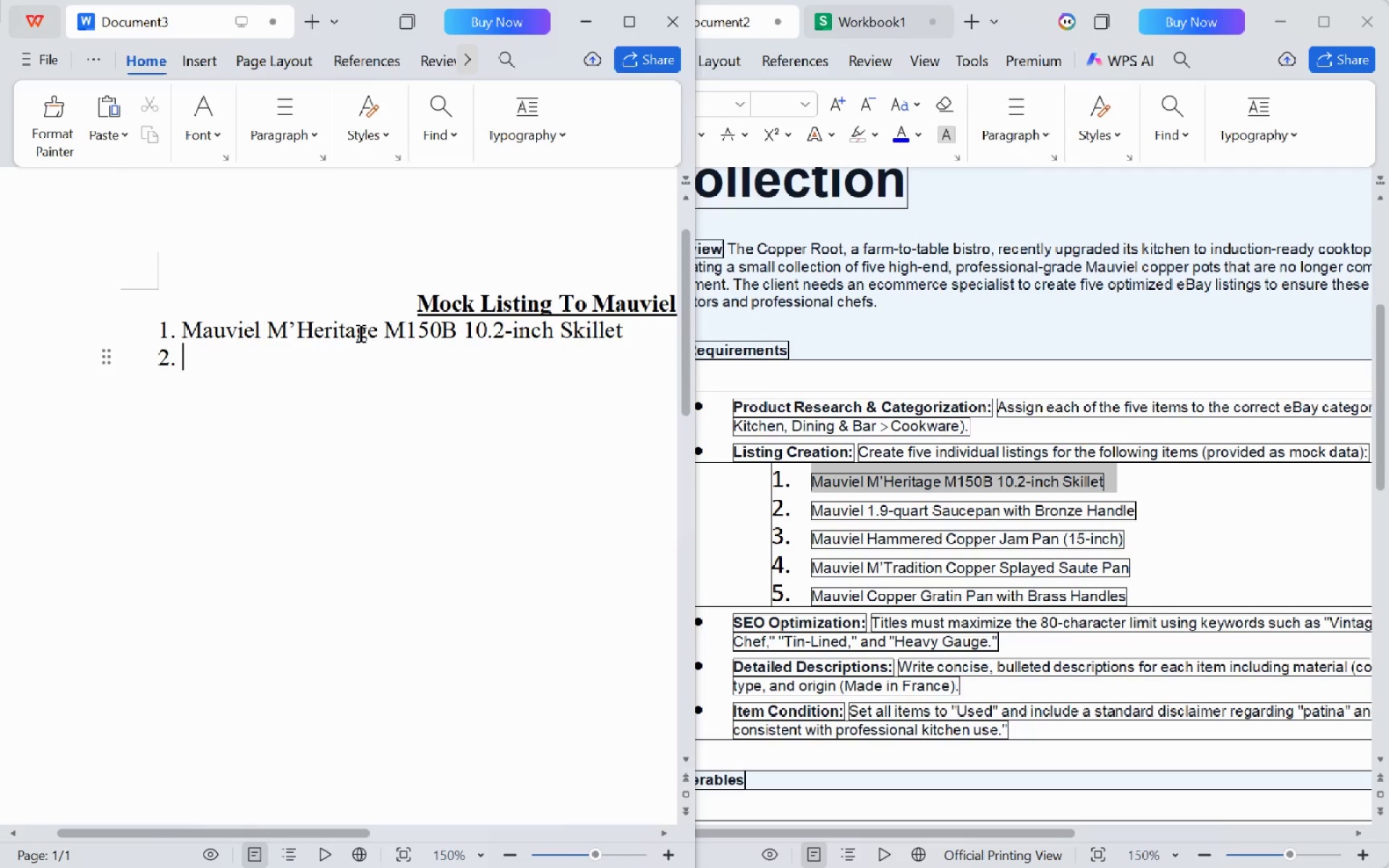 
 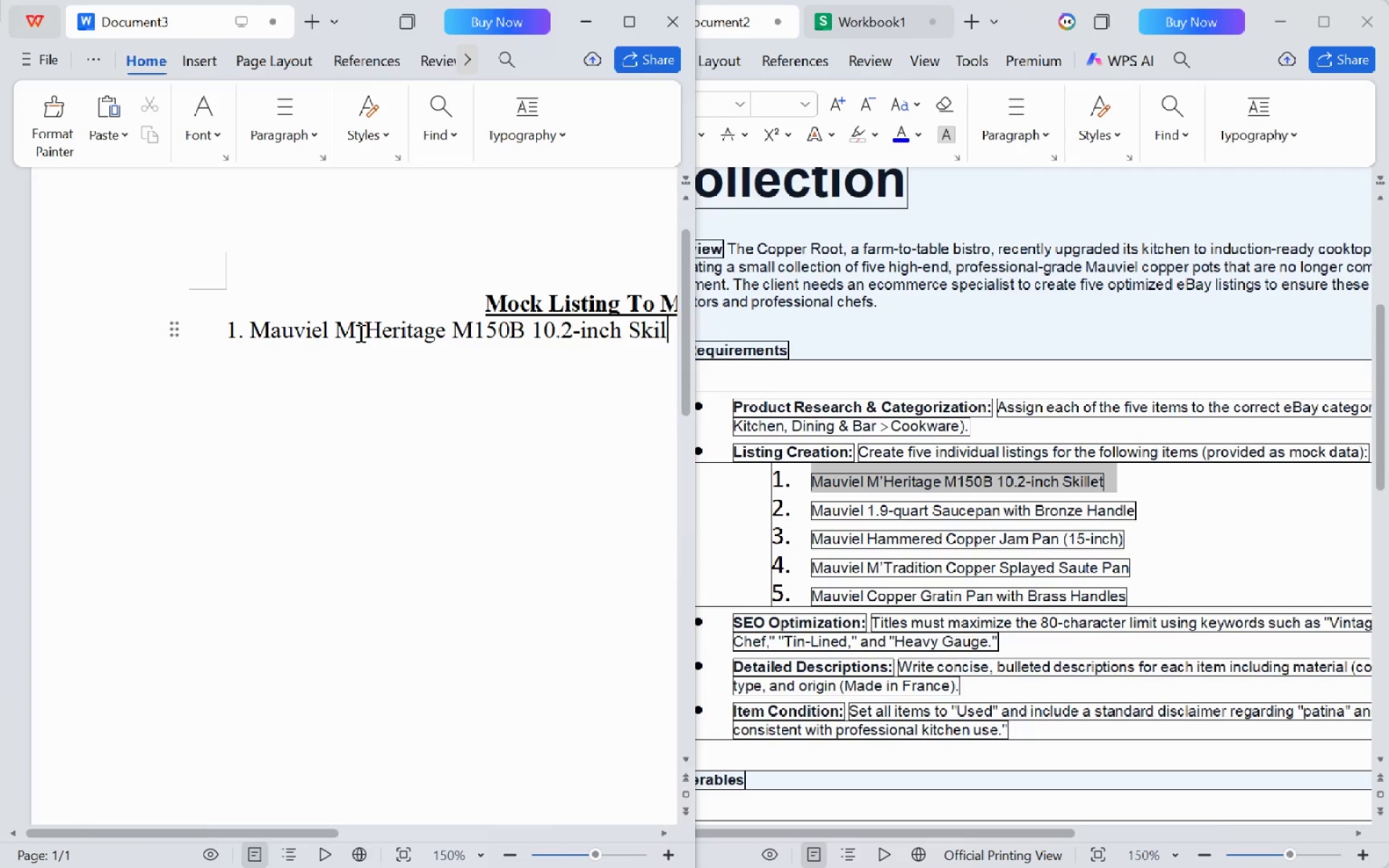 
key(Enter)
 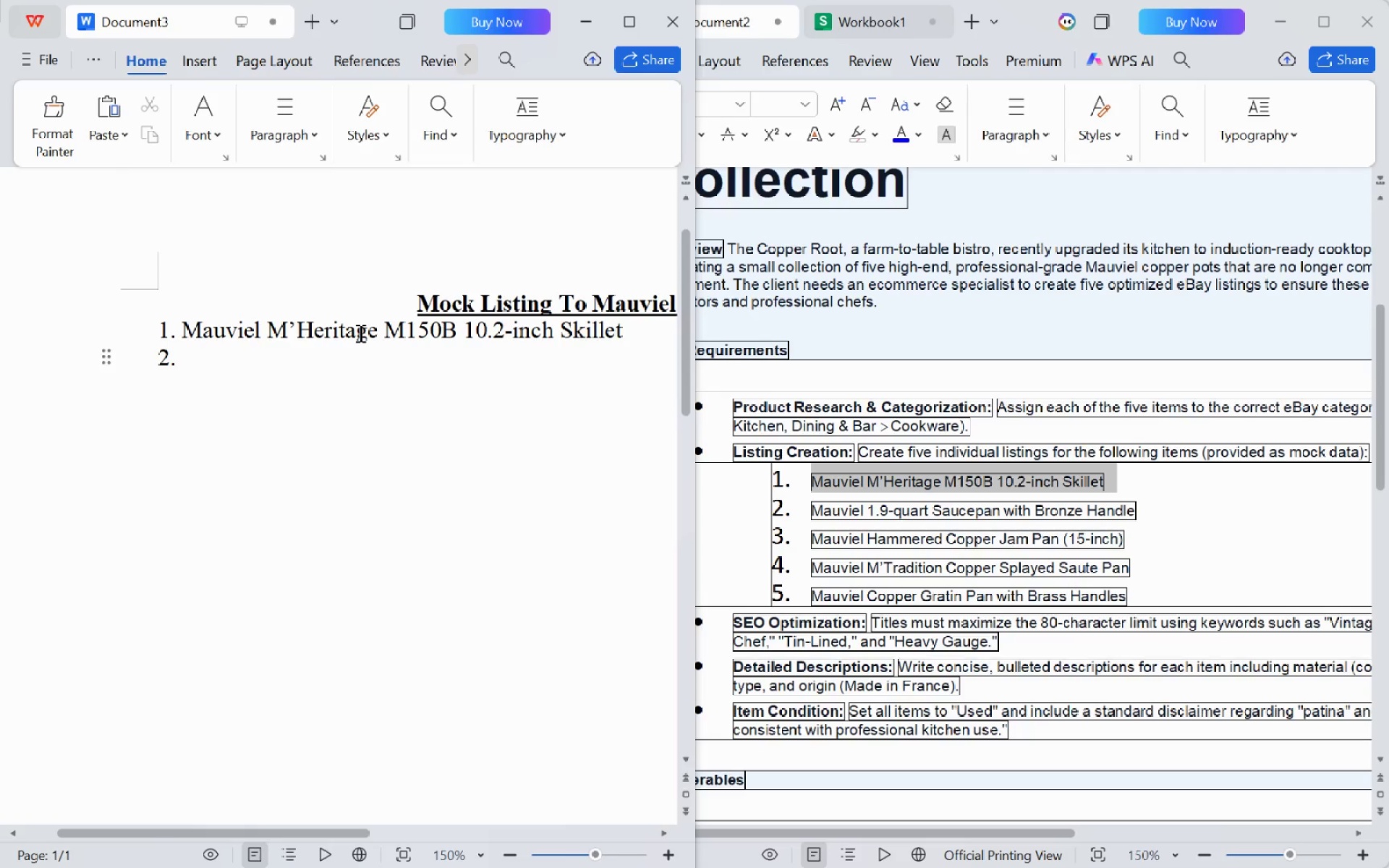 
key(Tab)
 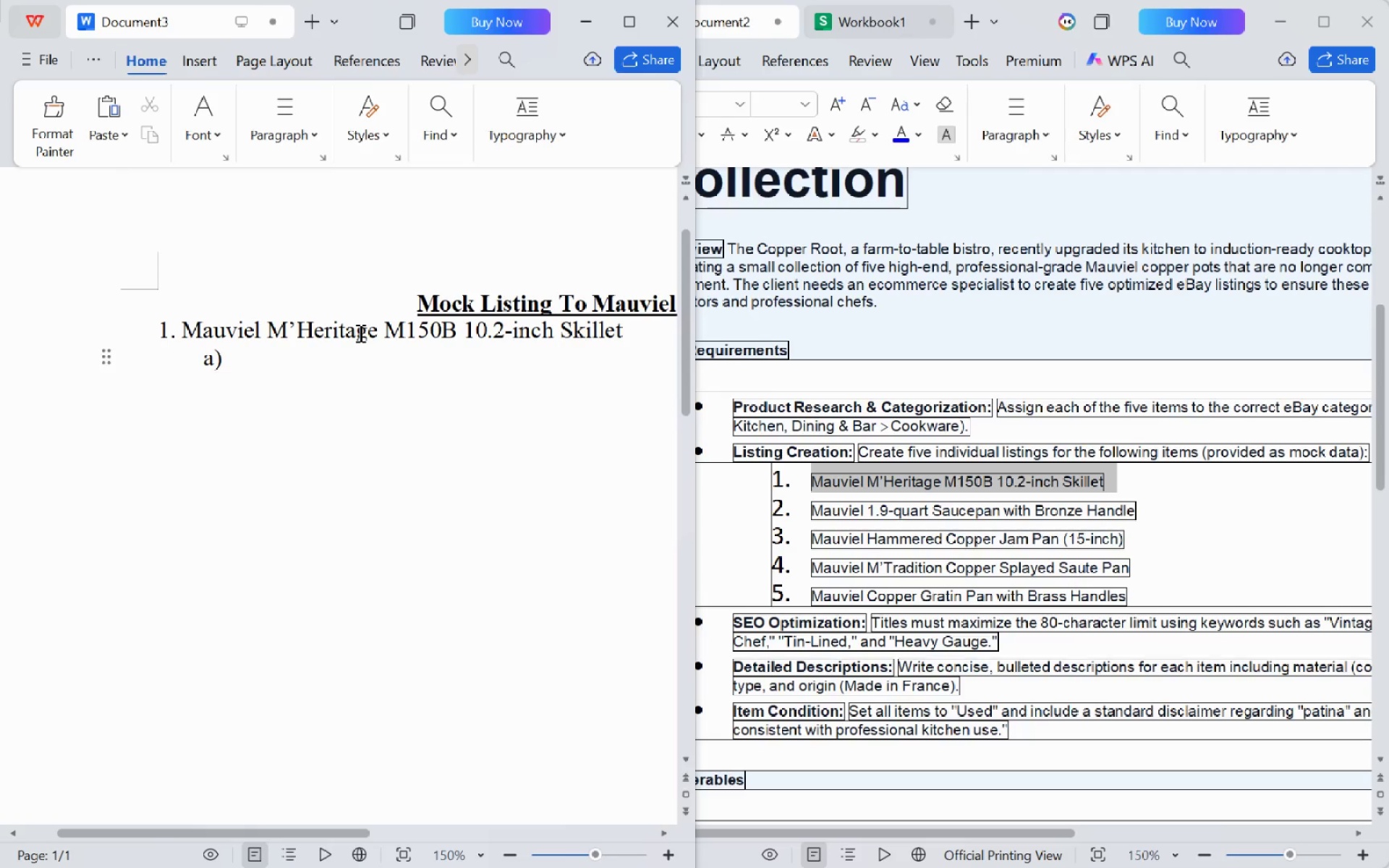 
key(Backspace)
 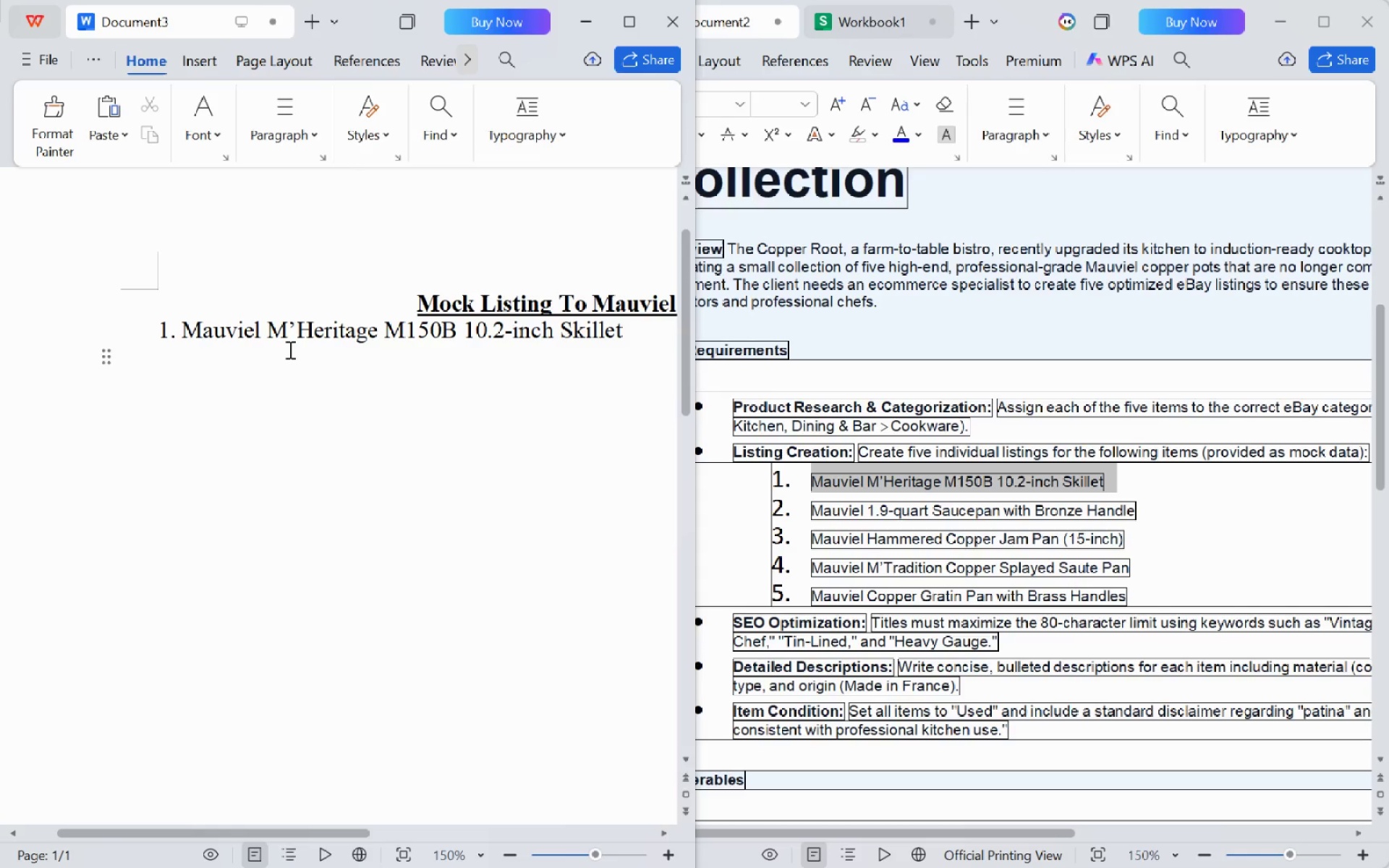 
key(Control+ControlLeft)
 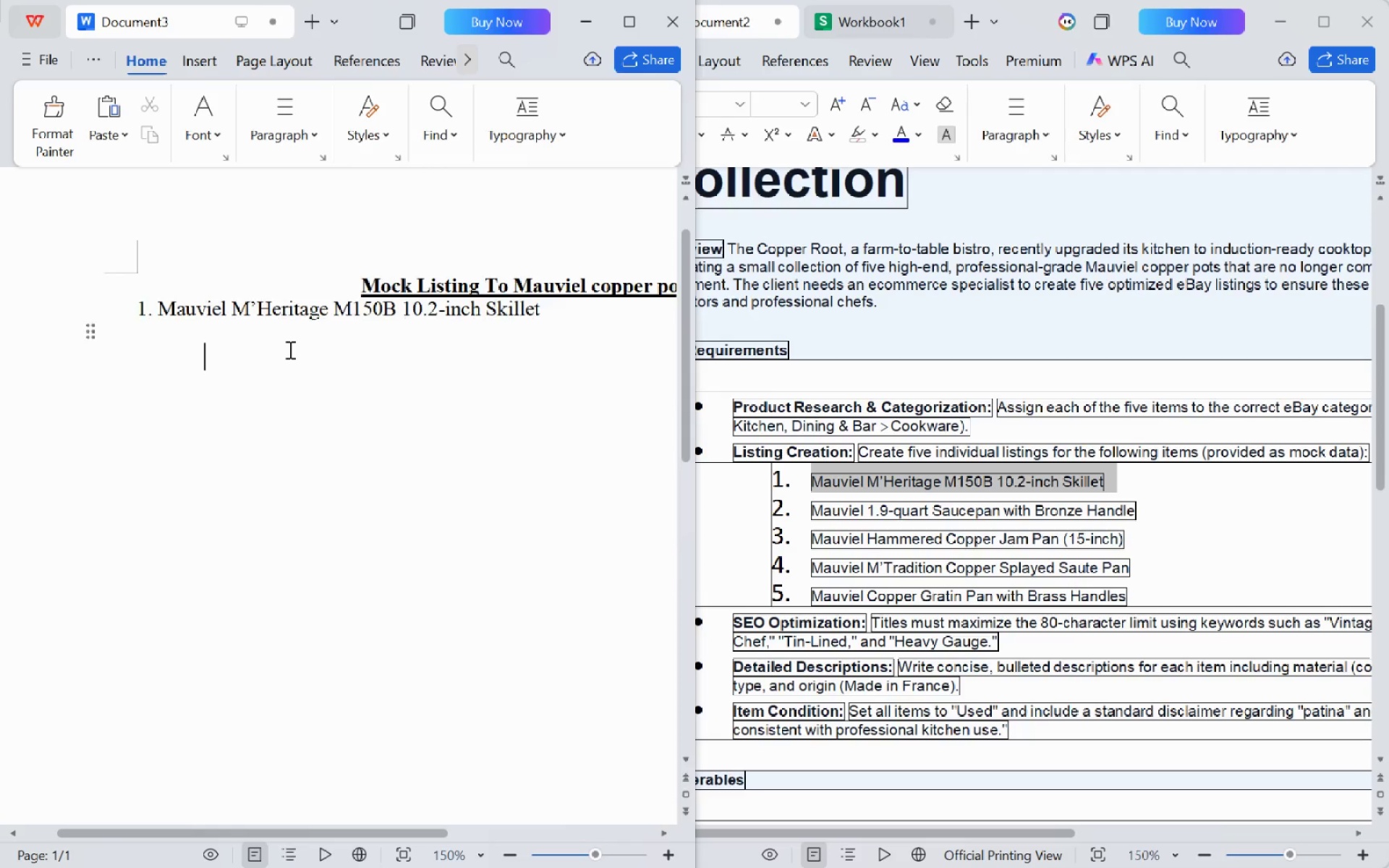 
scroll: coordinate [289, 349], scroll_direction: down, amount: 2.0
 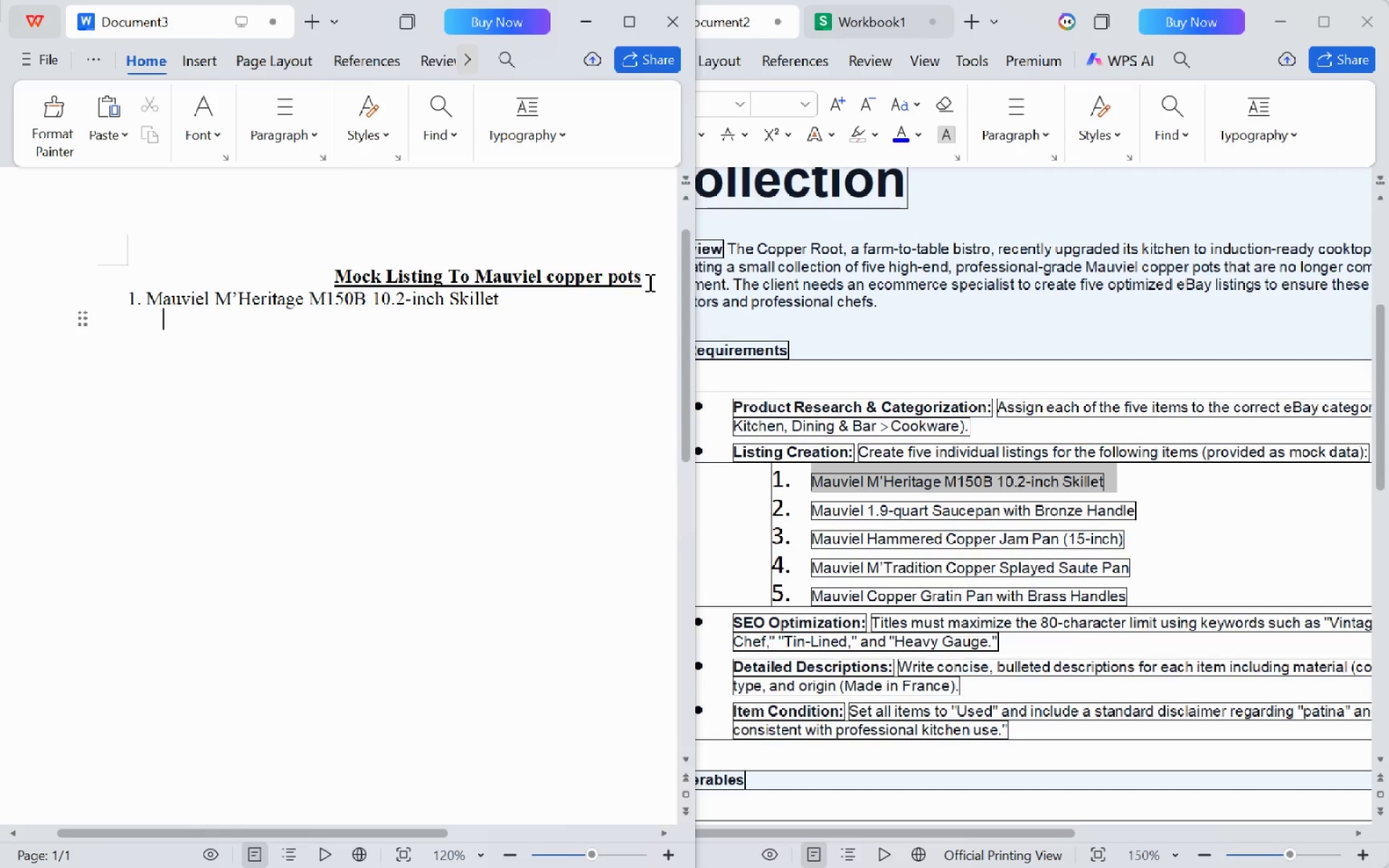 
left_click([649, 282])
 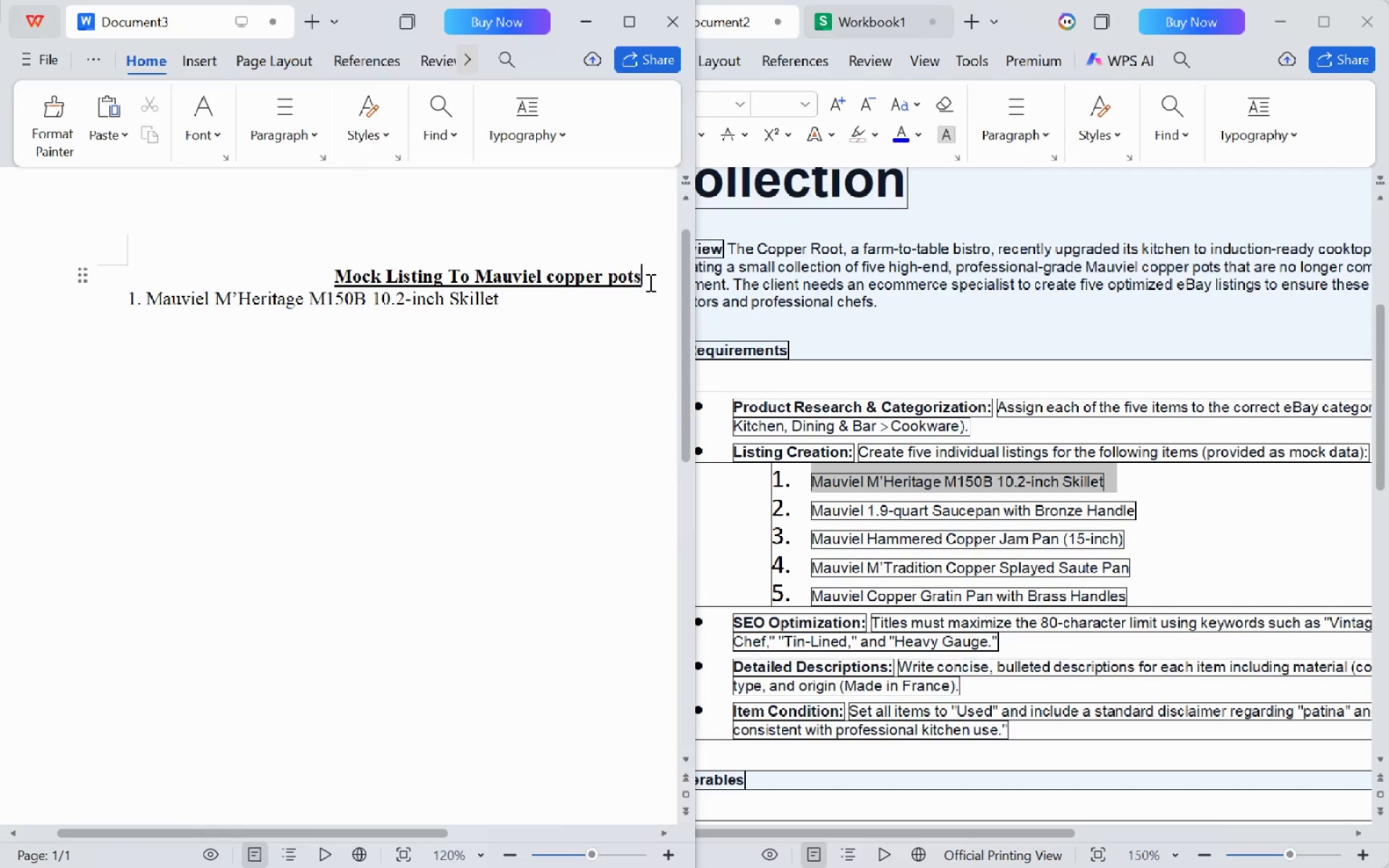 
key(Enter)
 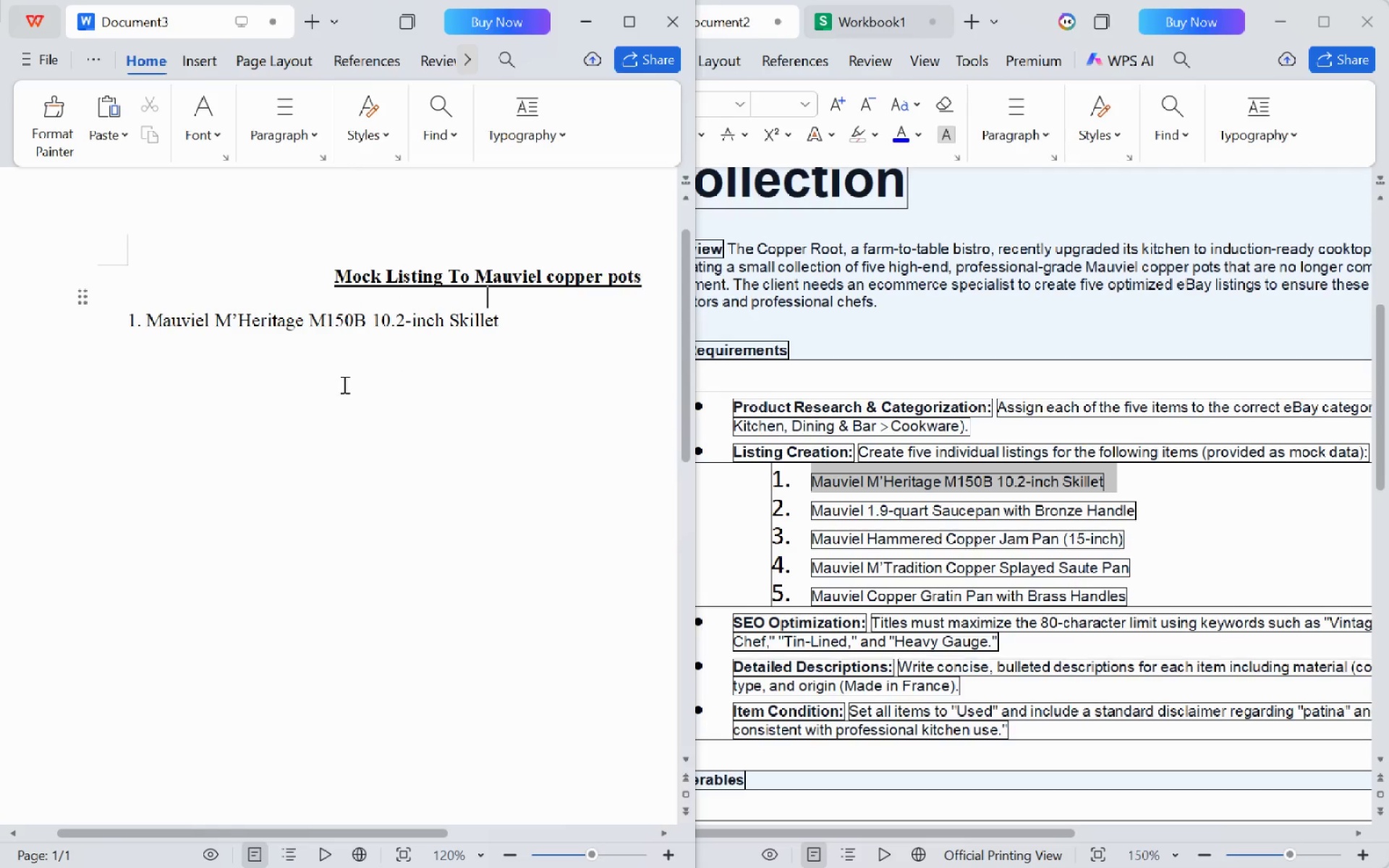 
left_click([252, 375])
 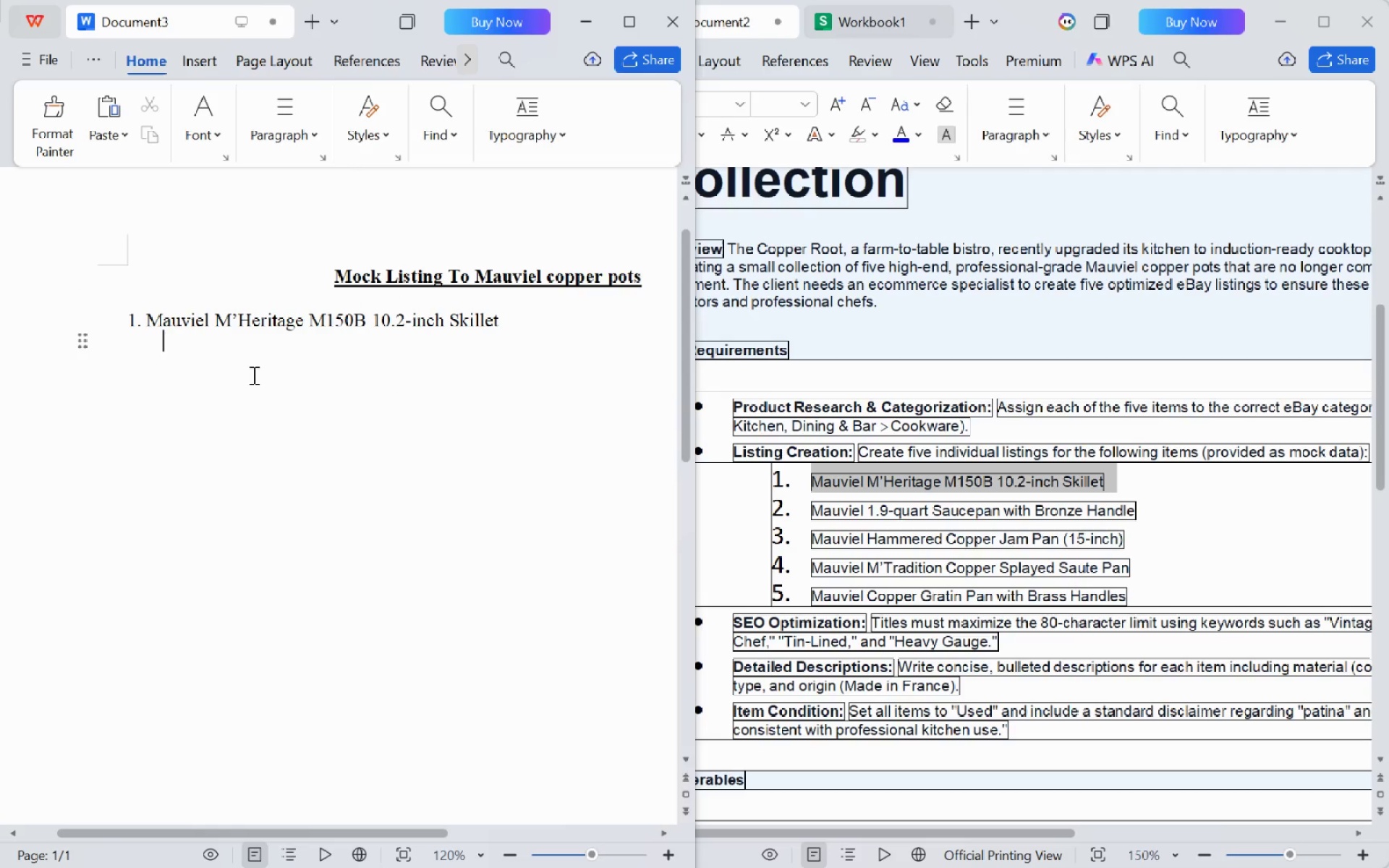 
type(Title: )
 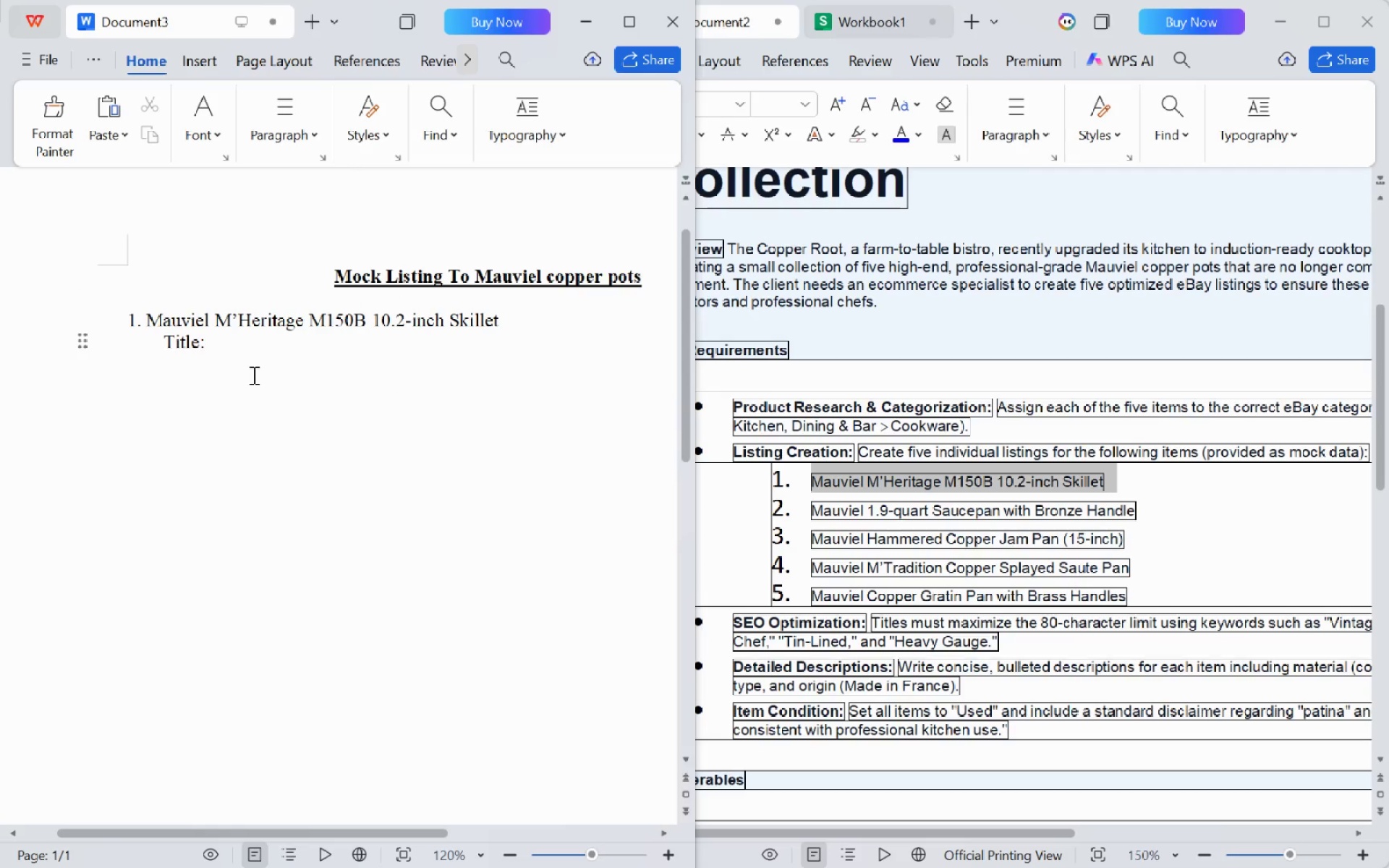 
hold_key(key=ShiftLeft, duration=1.23)
 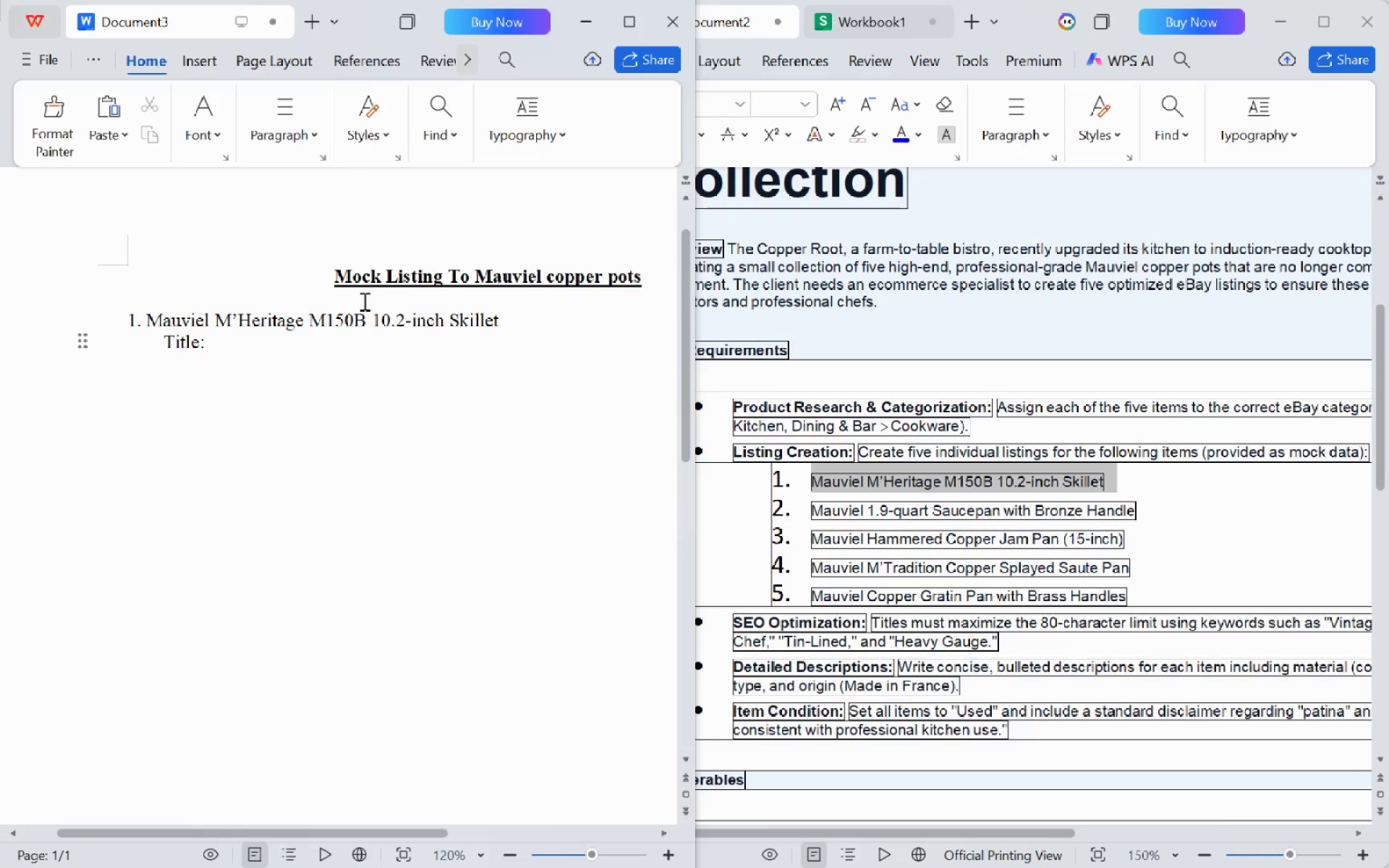 
left_click([551, 278])
 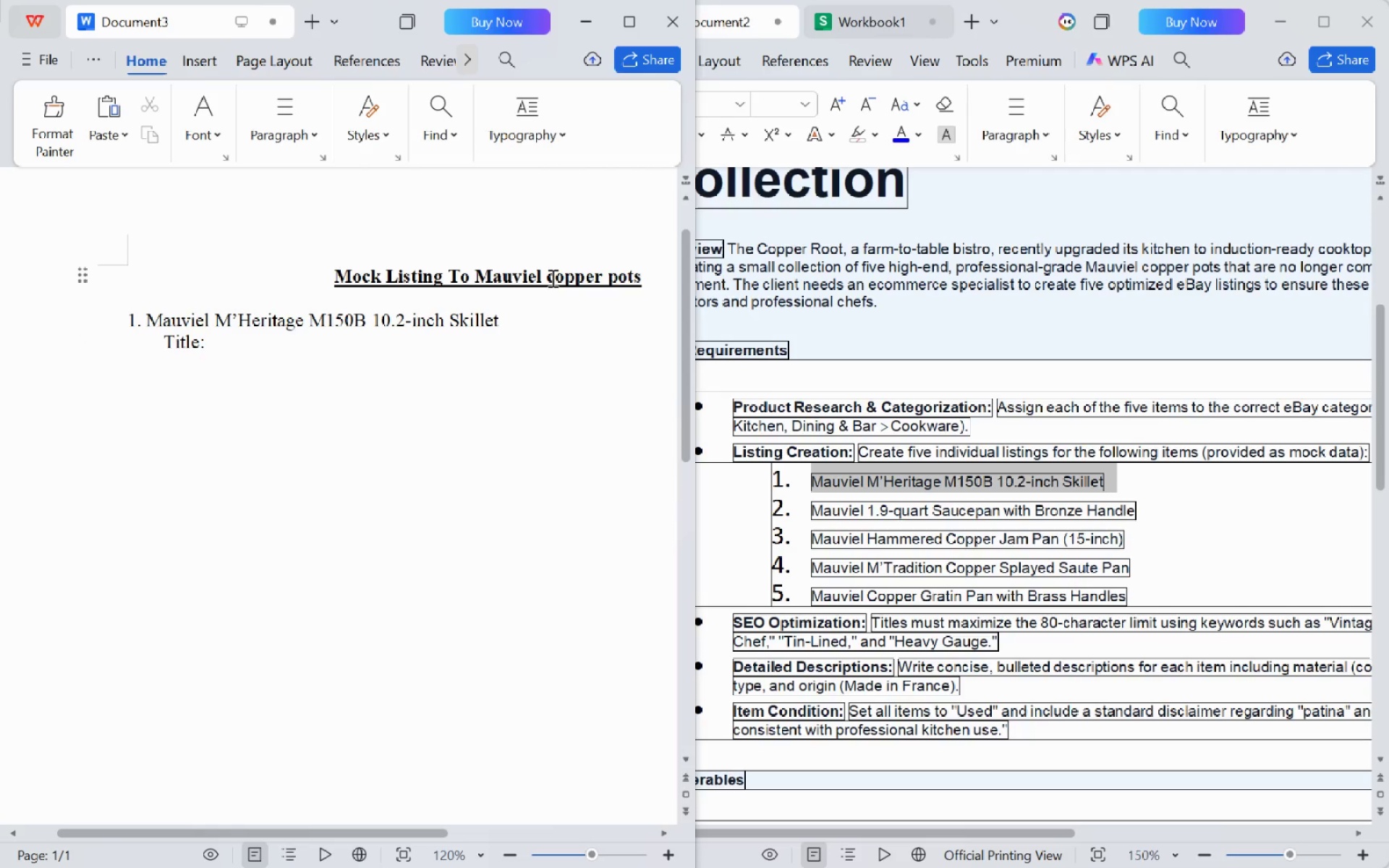 
key(Backspace)
 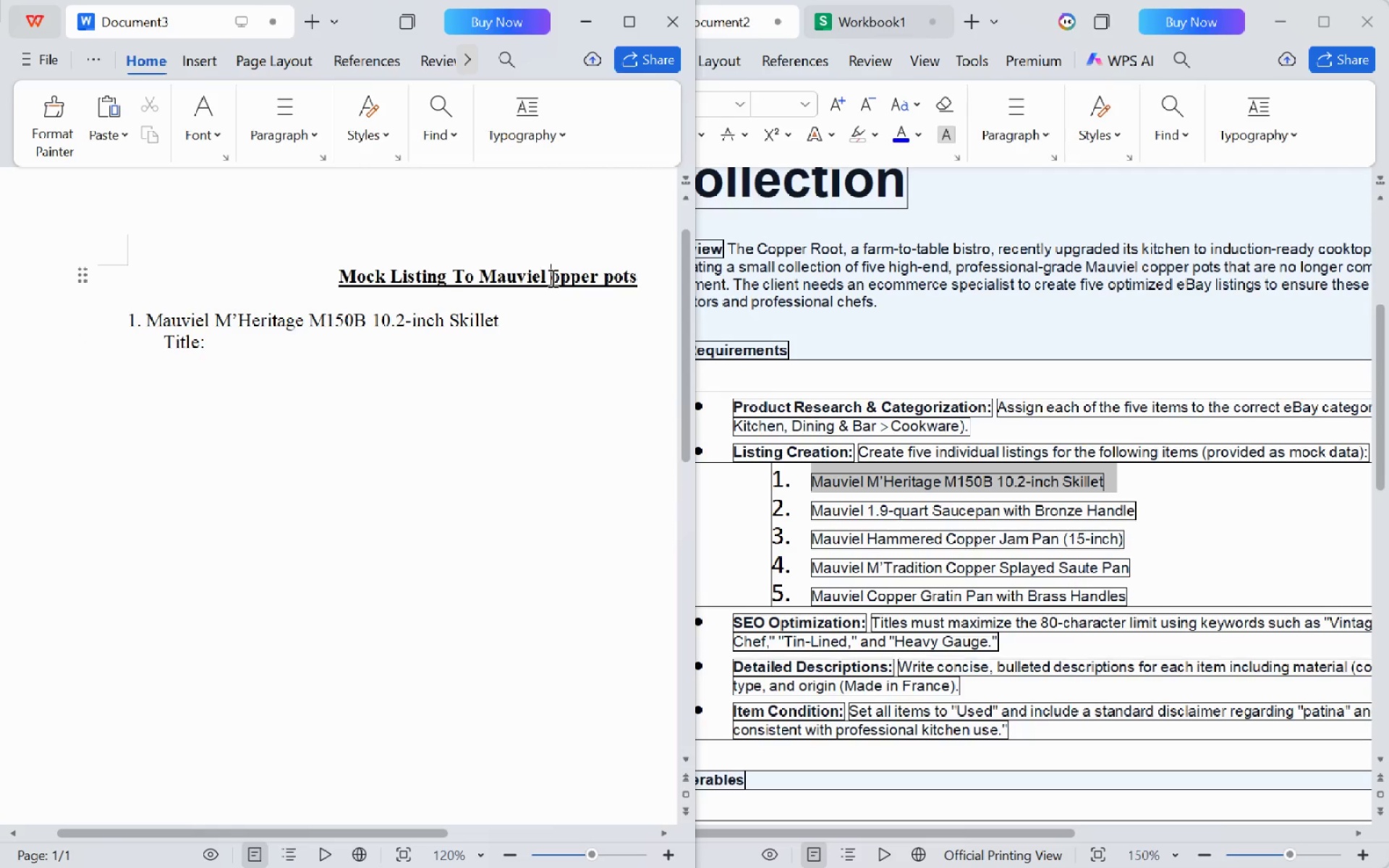 
key(Shift+ShiftLeft)
 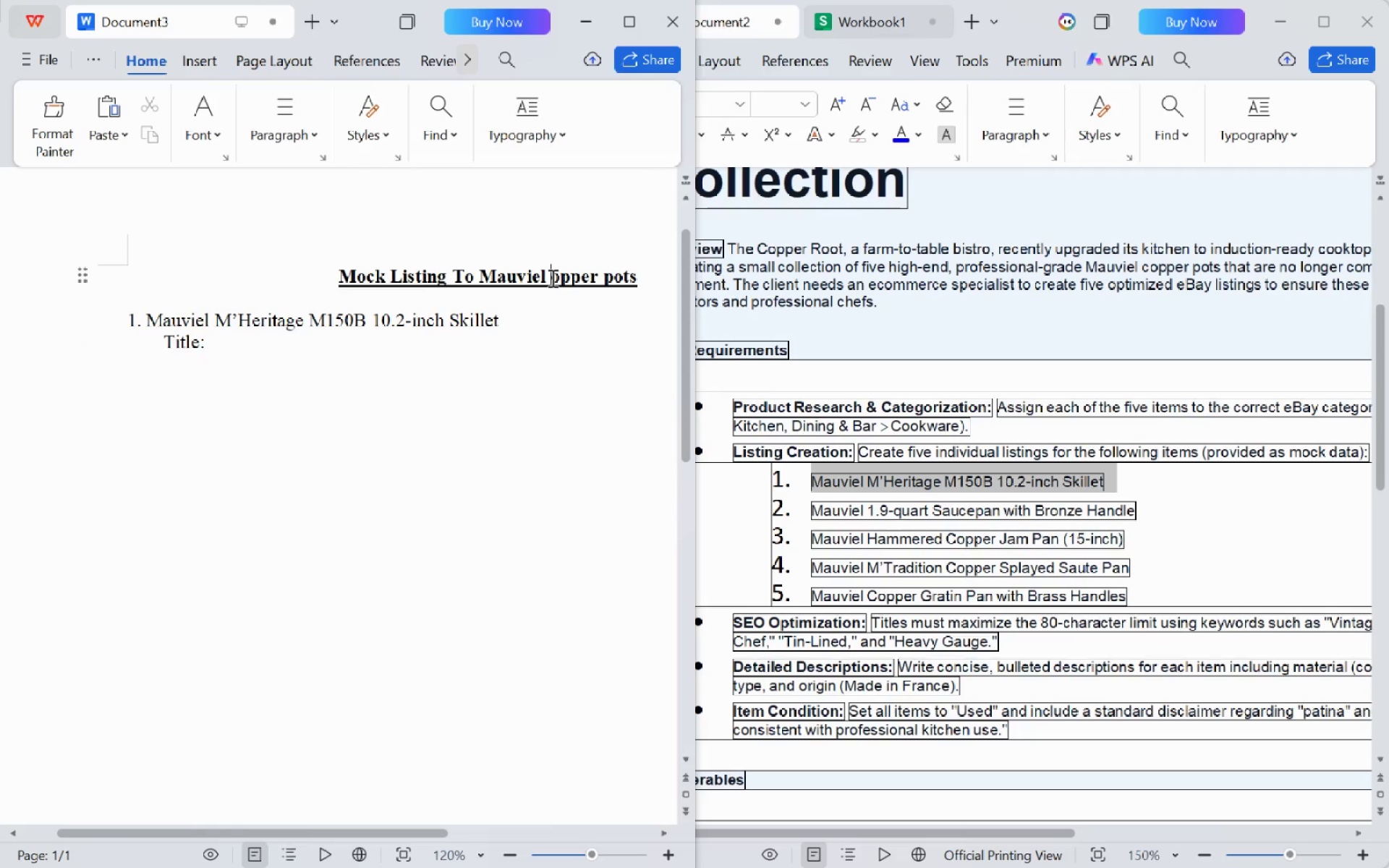 
key(Shift+C)
 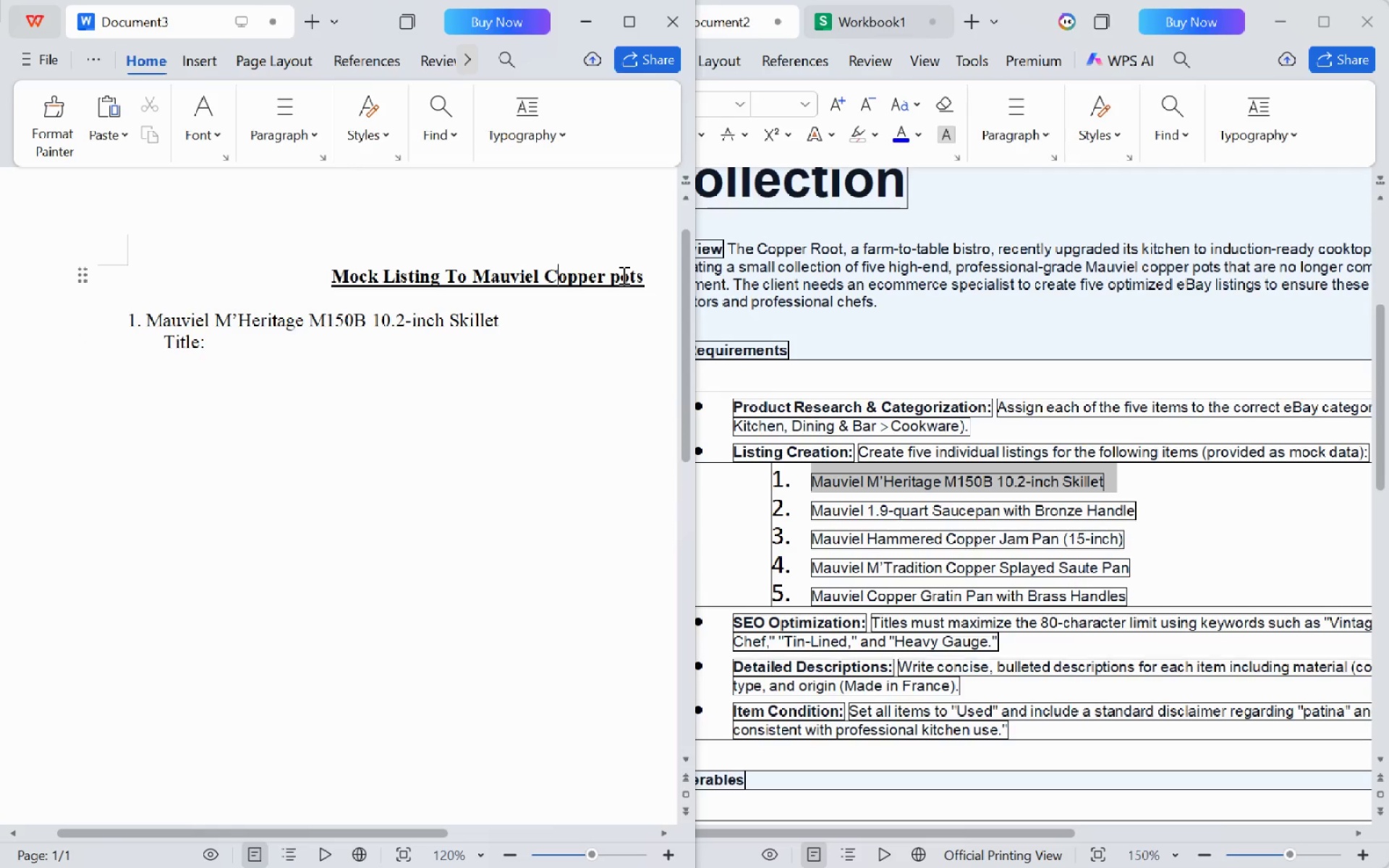 
left_click([620, 275])
 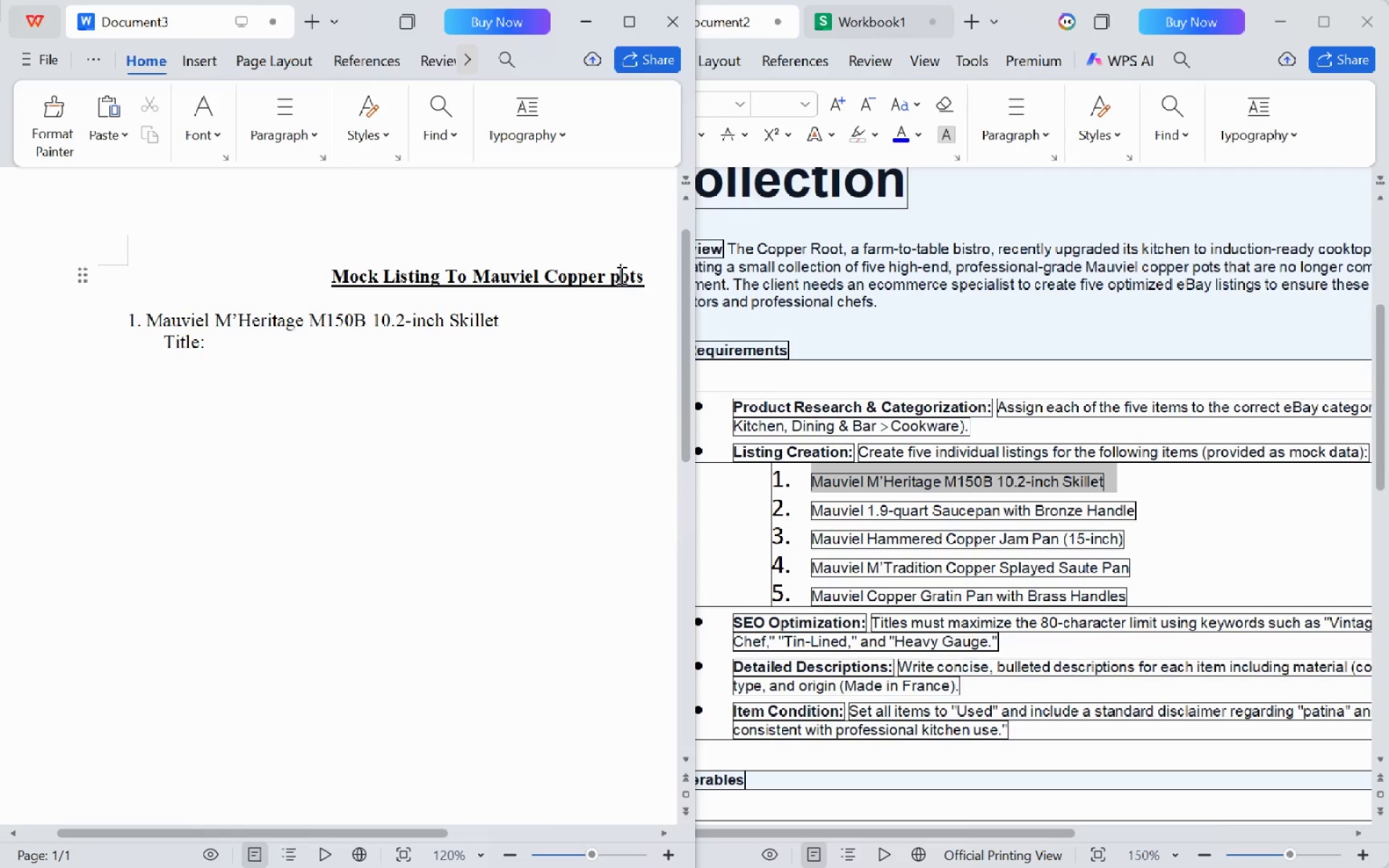 
key(Backspace)
 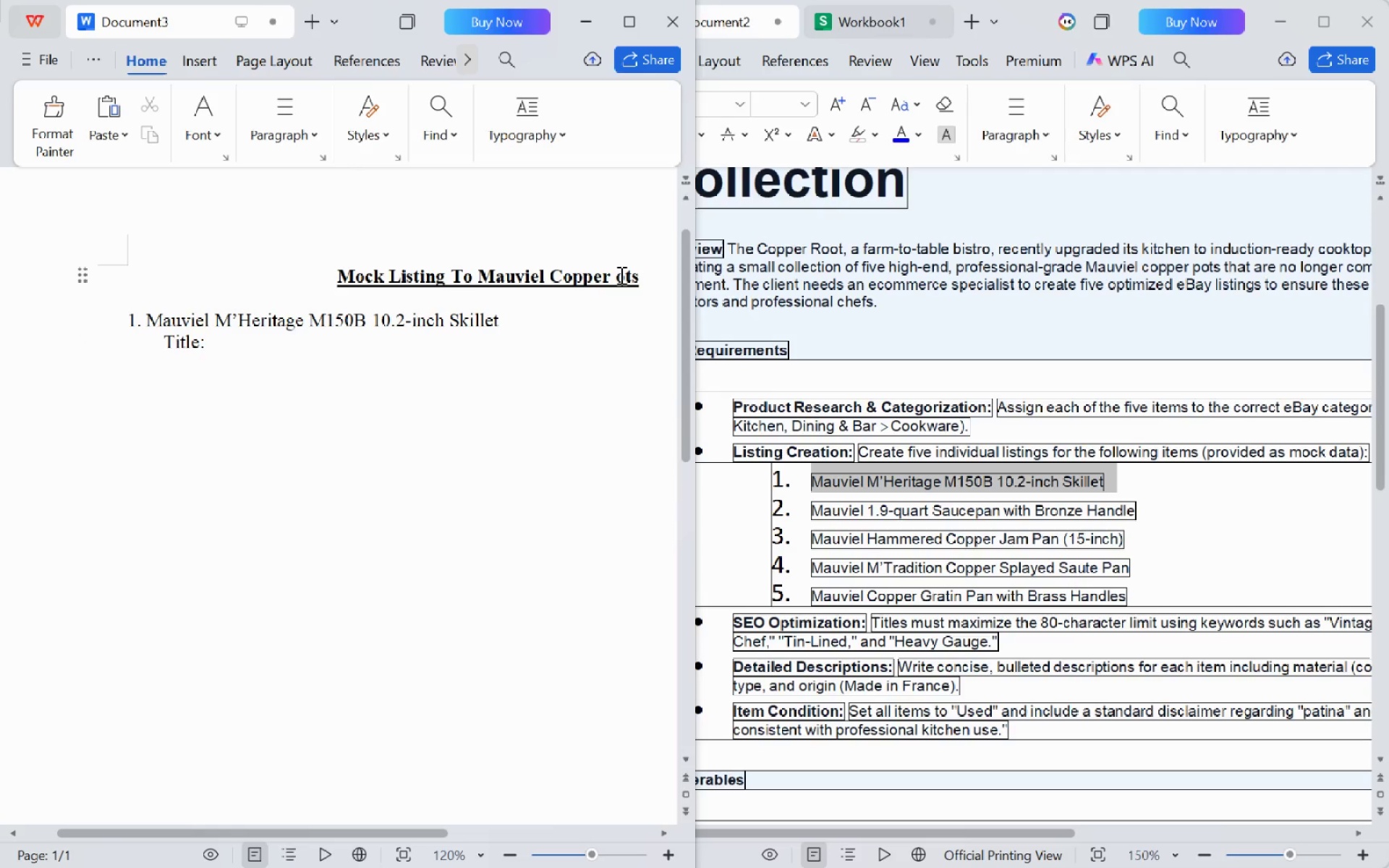 
key(Shift+P)
 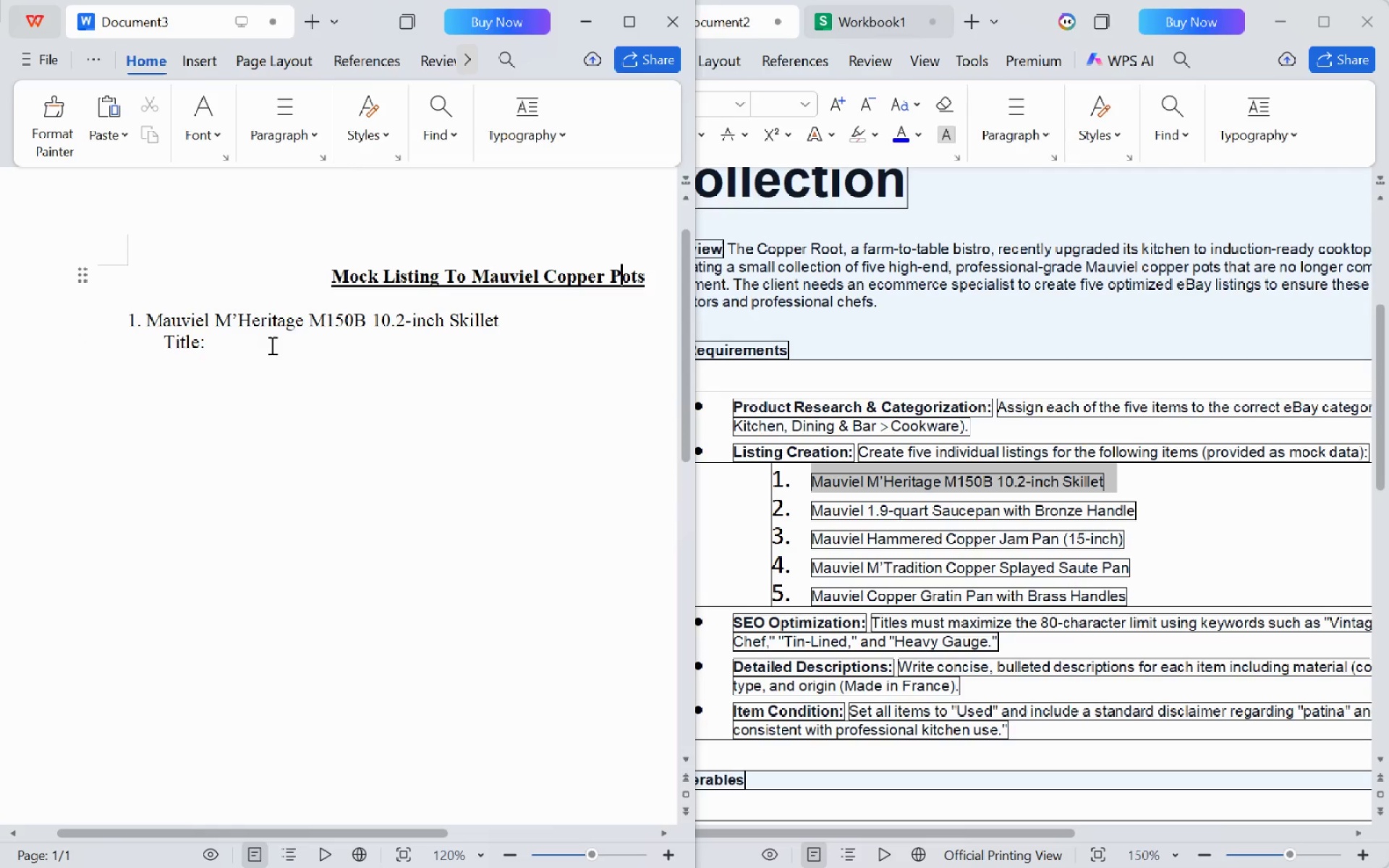 
left_click([269, 345])
 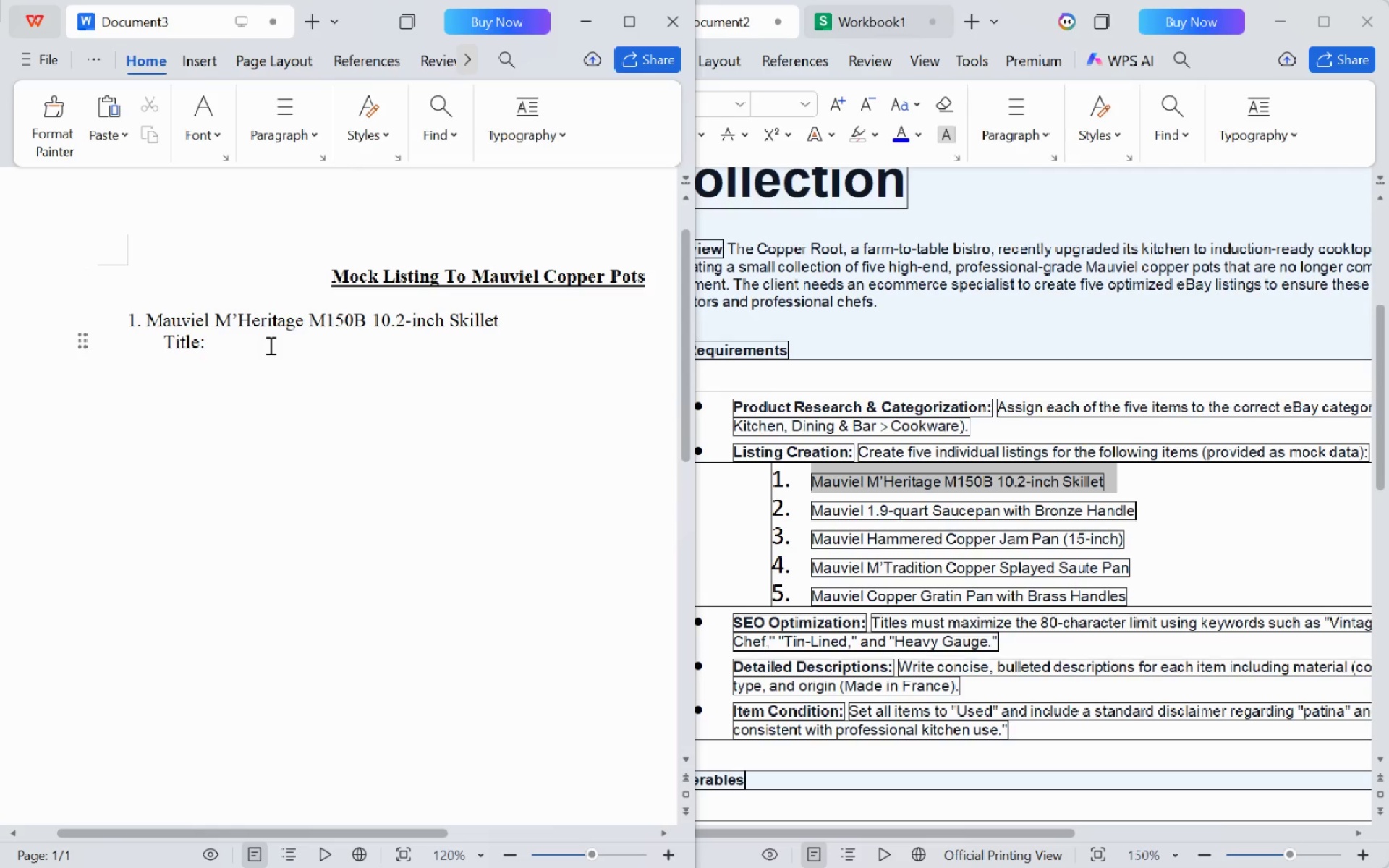 
hold_key(key=ShiftLeft, duration=0.84)
 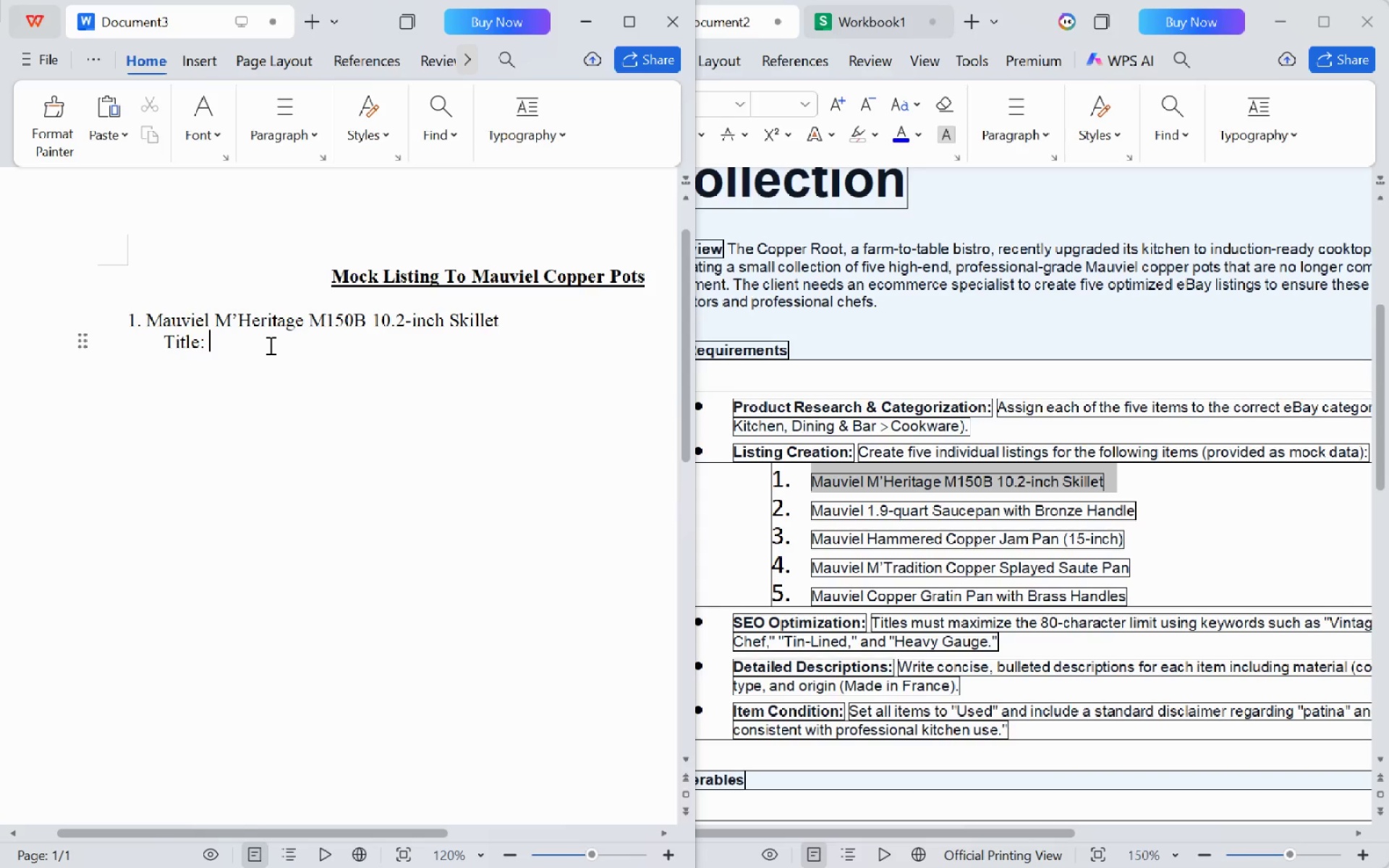 
type(Heavy Gauage)
 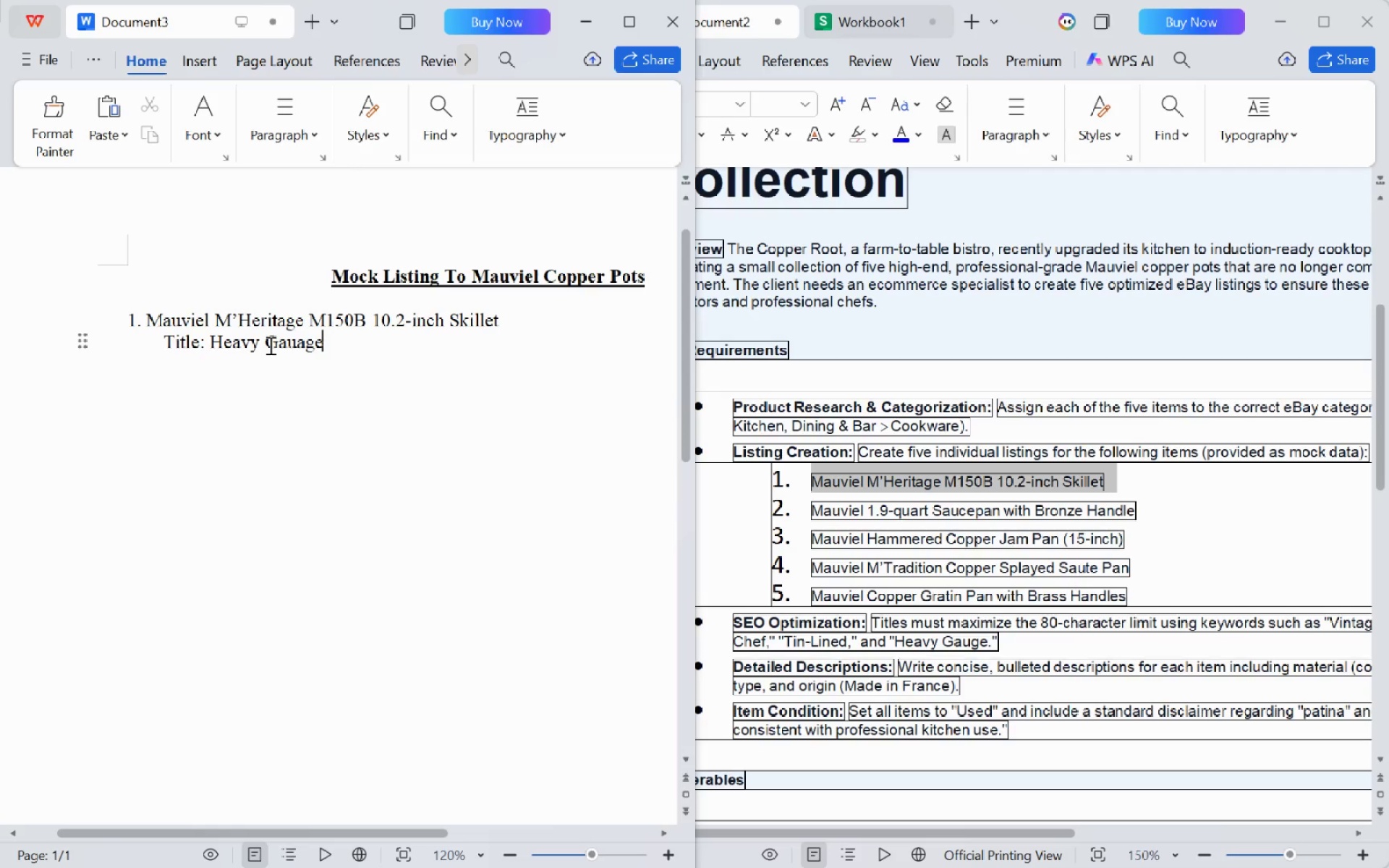 
wait(5.56)
 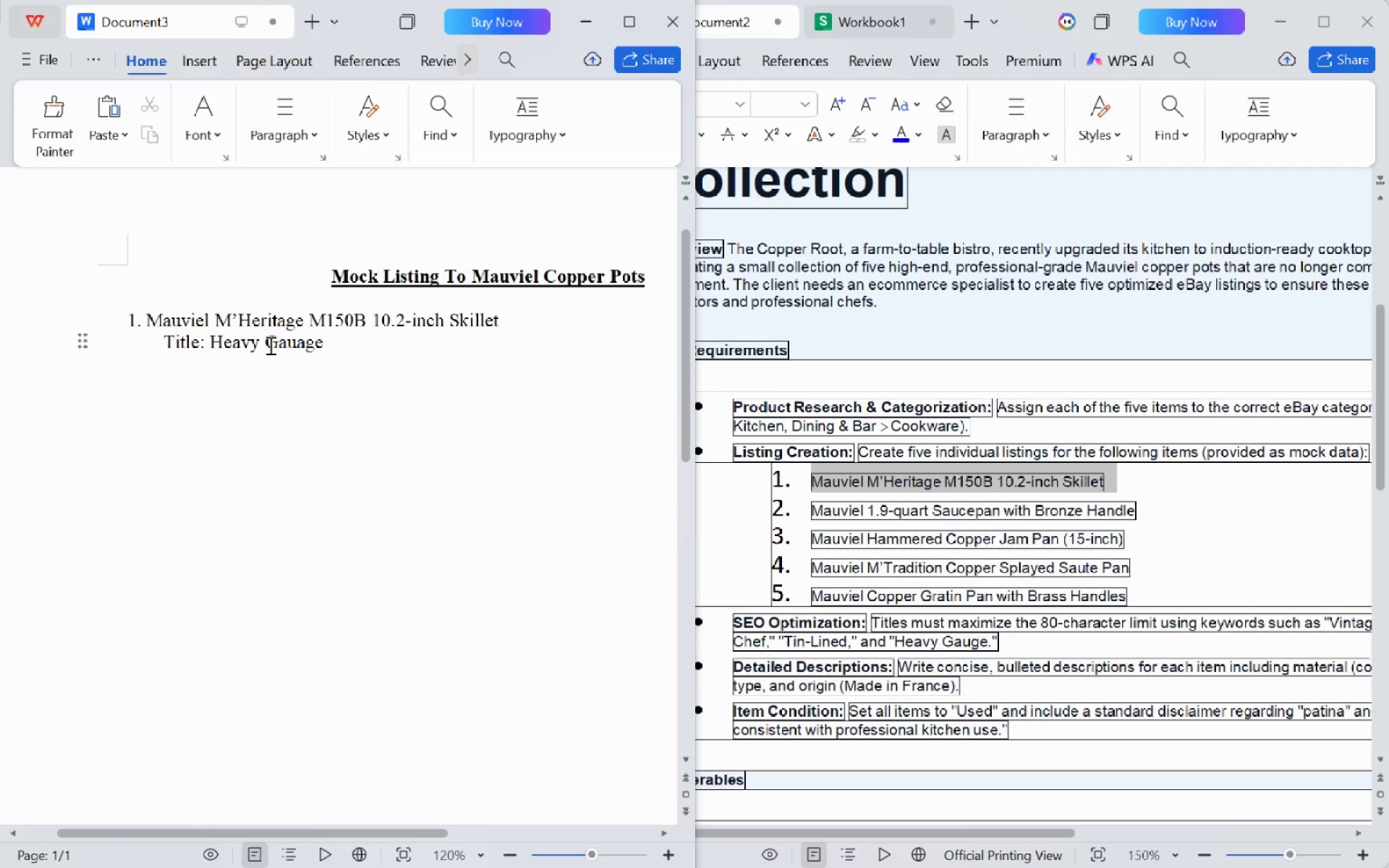 
key(Space)
 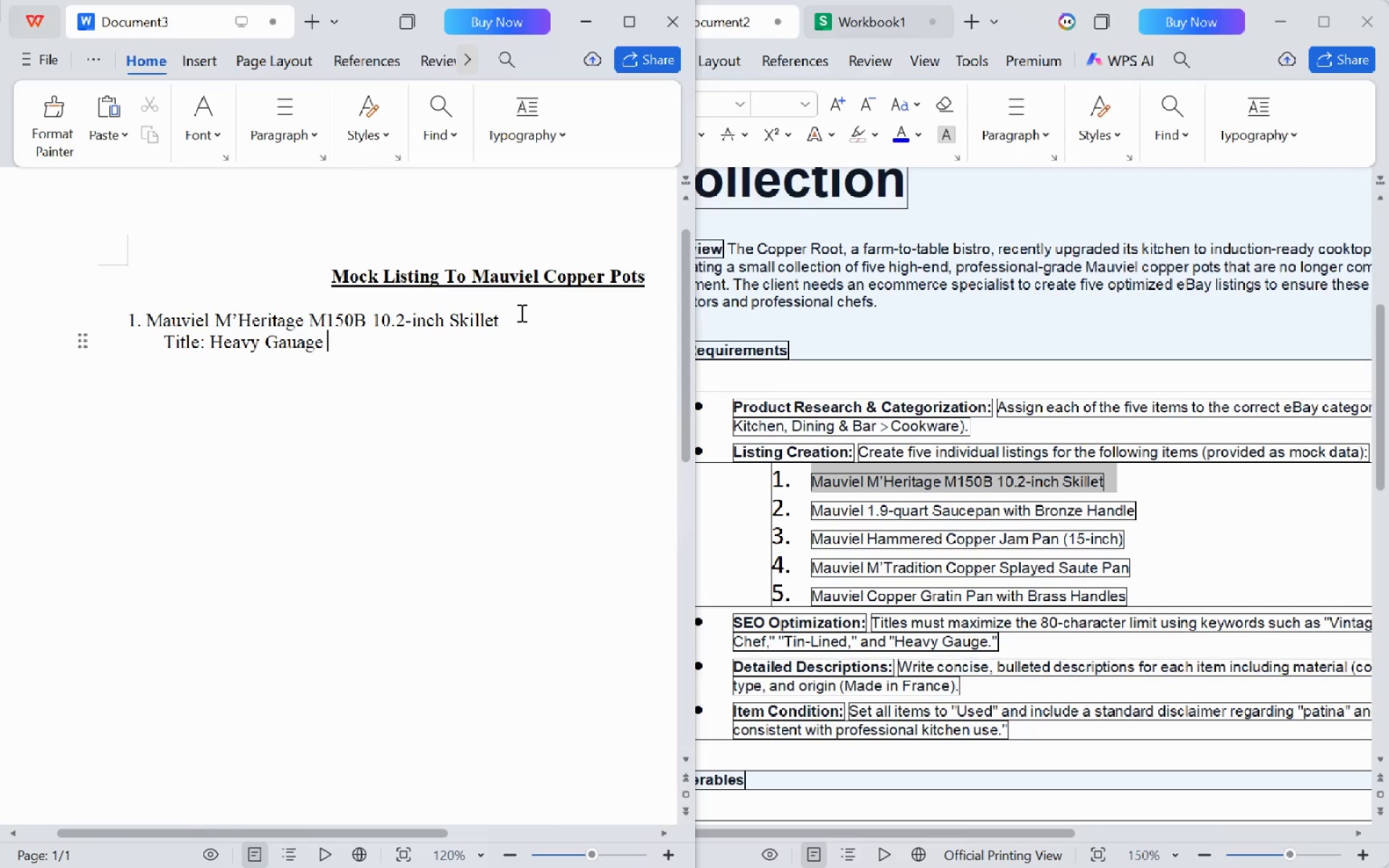 
left_click_drag(start_coordinate=[510, 320], to_coordinate=[149, 320])
 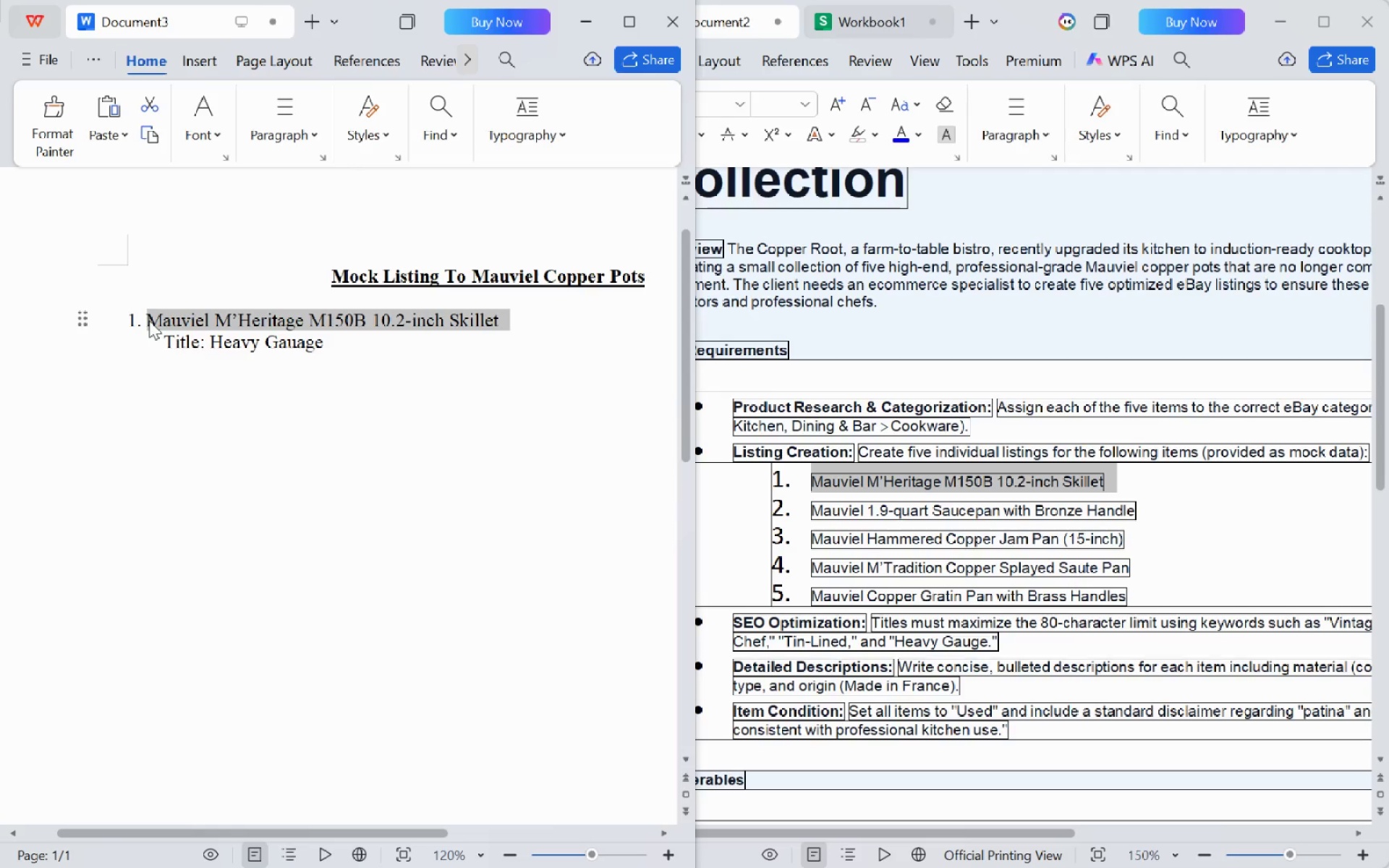 
key(Control+C)
 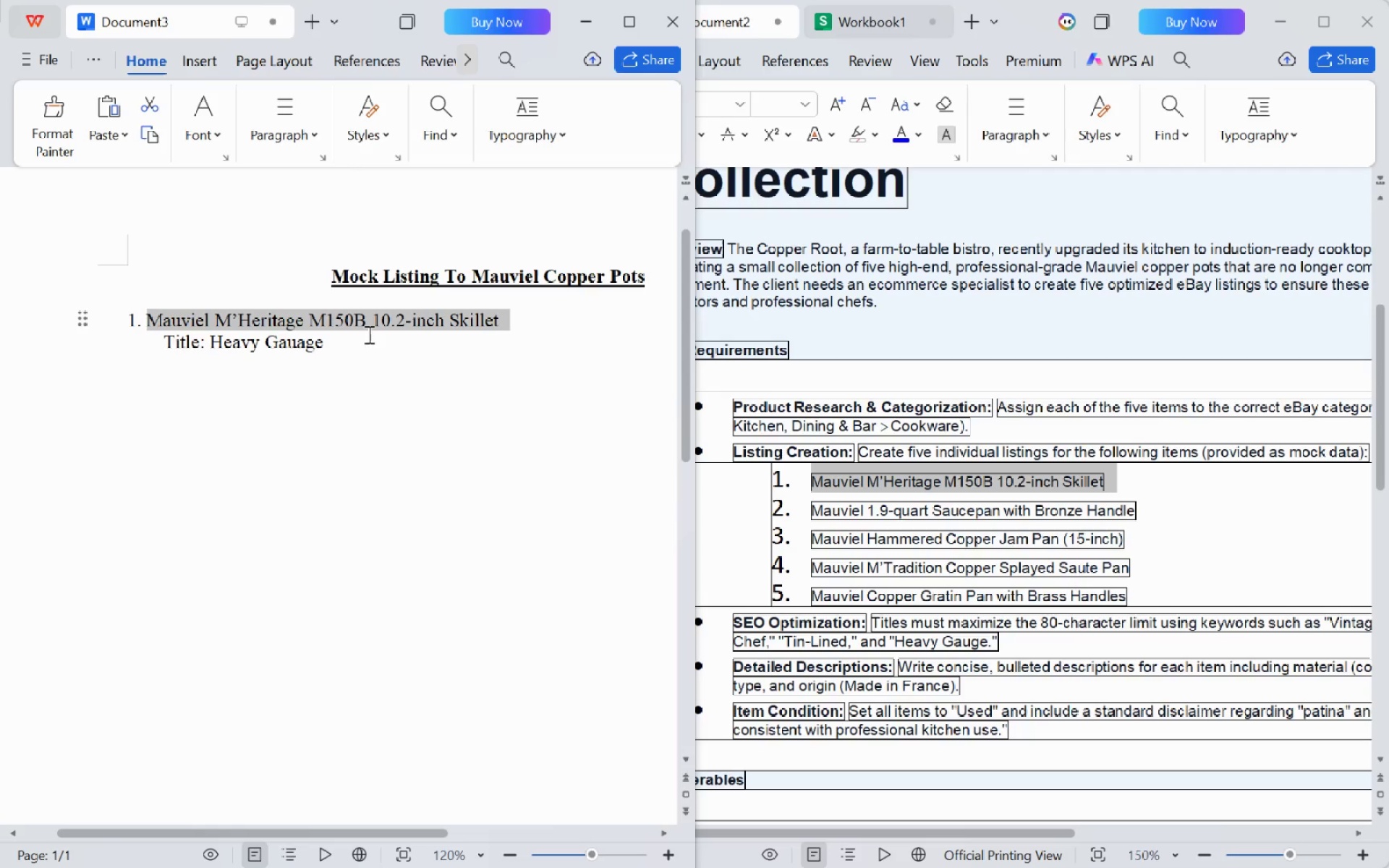 
left_click([367, 335])
 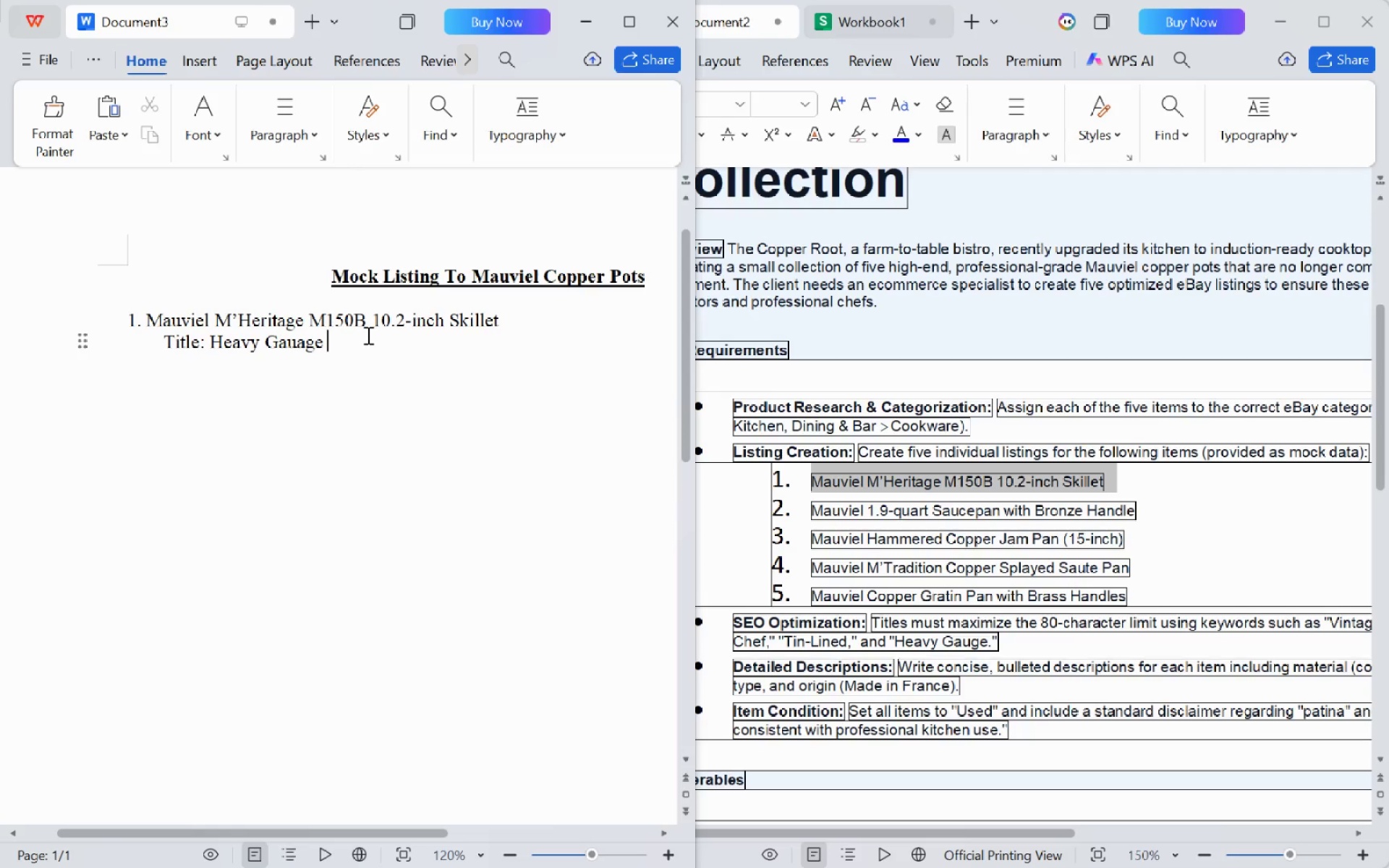 
key(Control+V)
 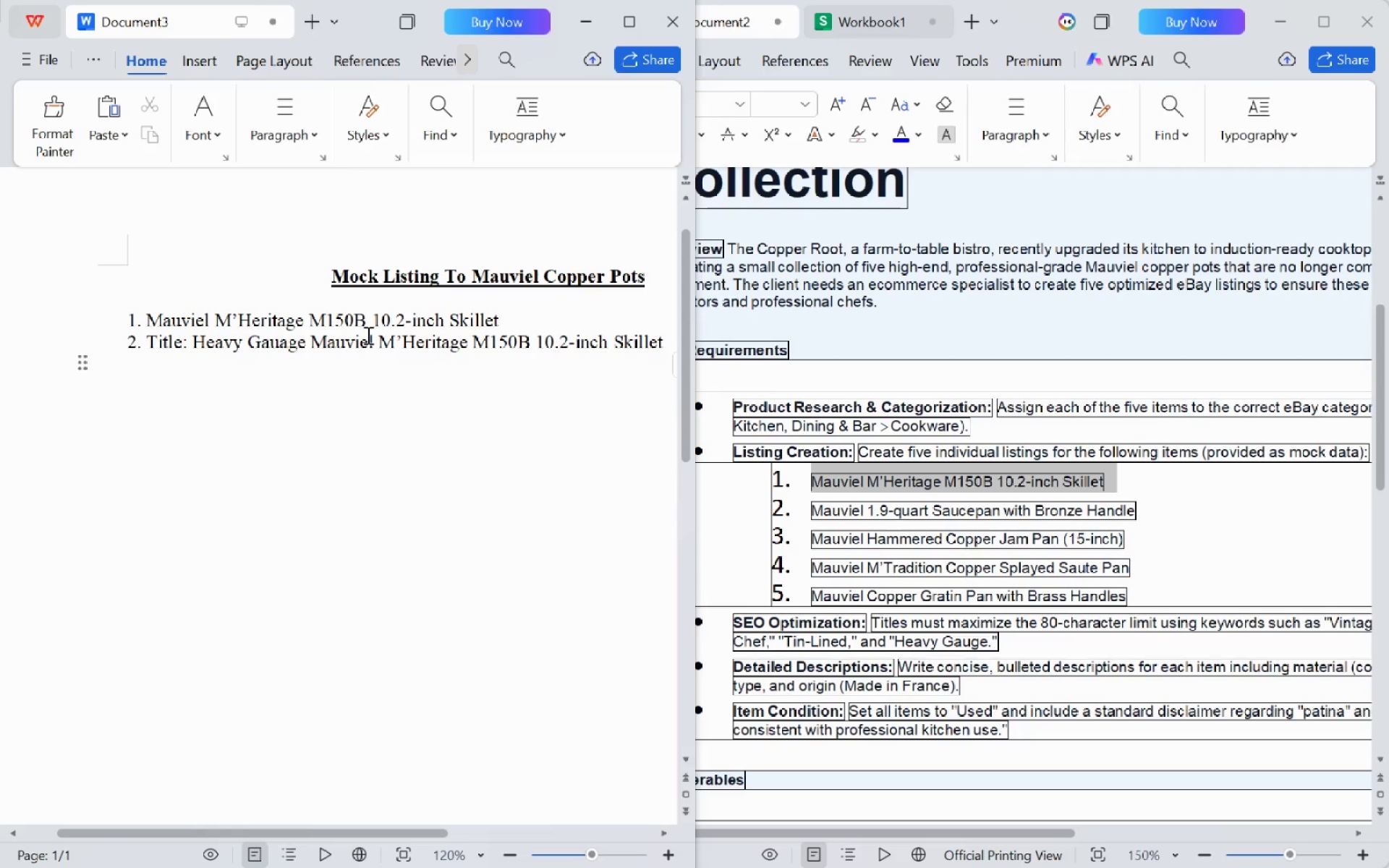 
scroll: coordinate [367, 335], scroll_direction: down, amount: 1.0
 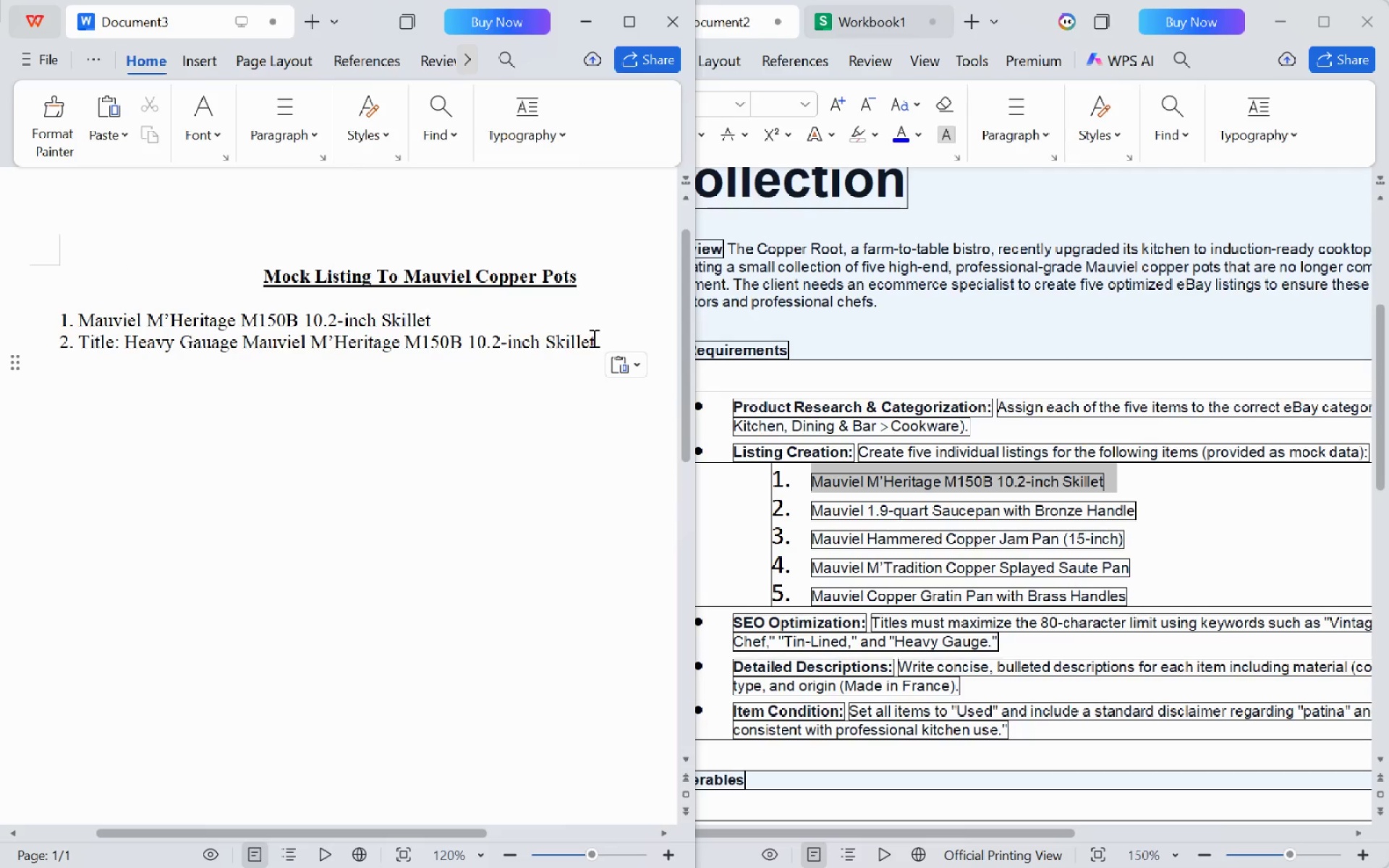 
left_click([593, 338])
 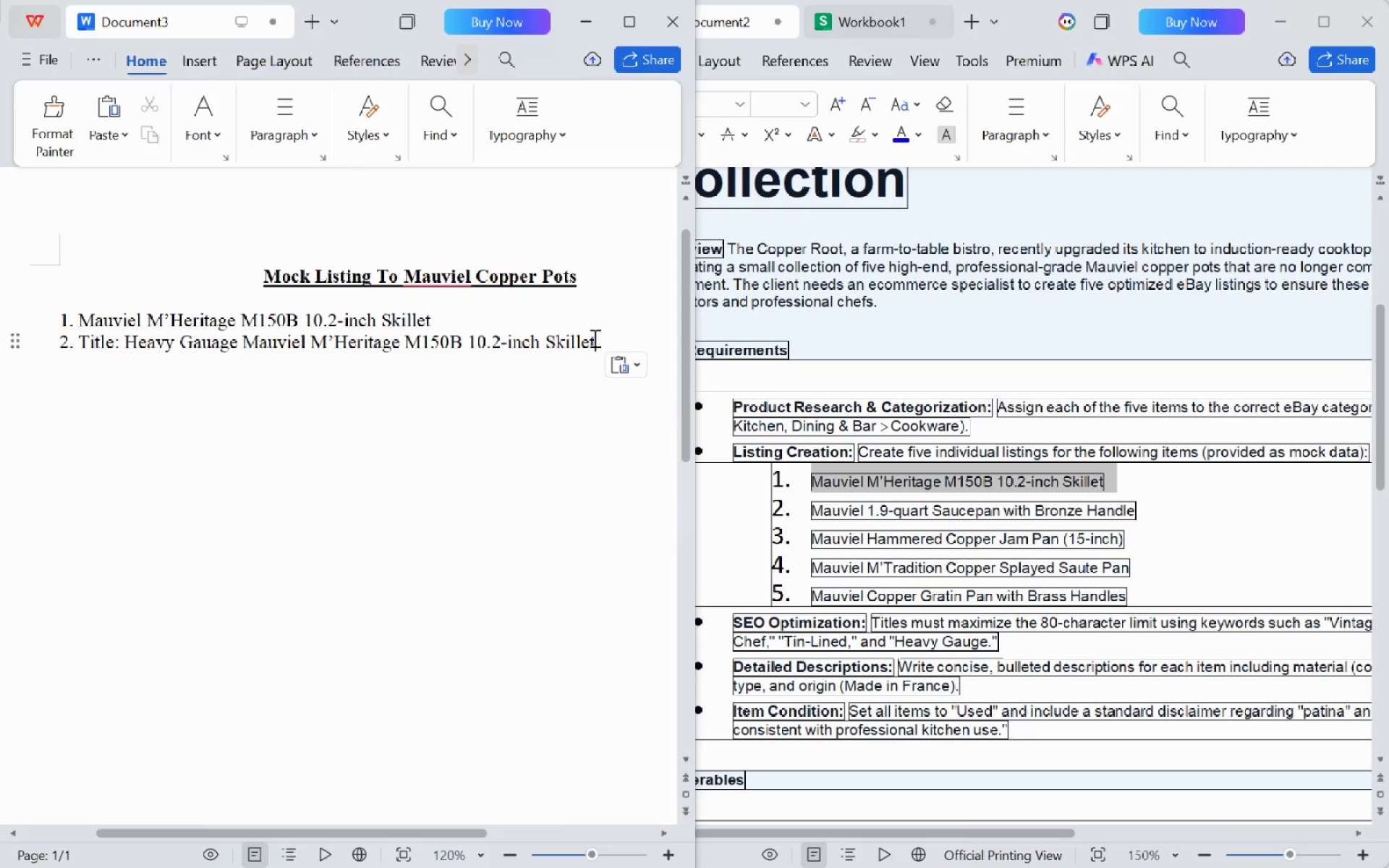 
type( Made in France)
 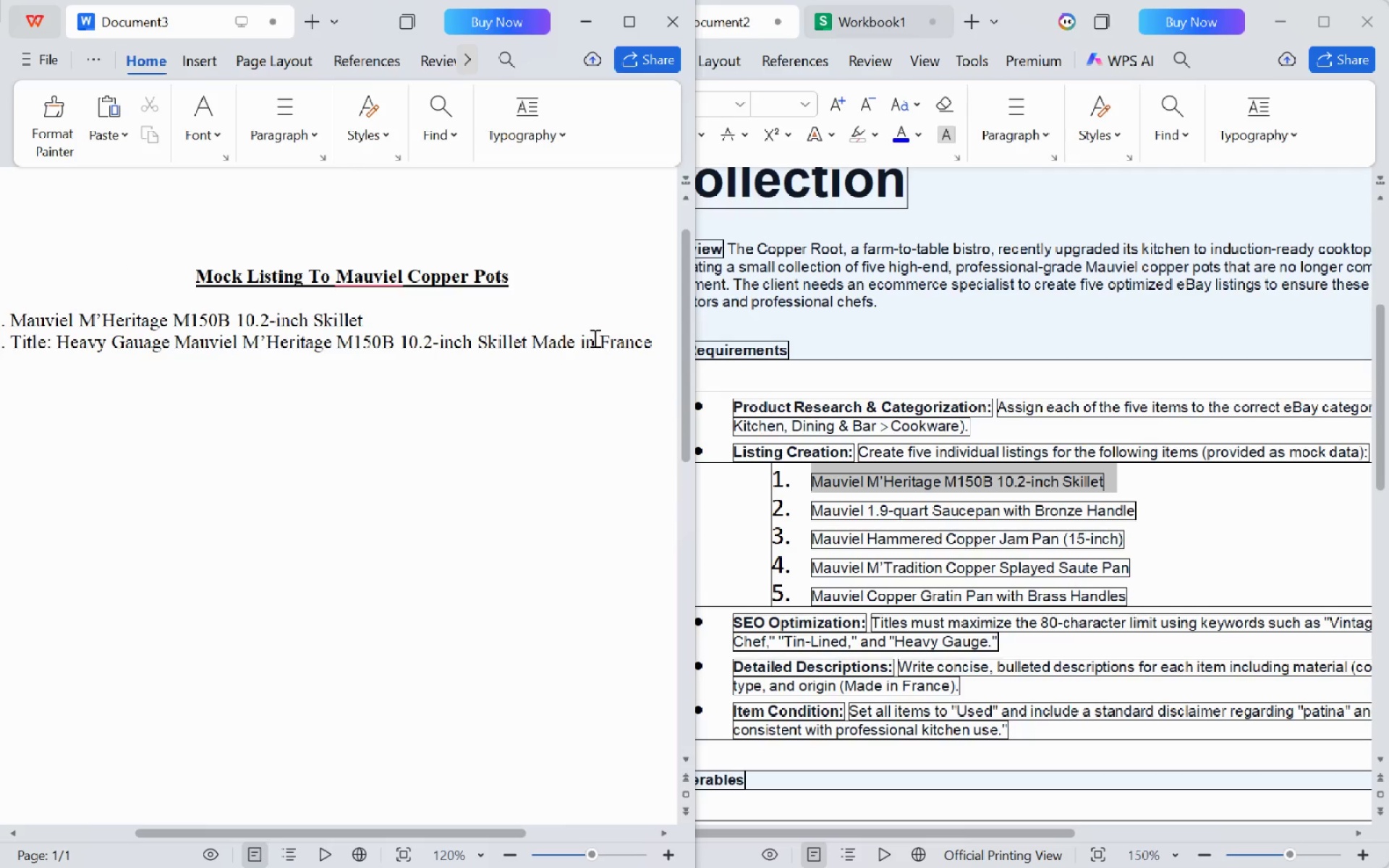 
scroll: coordinate [593, 338], scroll_direction: up, amount: 1.0
 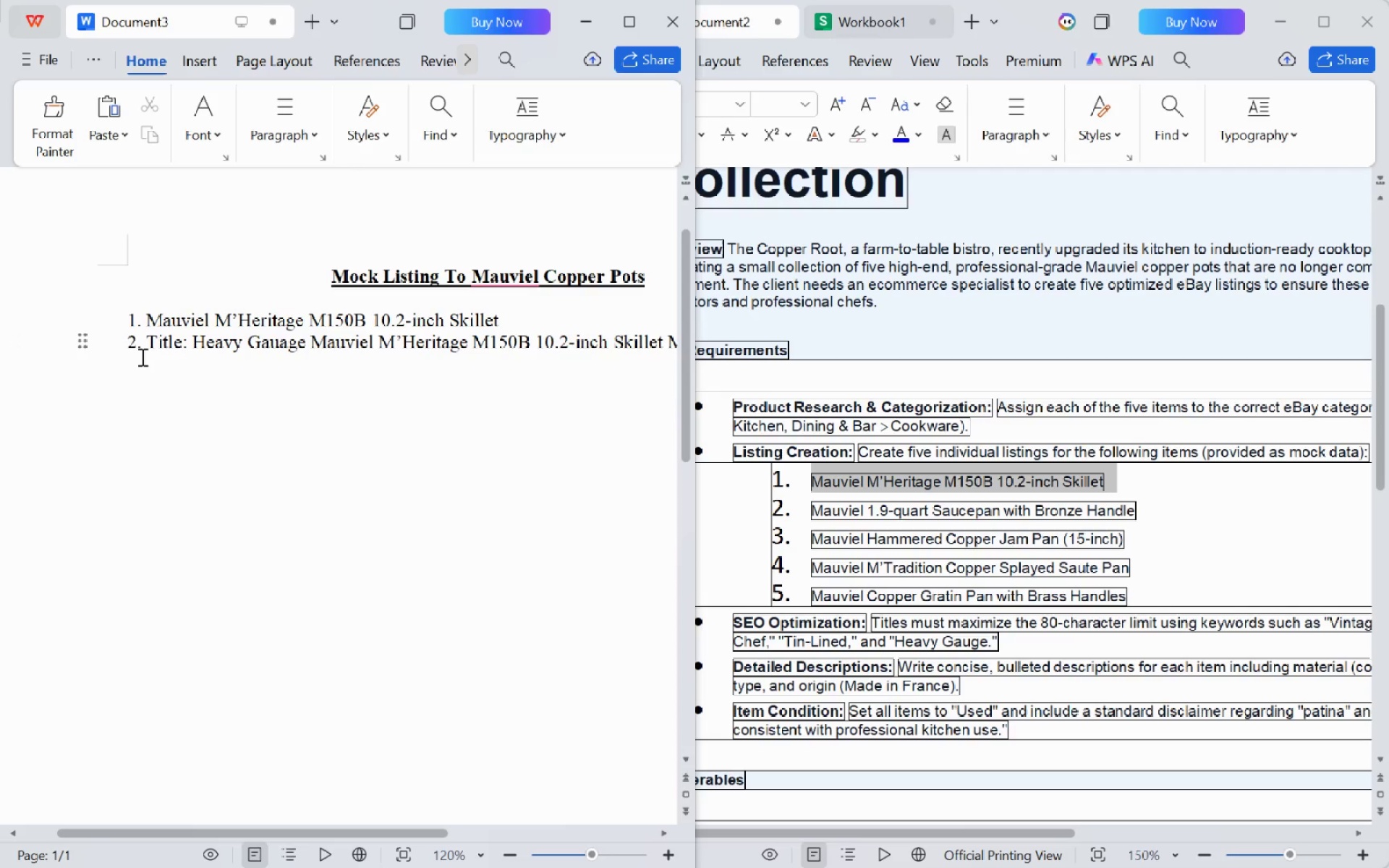 
left_click([141, 355])
 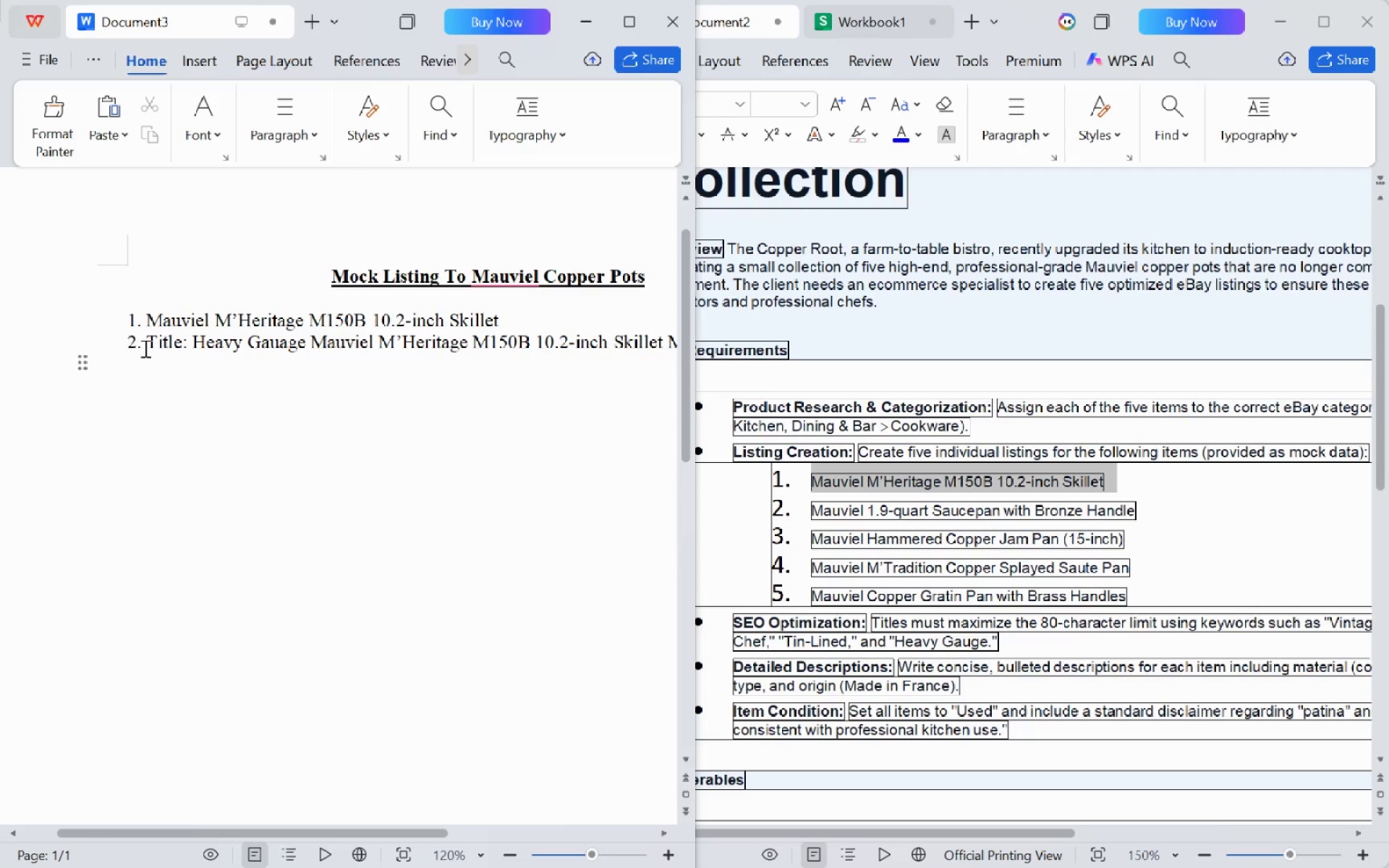 
left_click([144, 348])
 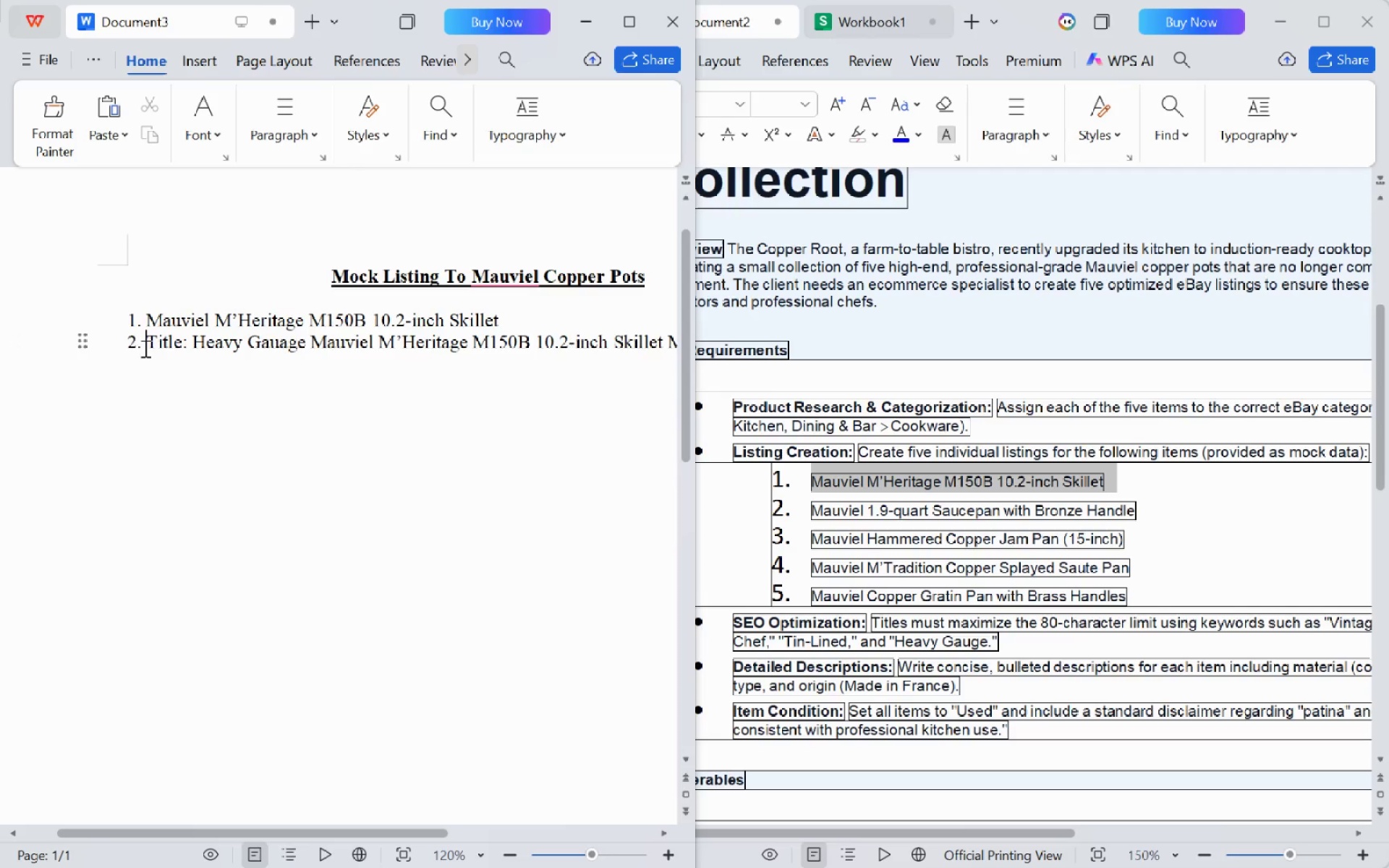 
key(Backspace)
 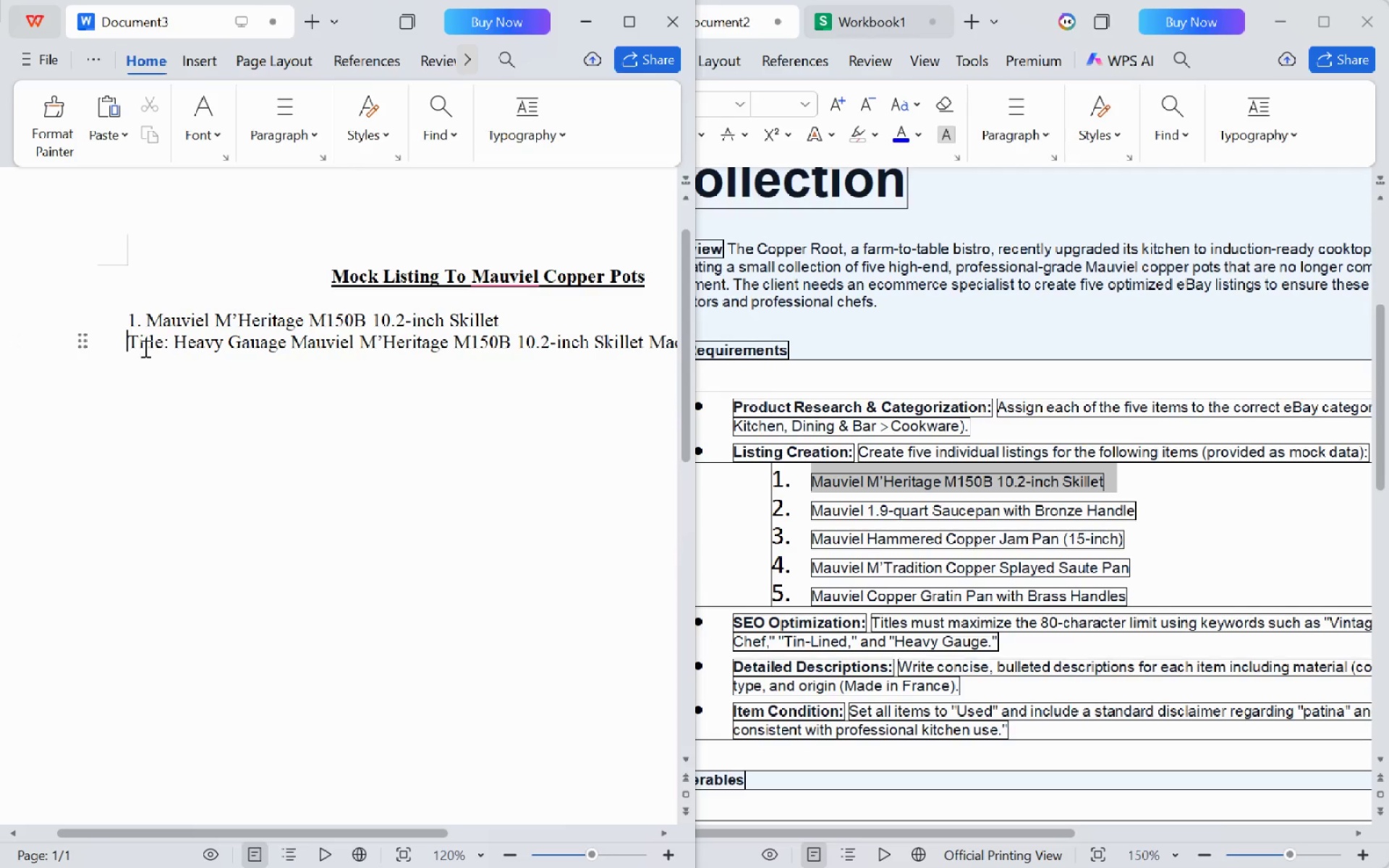 
scroll: coordinate [144, 348], scroll_direction: down, amount: 2.0
 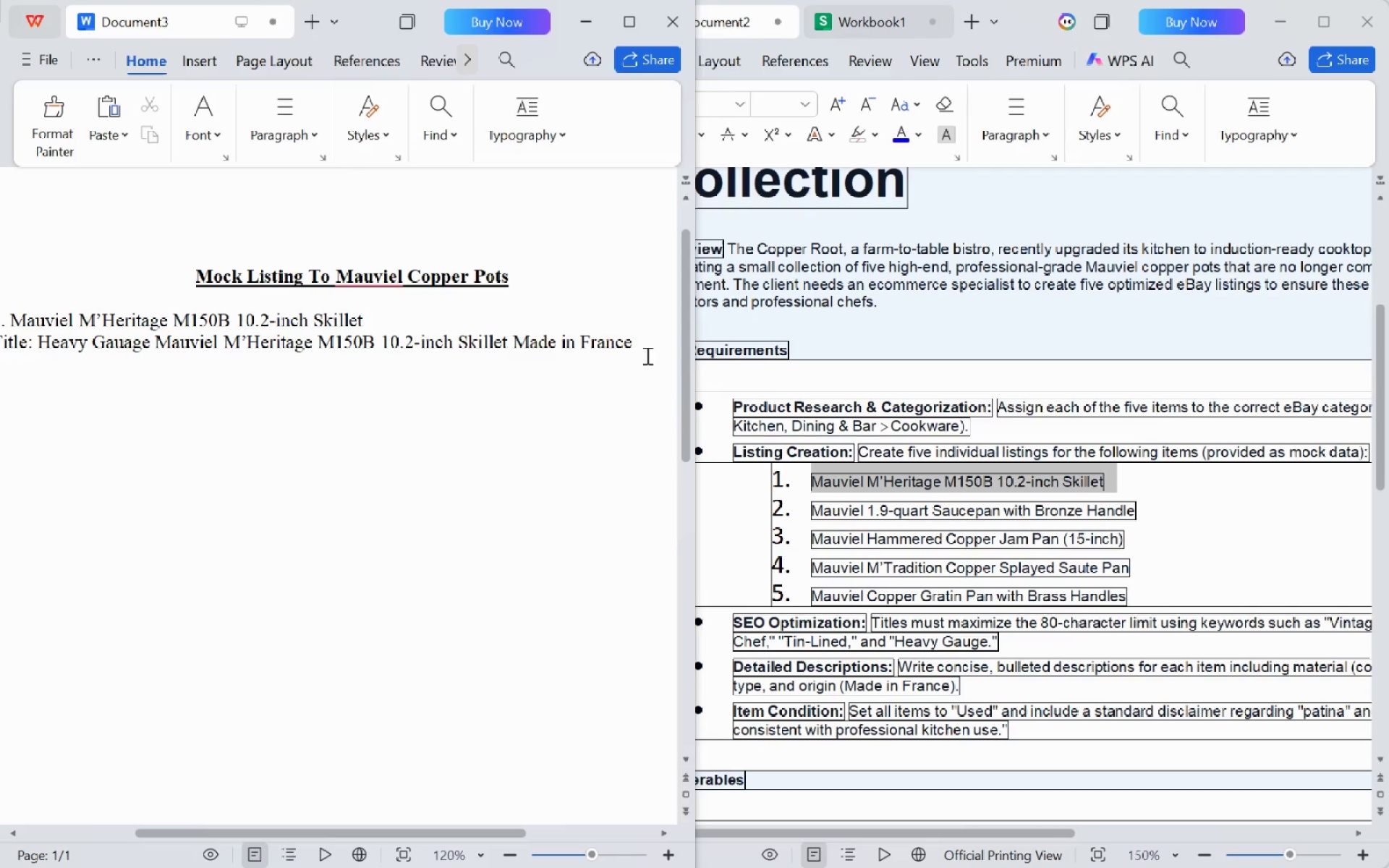 
left_click([506, 339])
 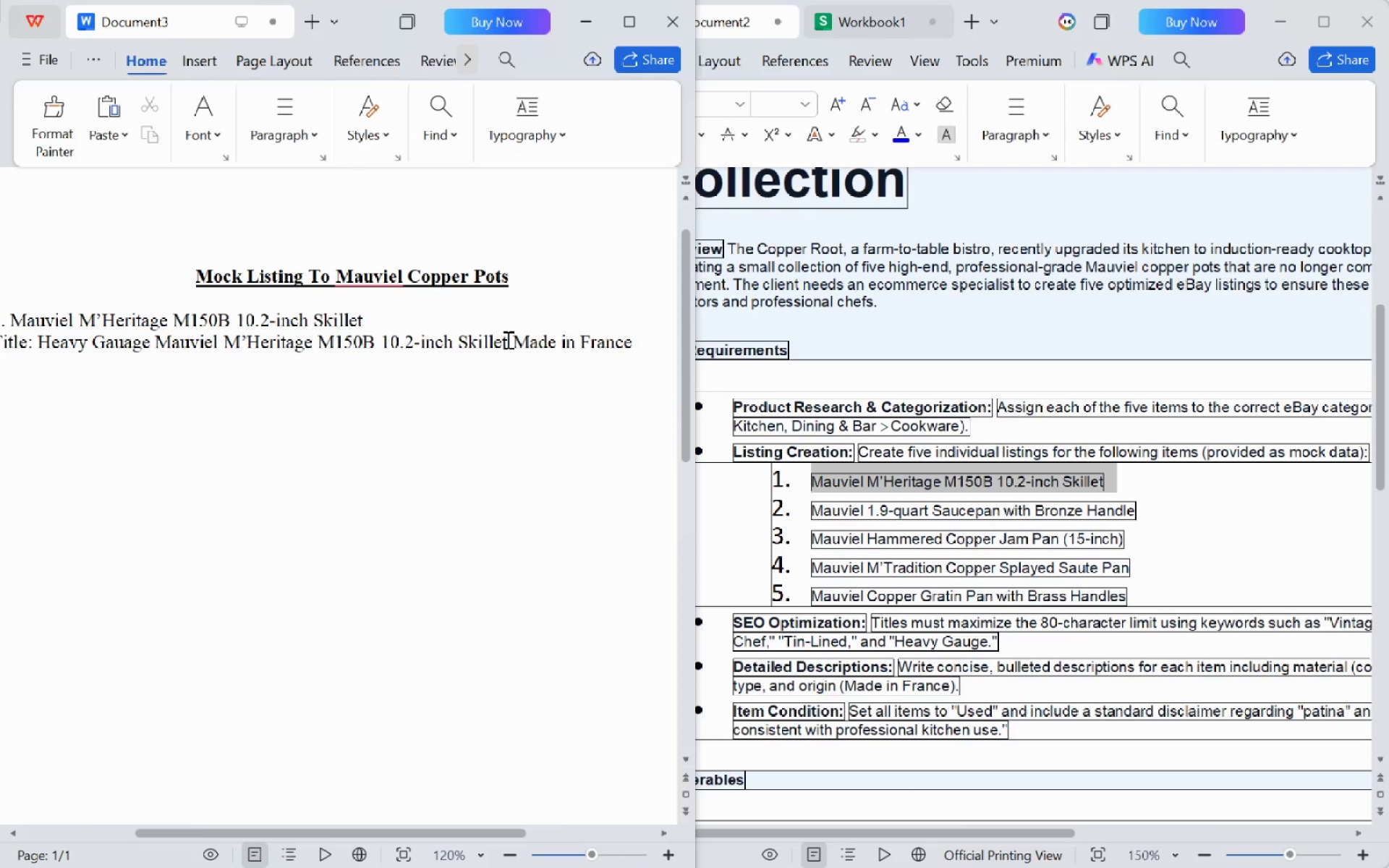 
key(Comma)
 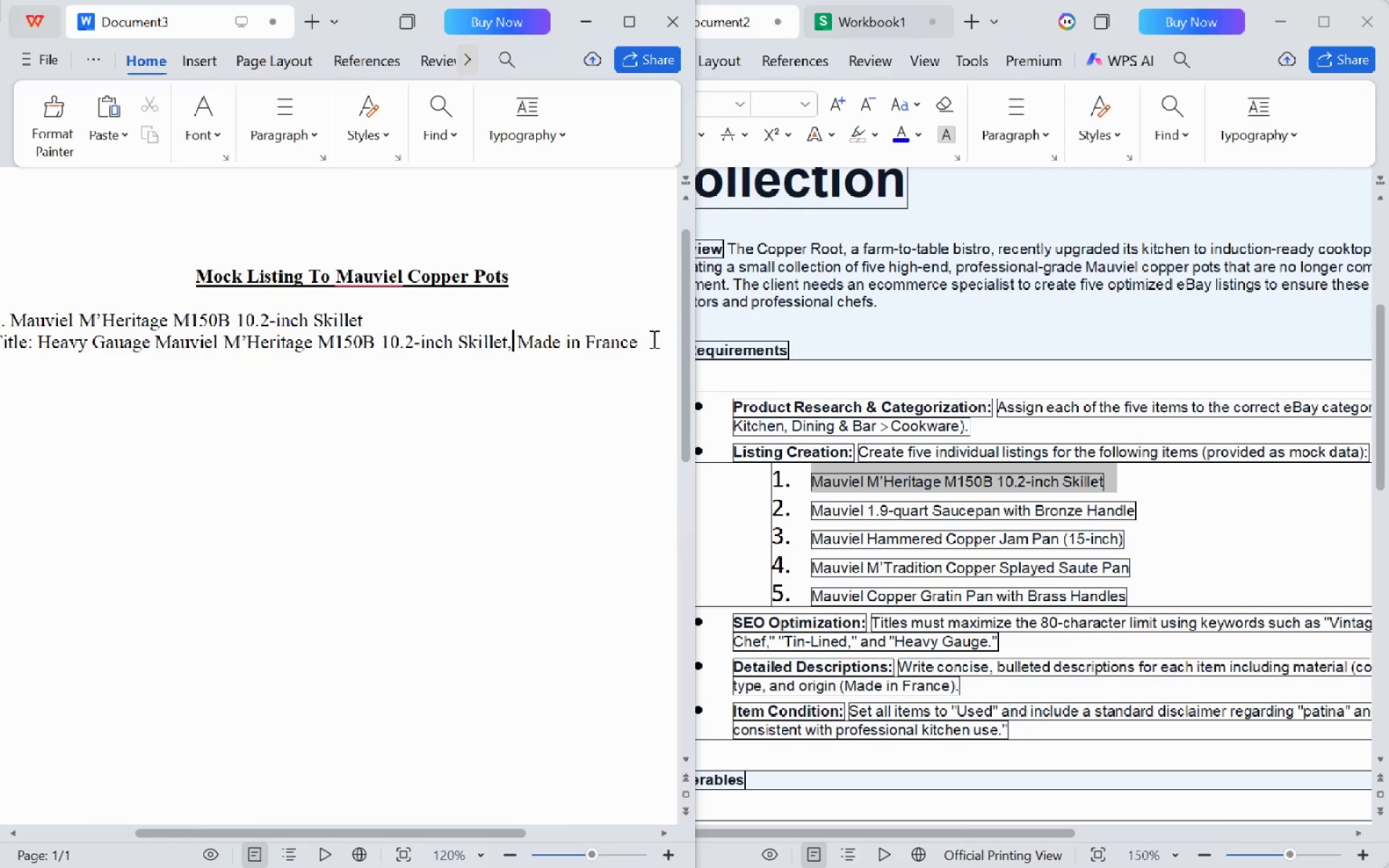 
left_click([650, 338])
 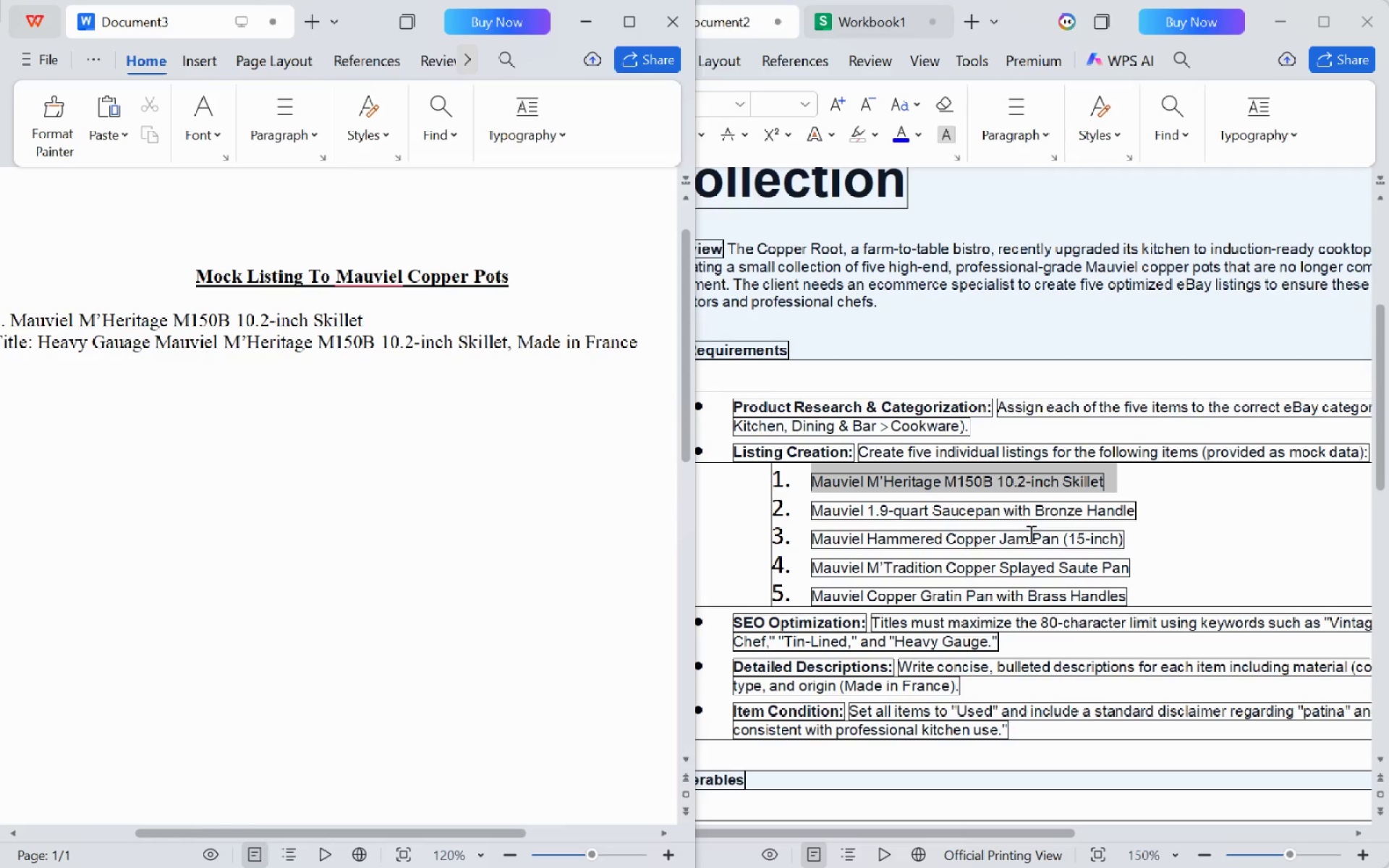 
scroll: coordinate [1064, 552], scroll_direction: down, amount: 8.0
 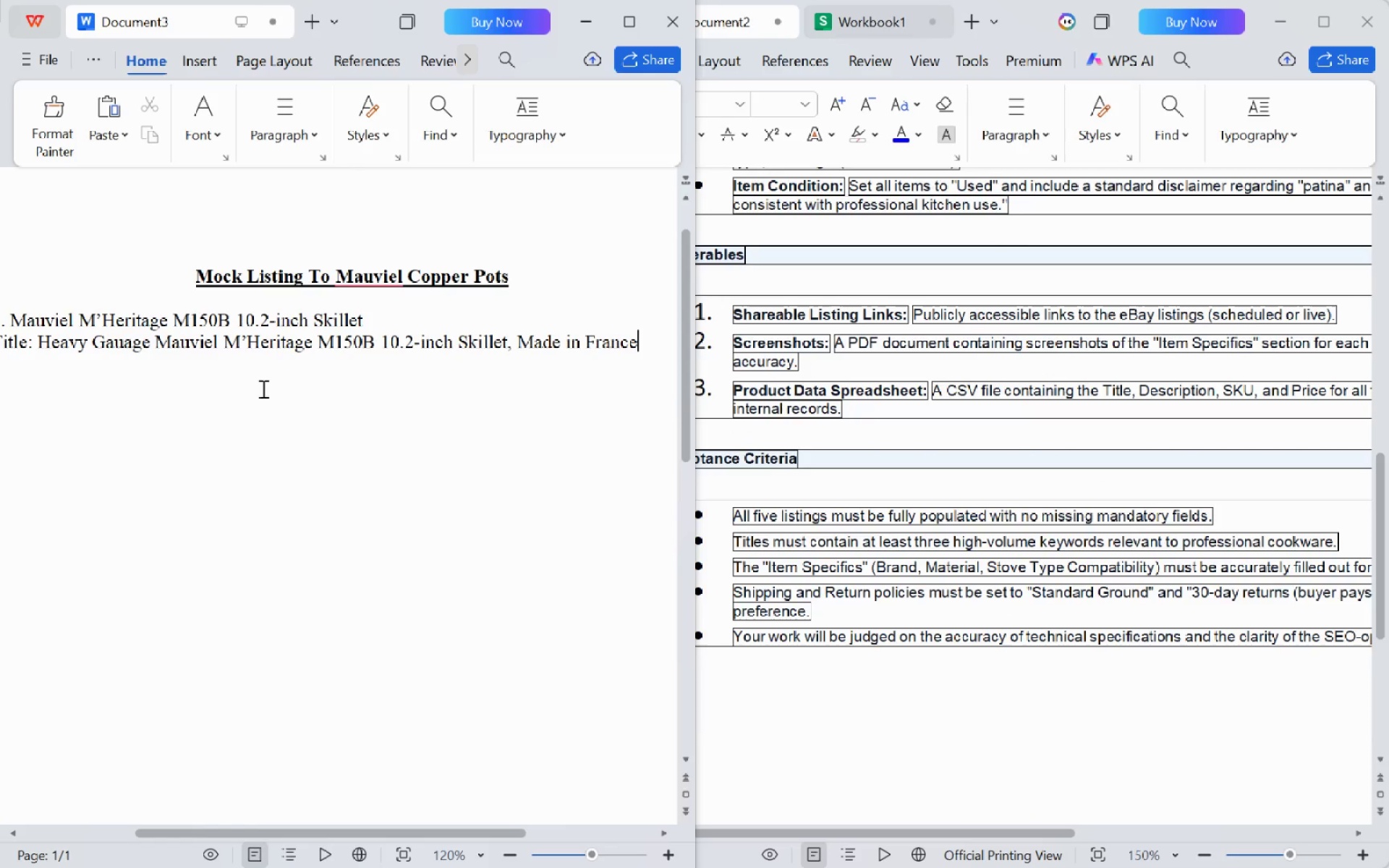 
wait(6.7)
 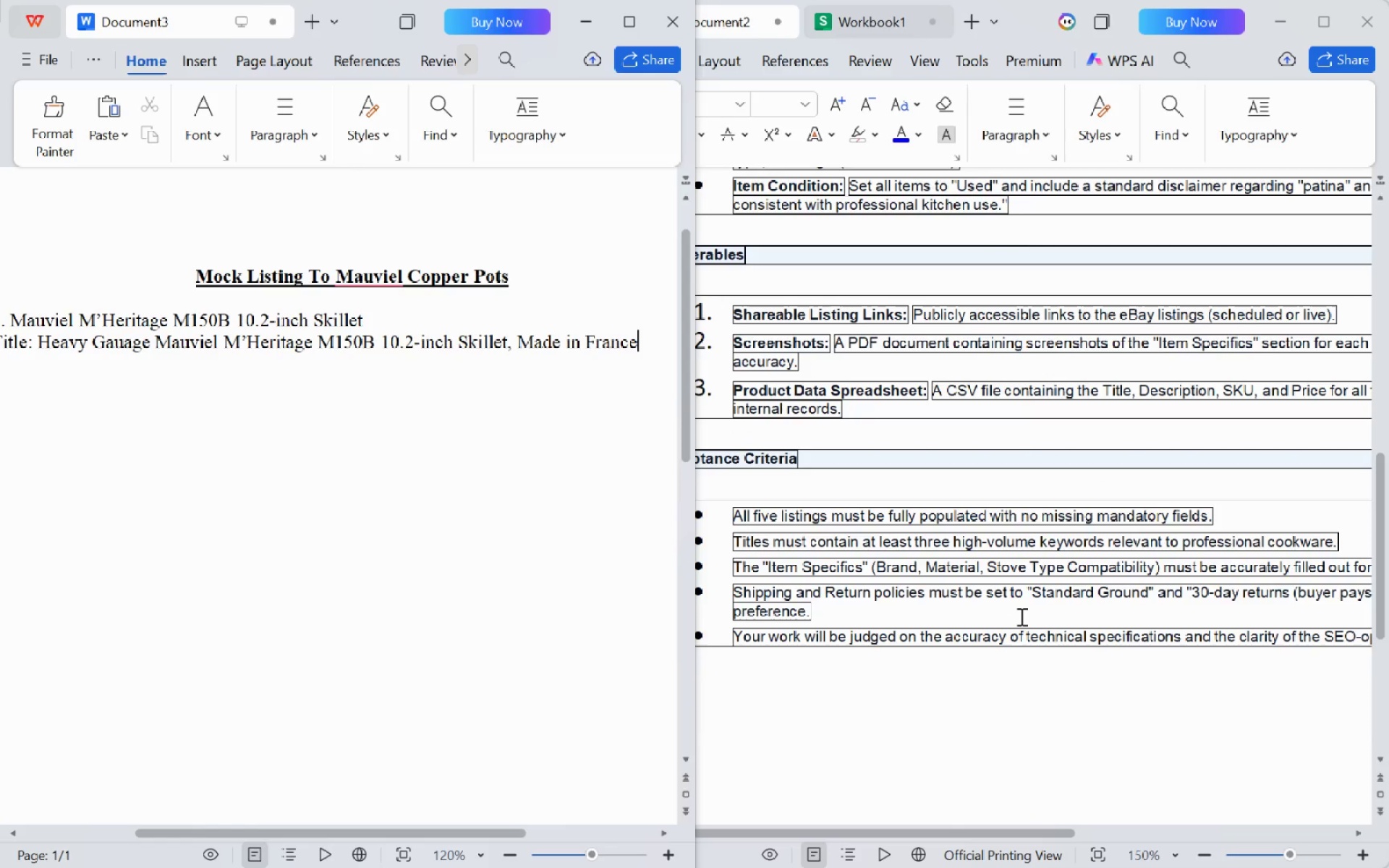 
scroll: coordinate [895, 475], scroll_direction: up, amount: 4.0
 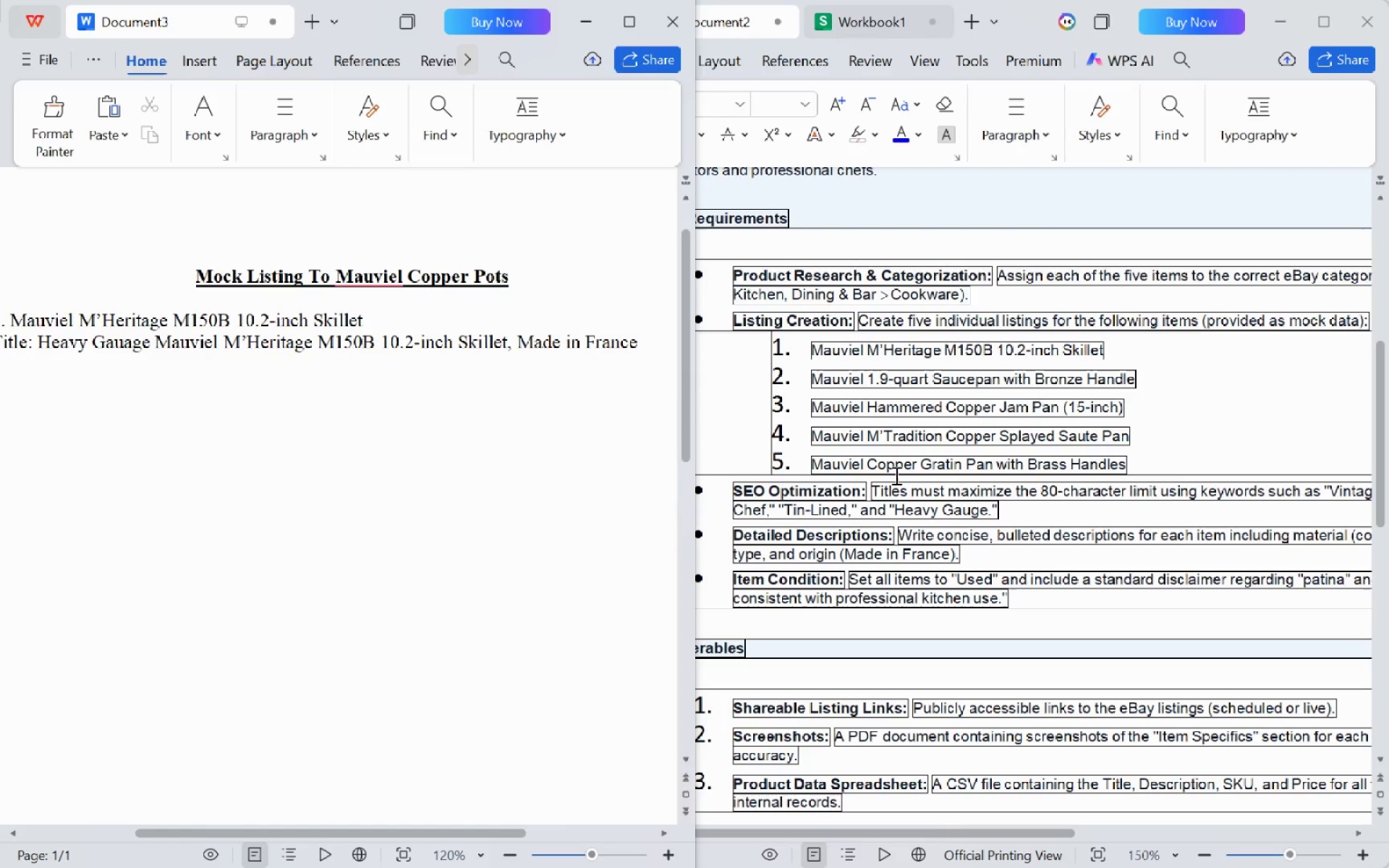 
scroll: coordinate [895, 475], scroll_direction: none, amount: 0.0
 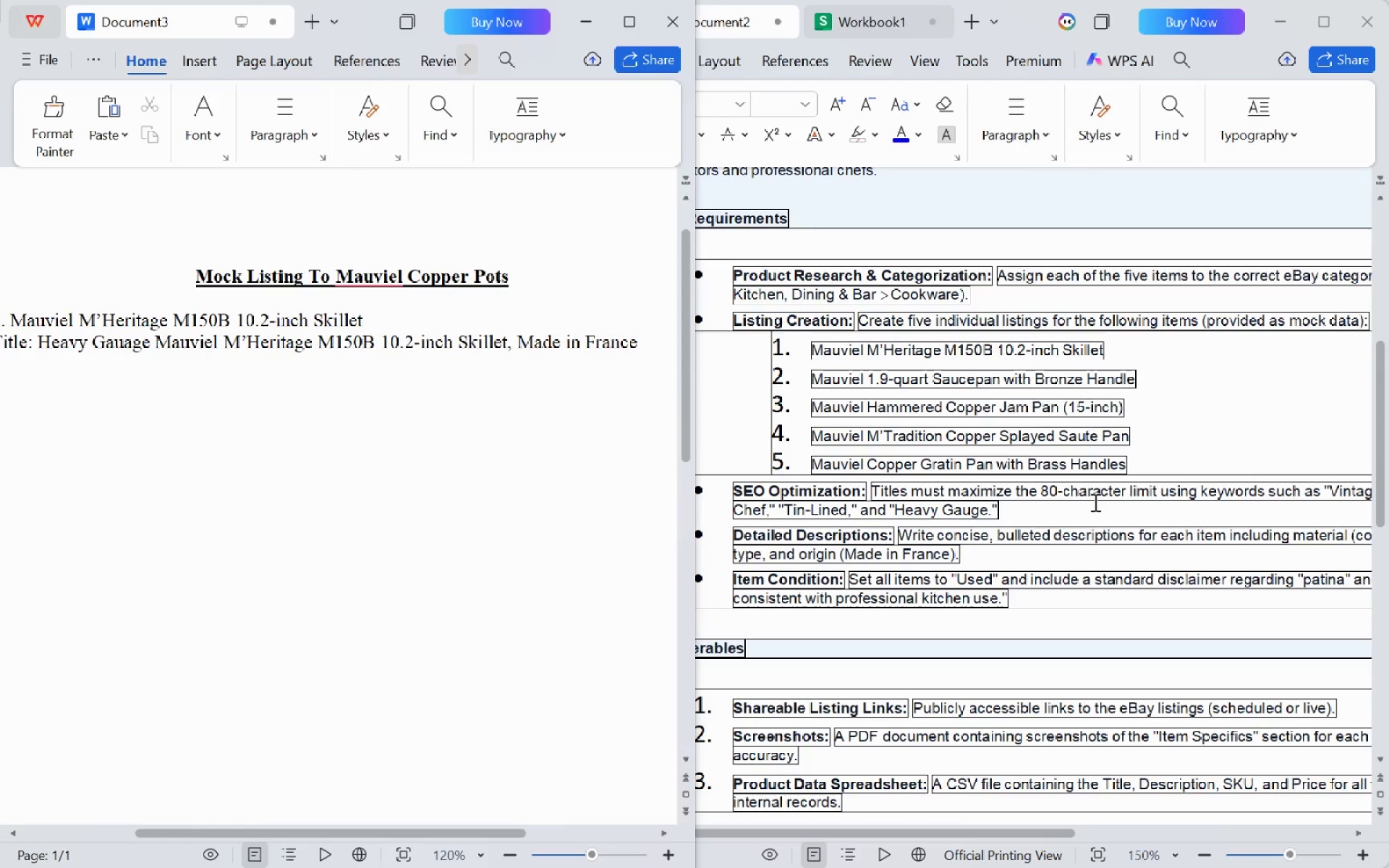 
wait(13.27)
 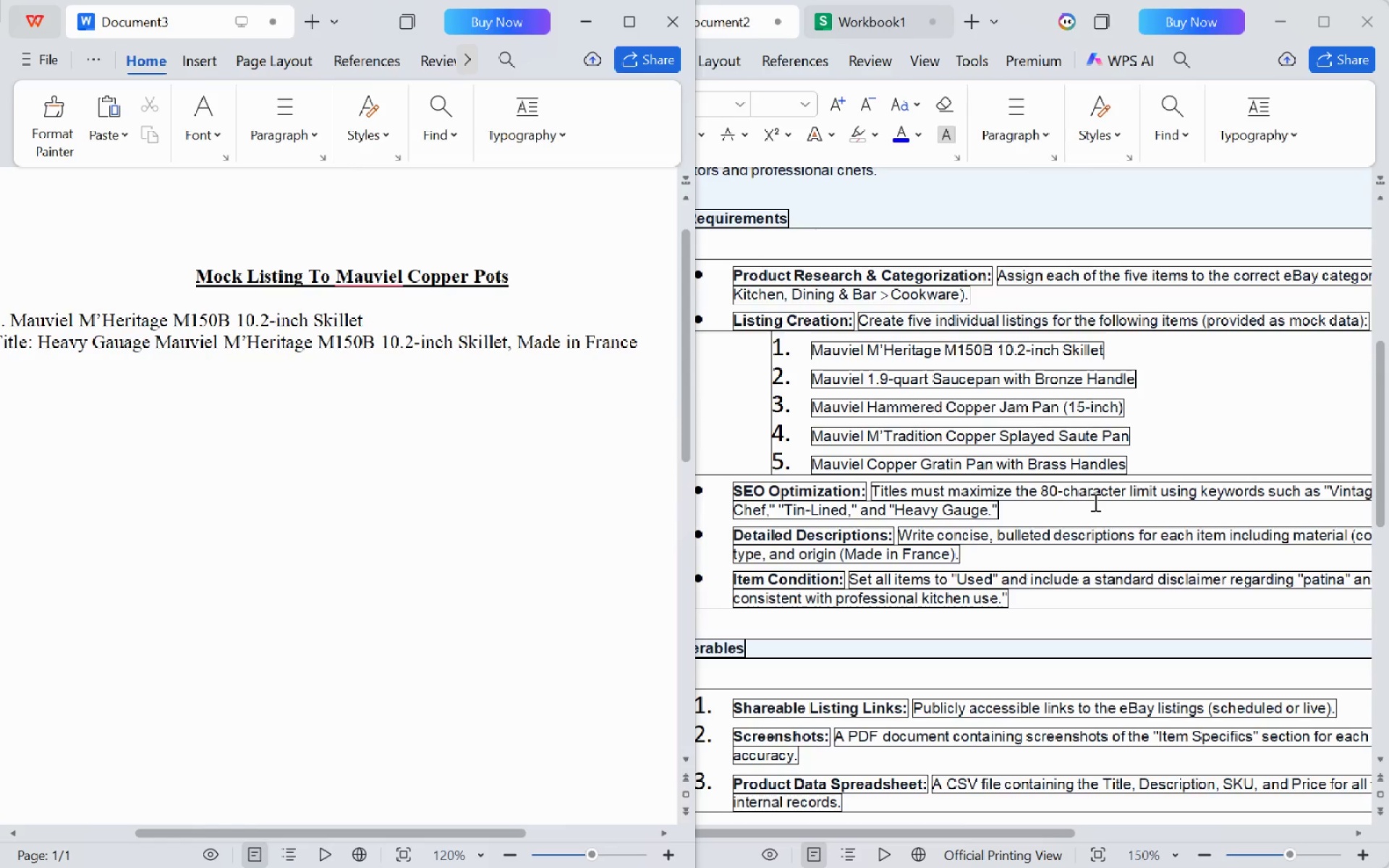 
key(Enter)
 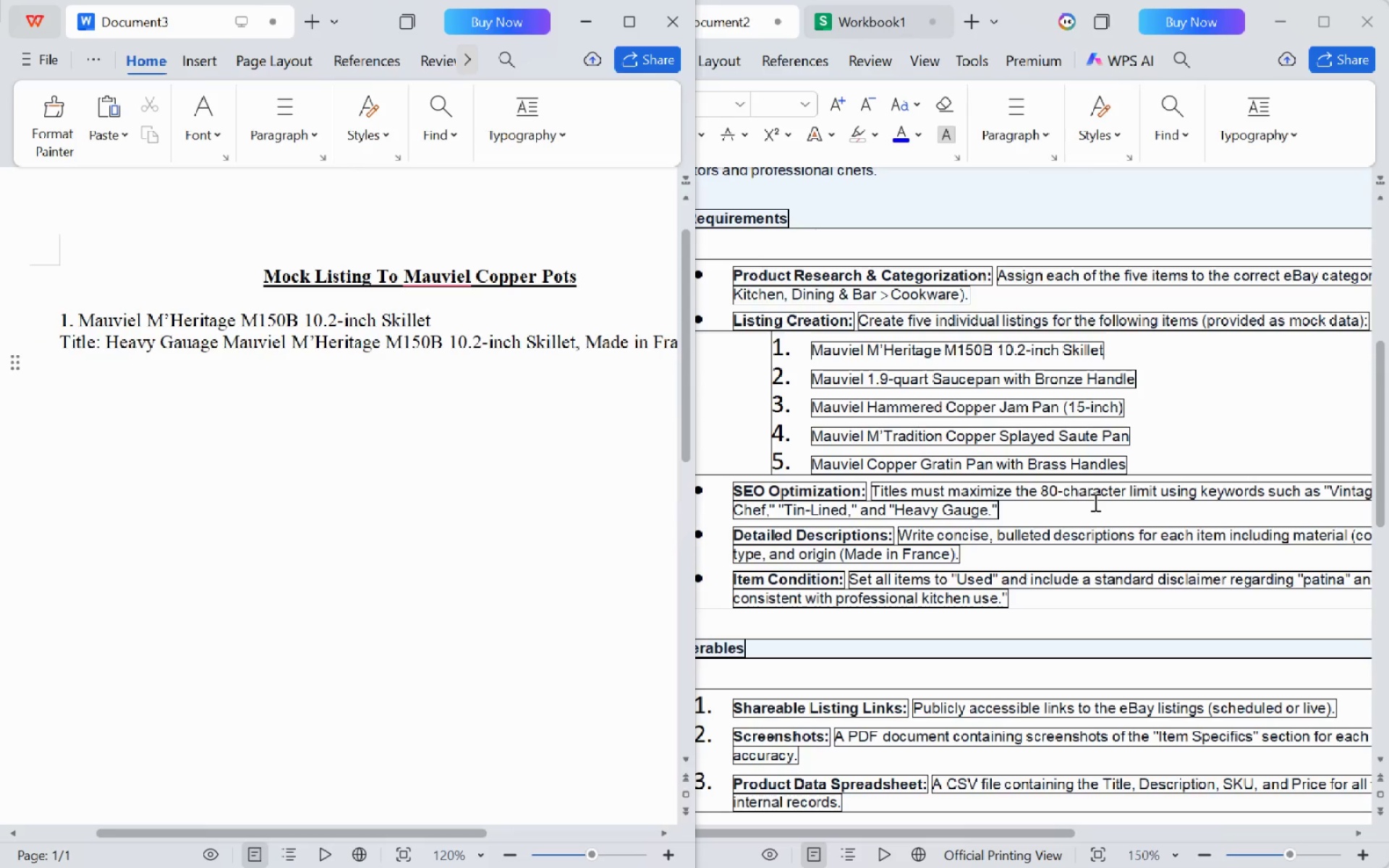 
type(Item Condition: Used)
 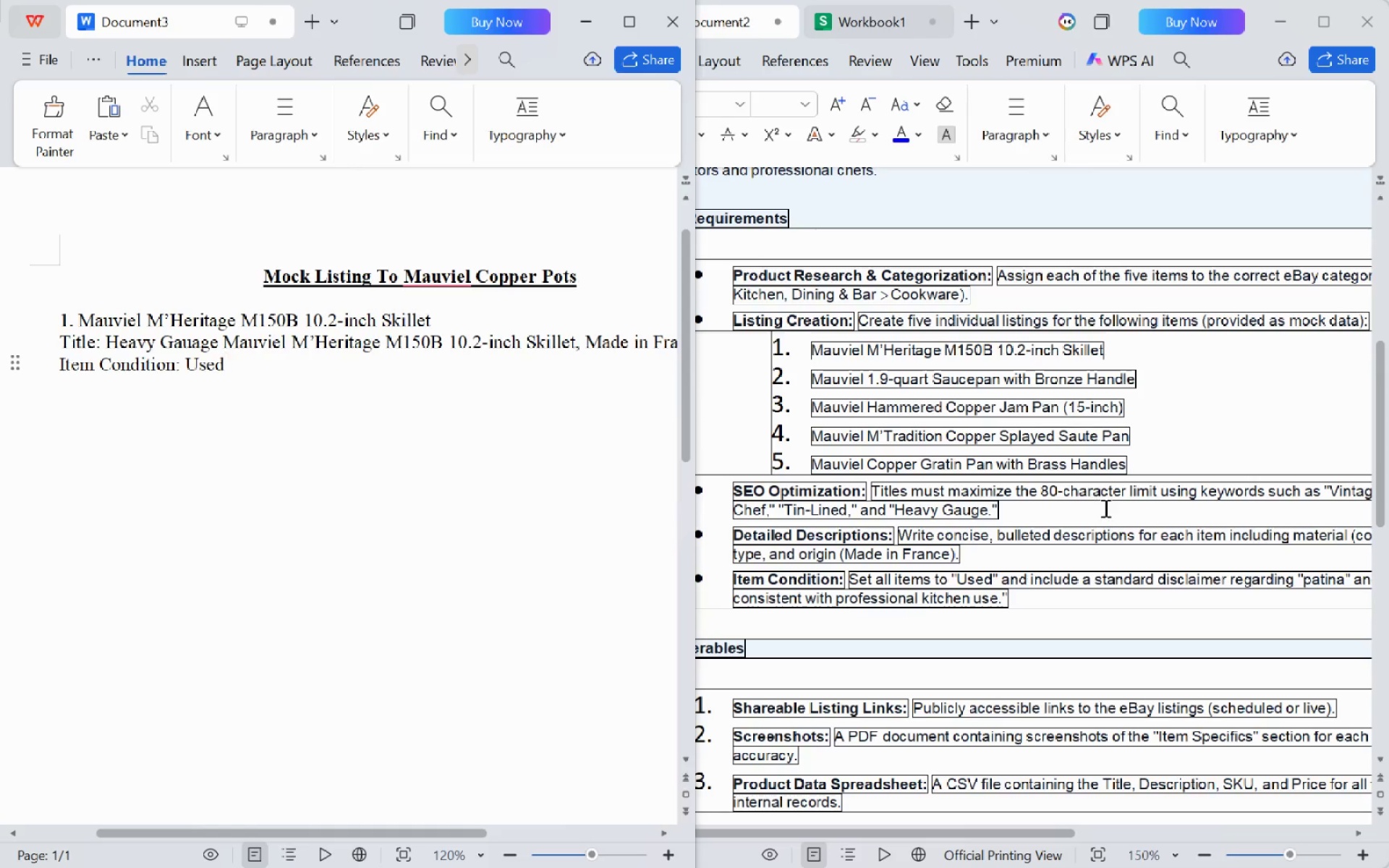 
scroll: coordinate [1117, 516], scroll_direction: down, amount: 1.0
 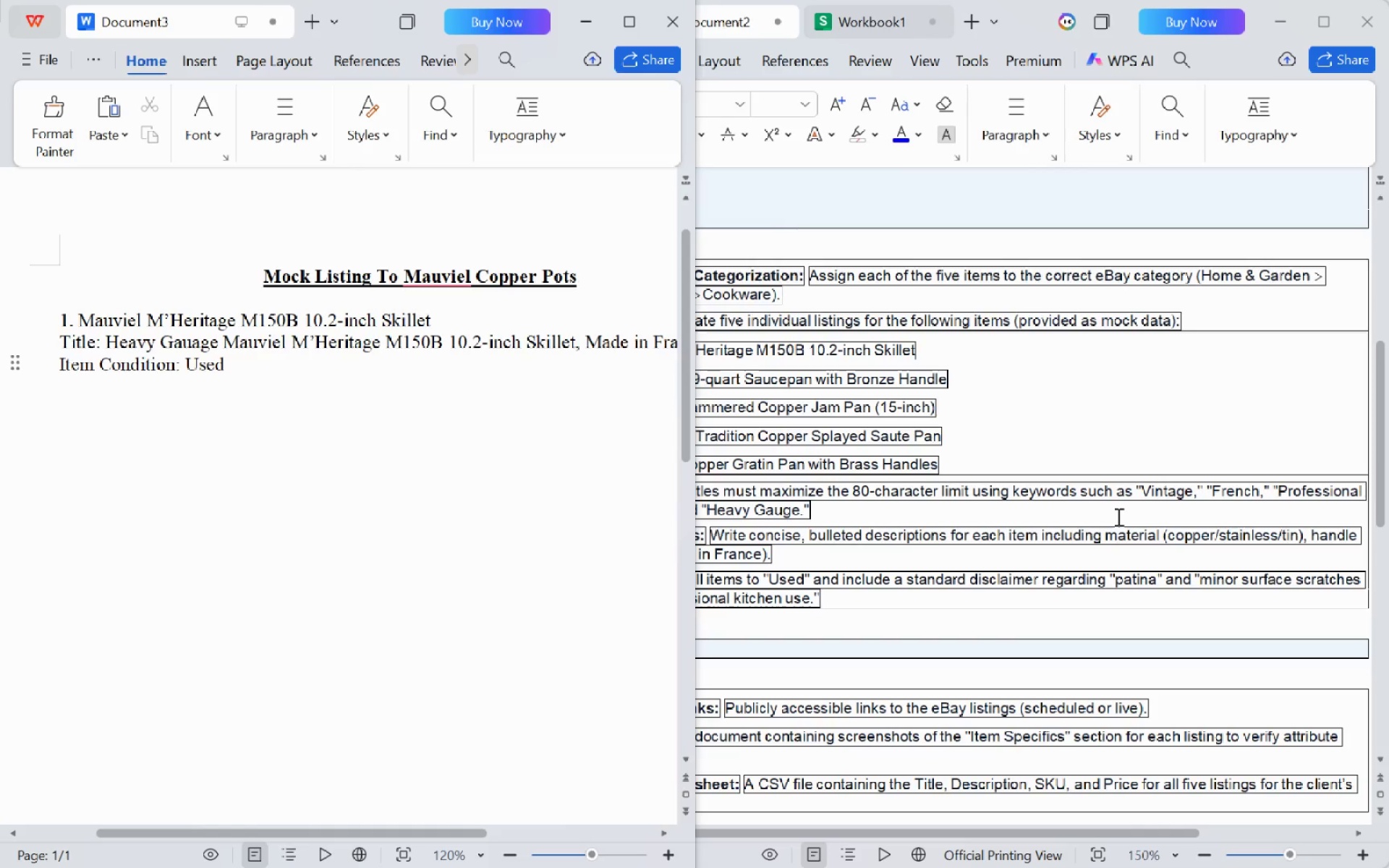 
scroll: coordinate [1117, 516], scroll_direction: up, amount: 1.0
 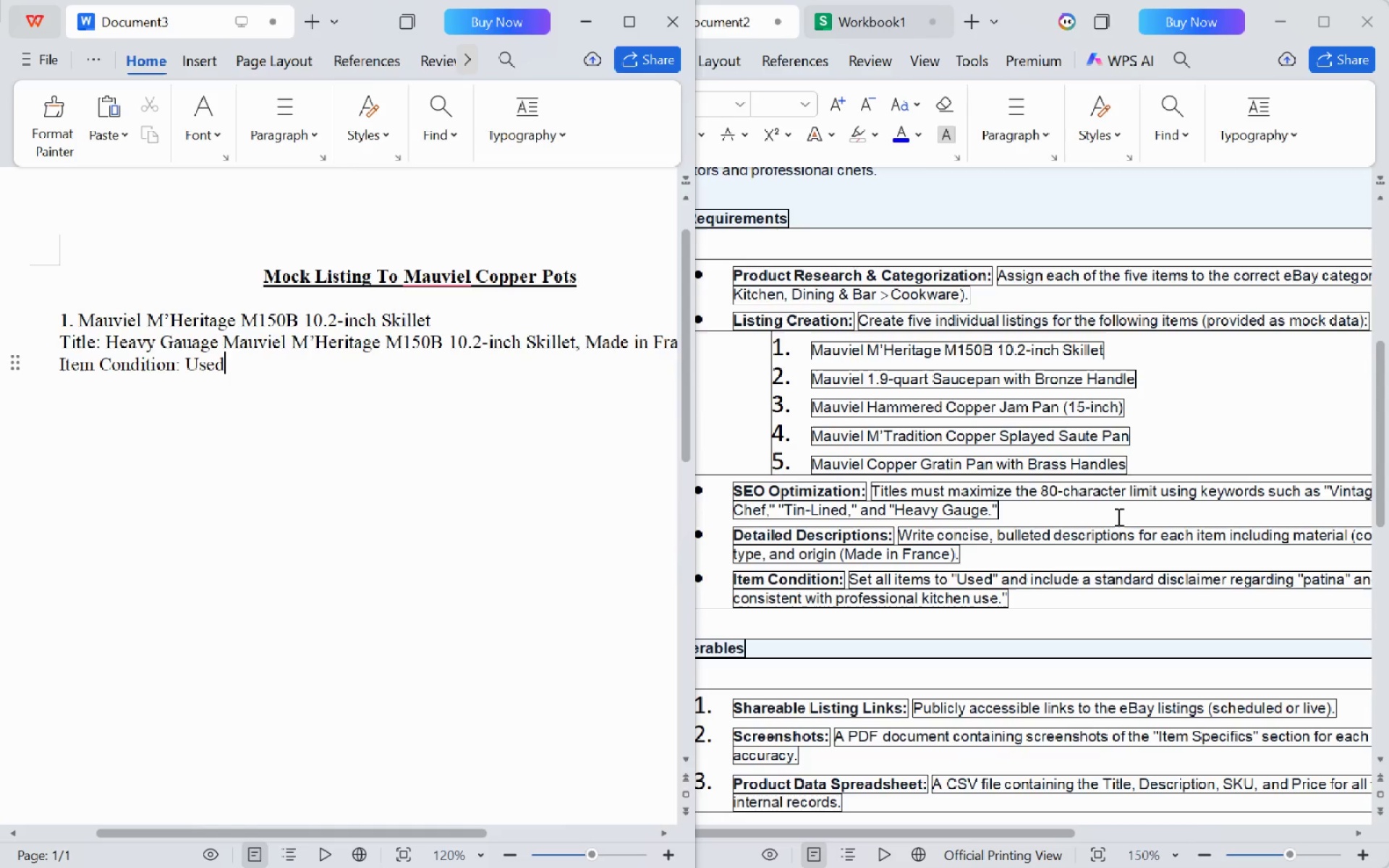 
key(Enter)
 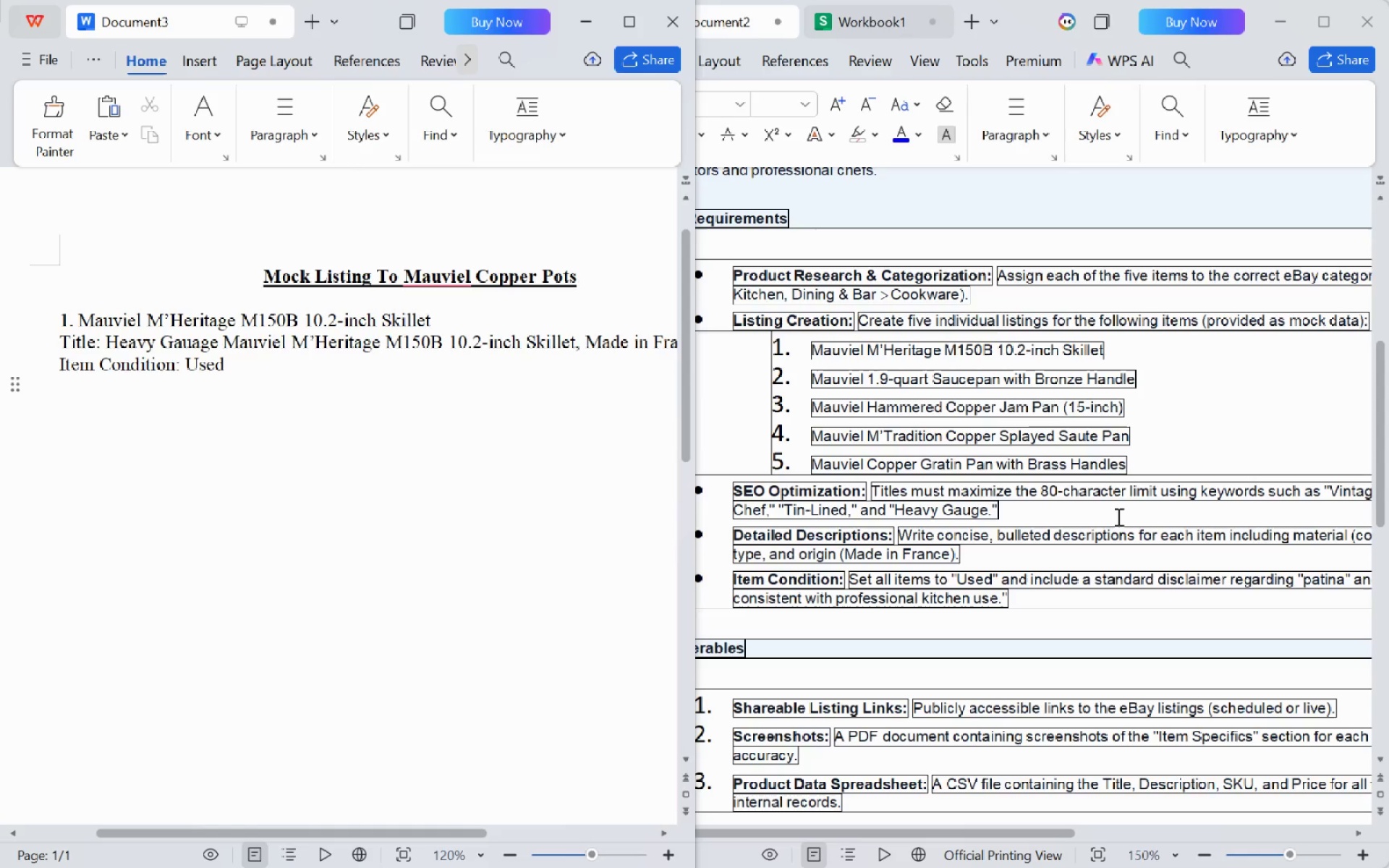 
key(Tab)
key(Tab)
type(De)
key(Backspace)
key(Backspace)
type(*Des)
key(Backspace)
key(Backspace)
type(isclaimer: "P)
key(Backspace)
type(Includes)
 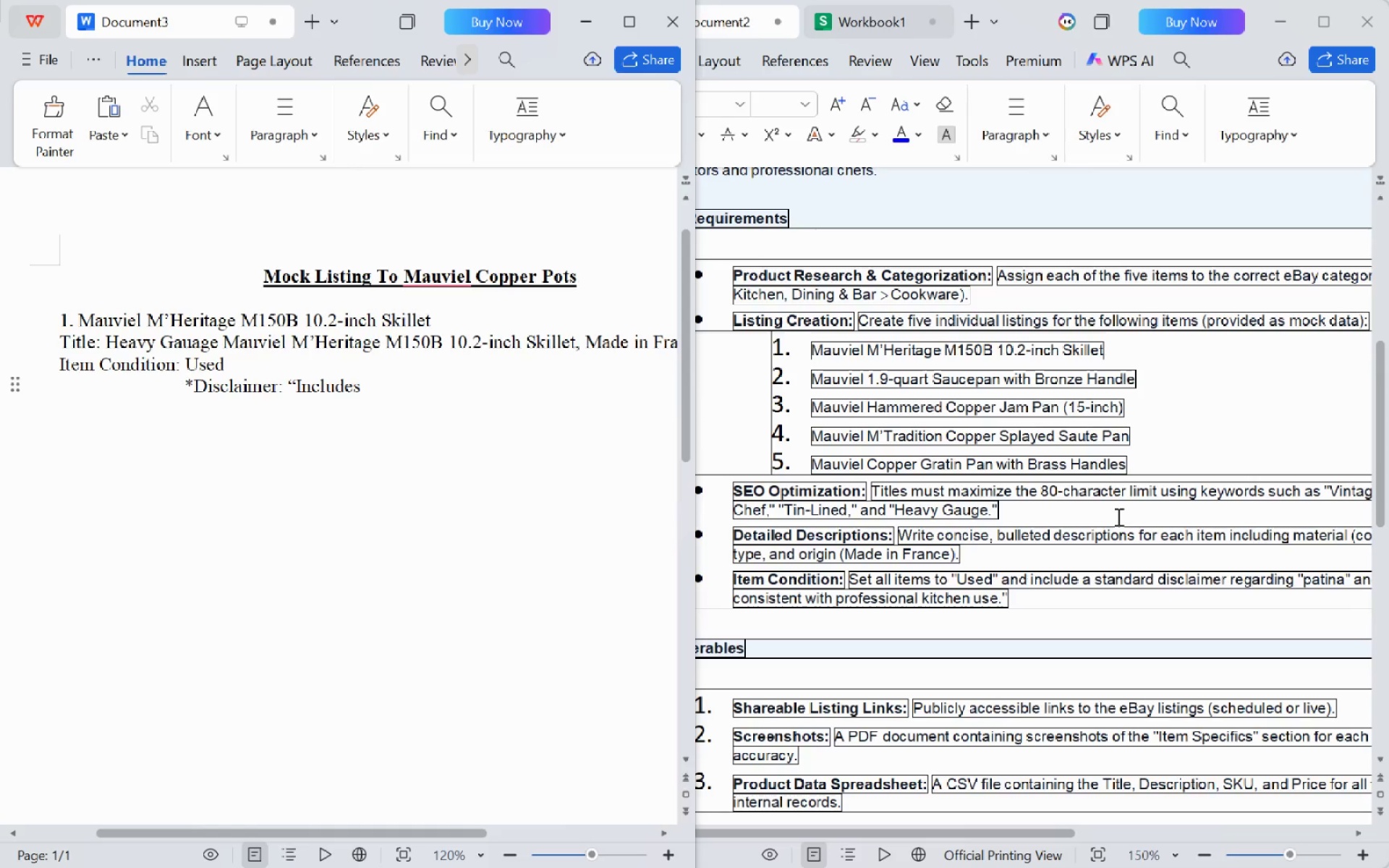 
scroll: coordinate [1358, 710], scroll_direction: down, amount: 5.0
 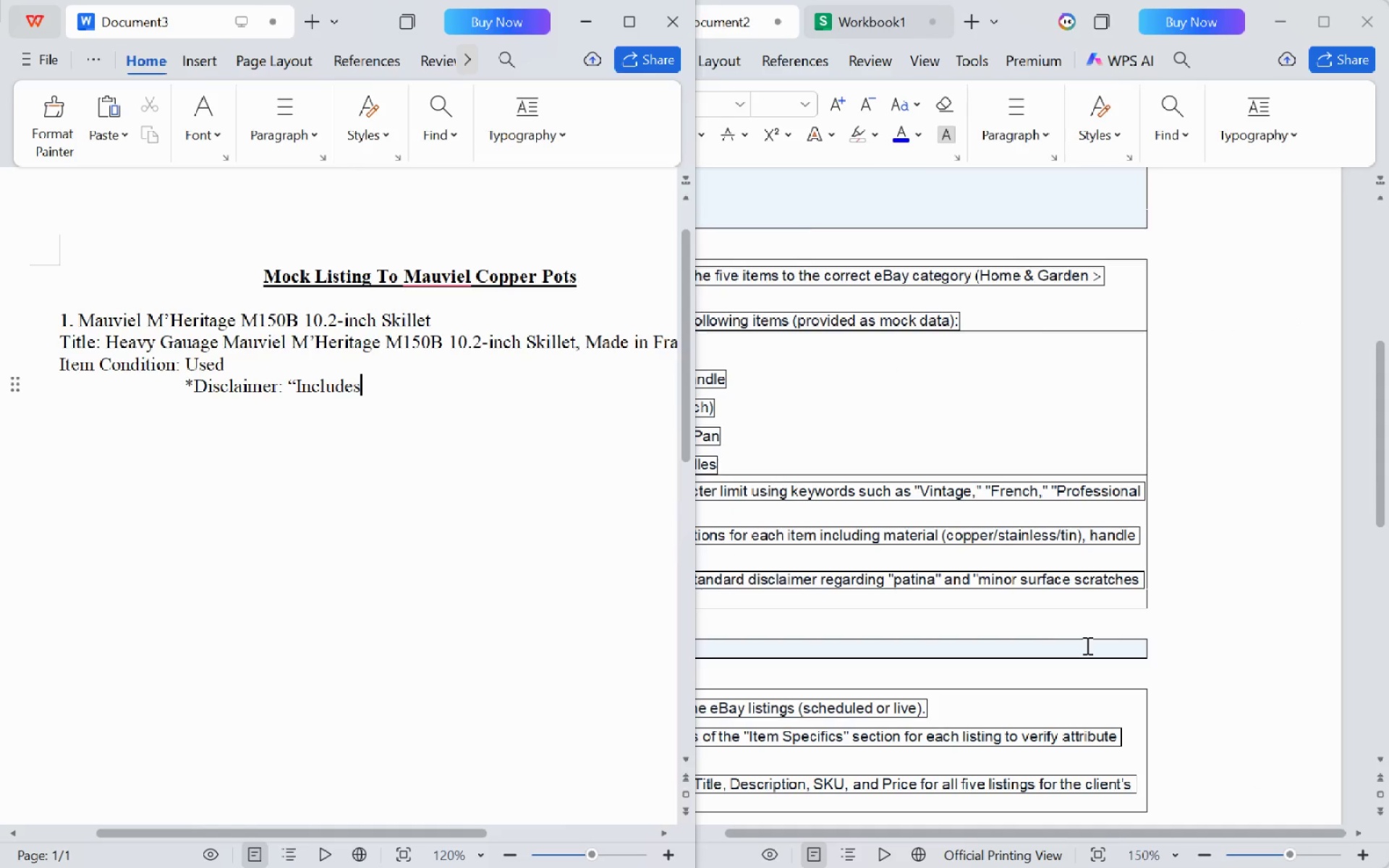 
scroll: coordinate [1086, 645], scroll_direction: up, amount: 1.0
 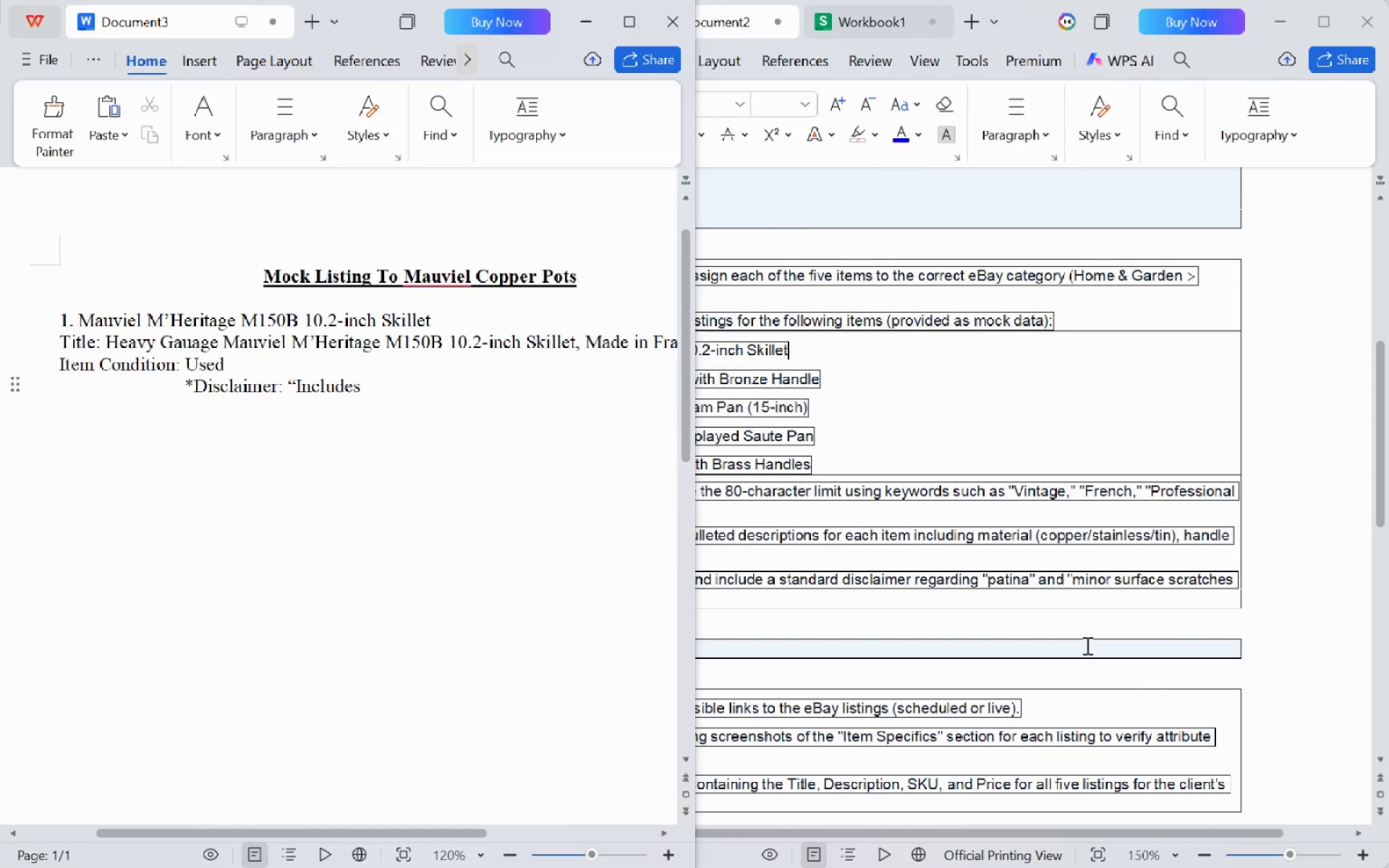 
type( Minor Surface Scratches)
 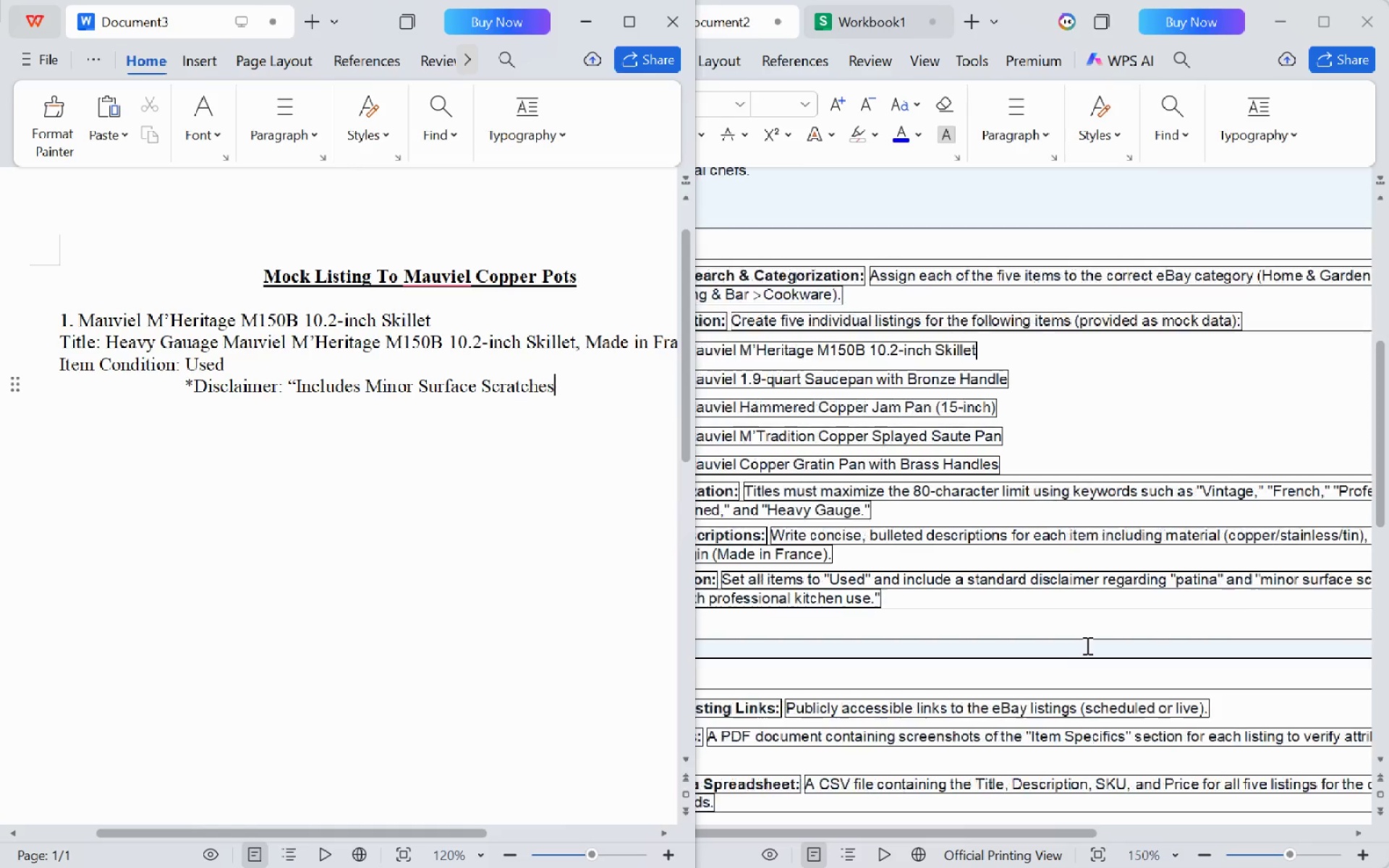 
scroll: coordinate [1086, 645], scroll_direction: up, amount: 4.0
 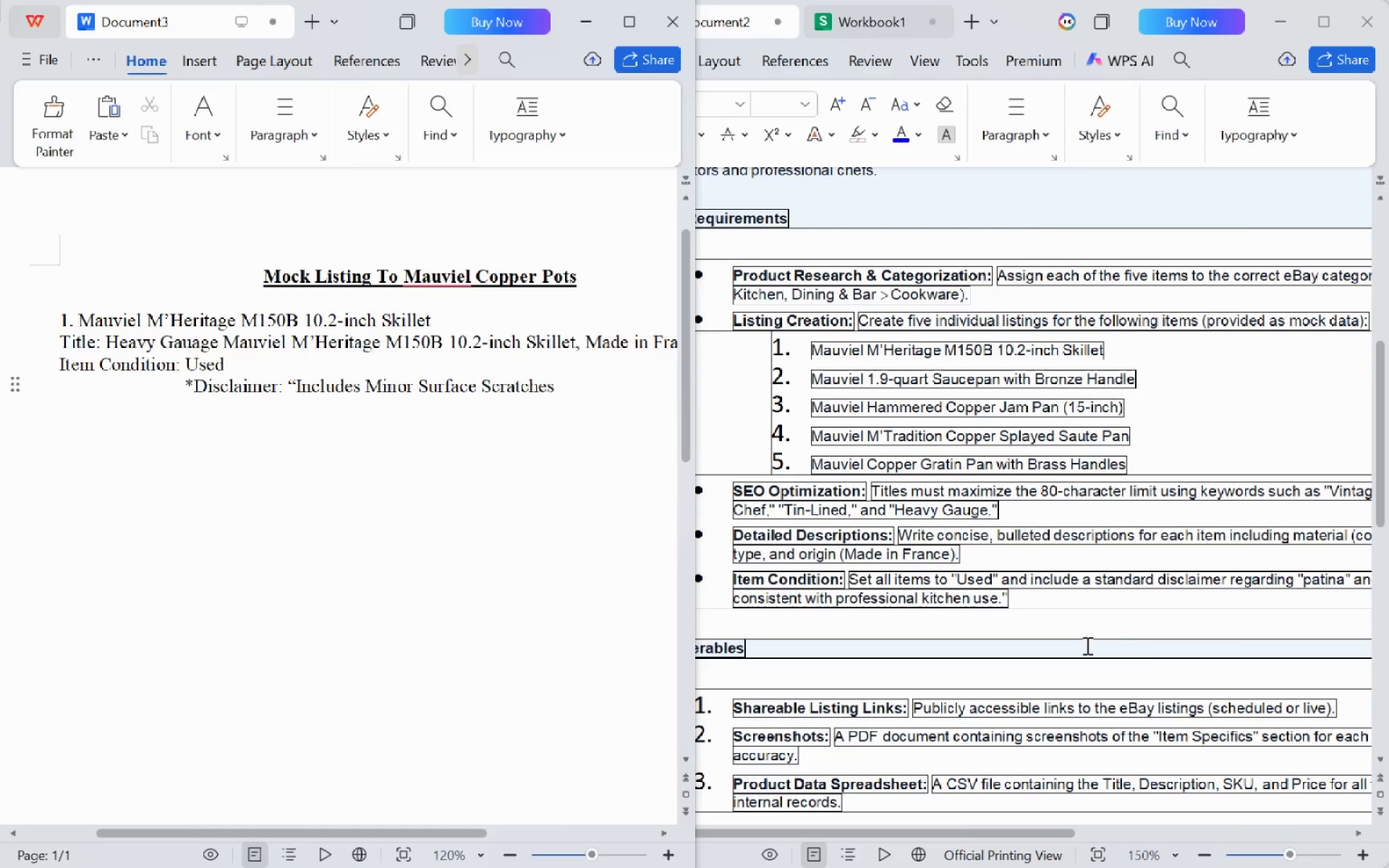 
type( onsistent with Professionalkithes)
key(Backspace)
type(n s)
key(Backspace)
type(use.")
 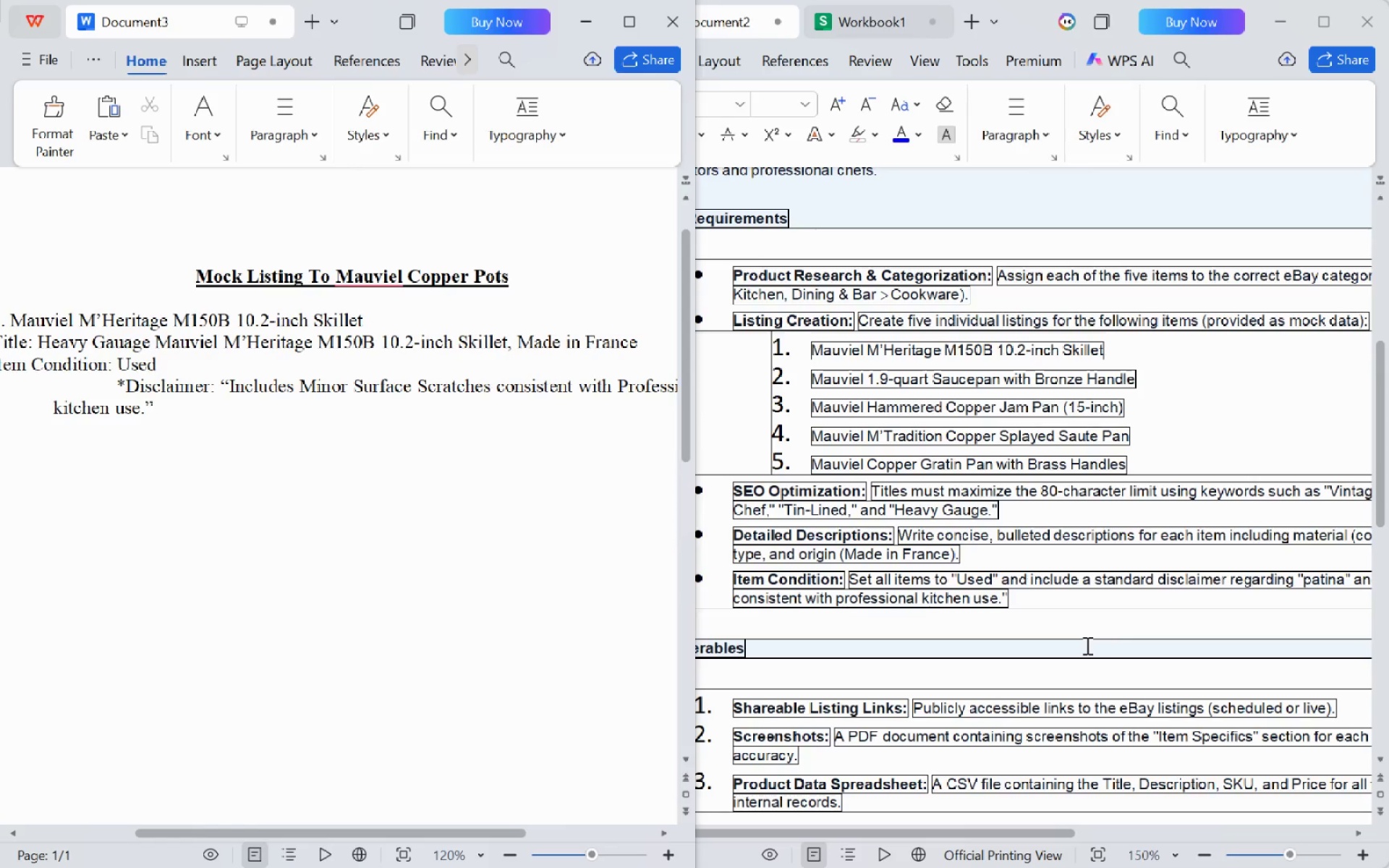 
hold_key(key=C, duration=3.88)
 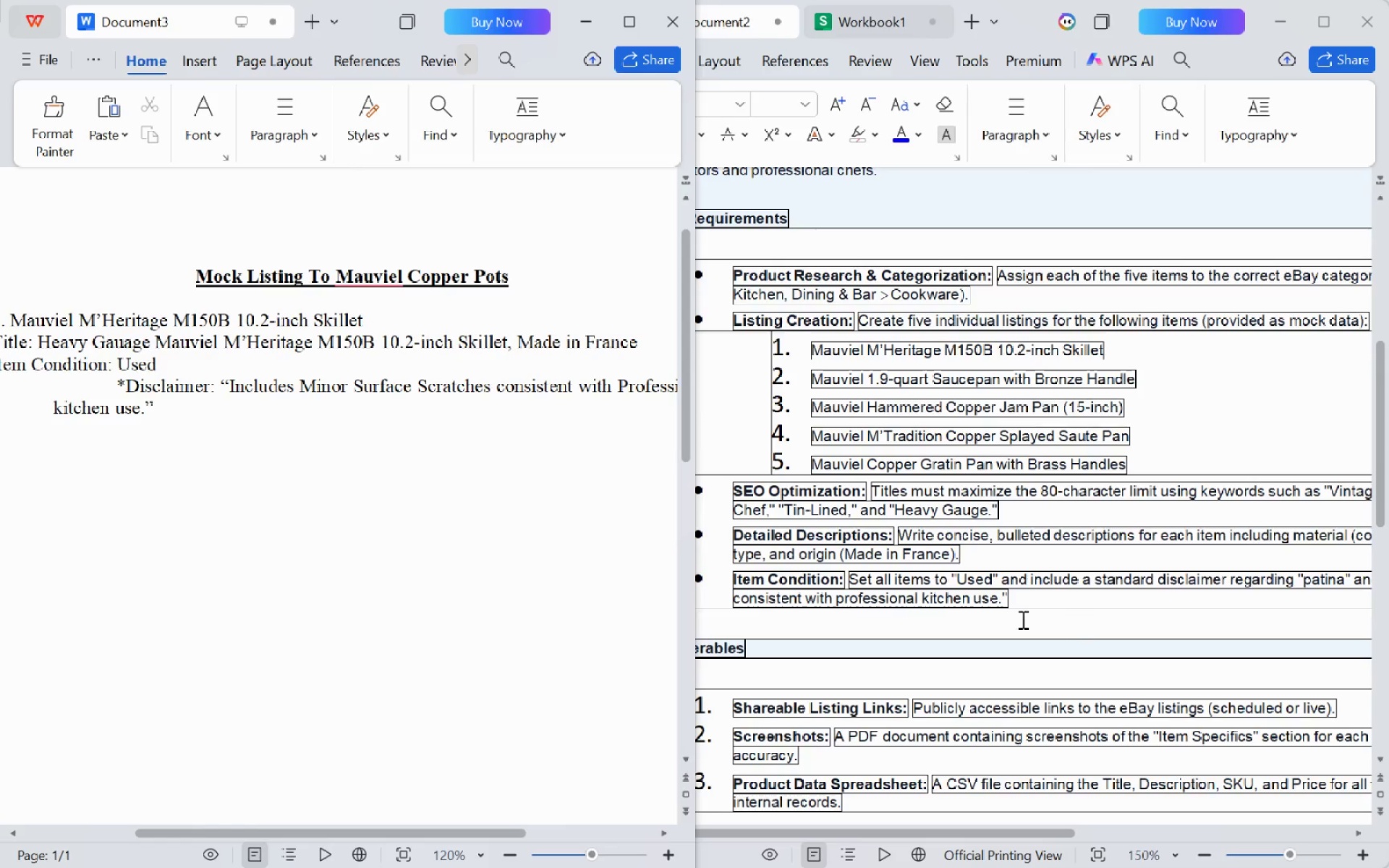 
left_click([250, 373])
 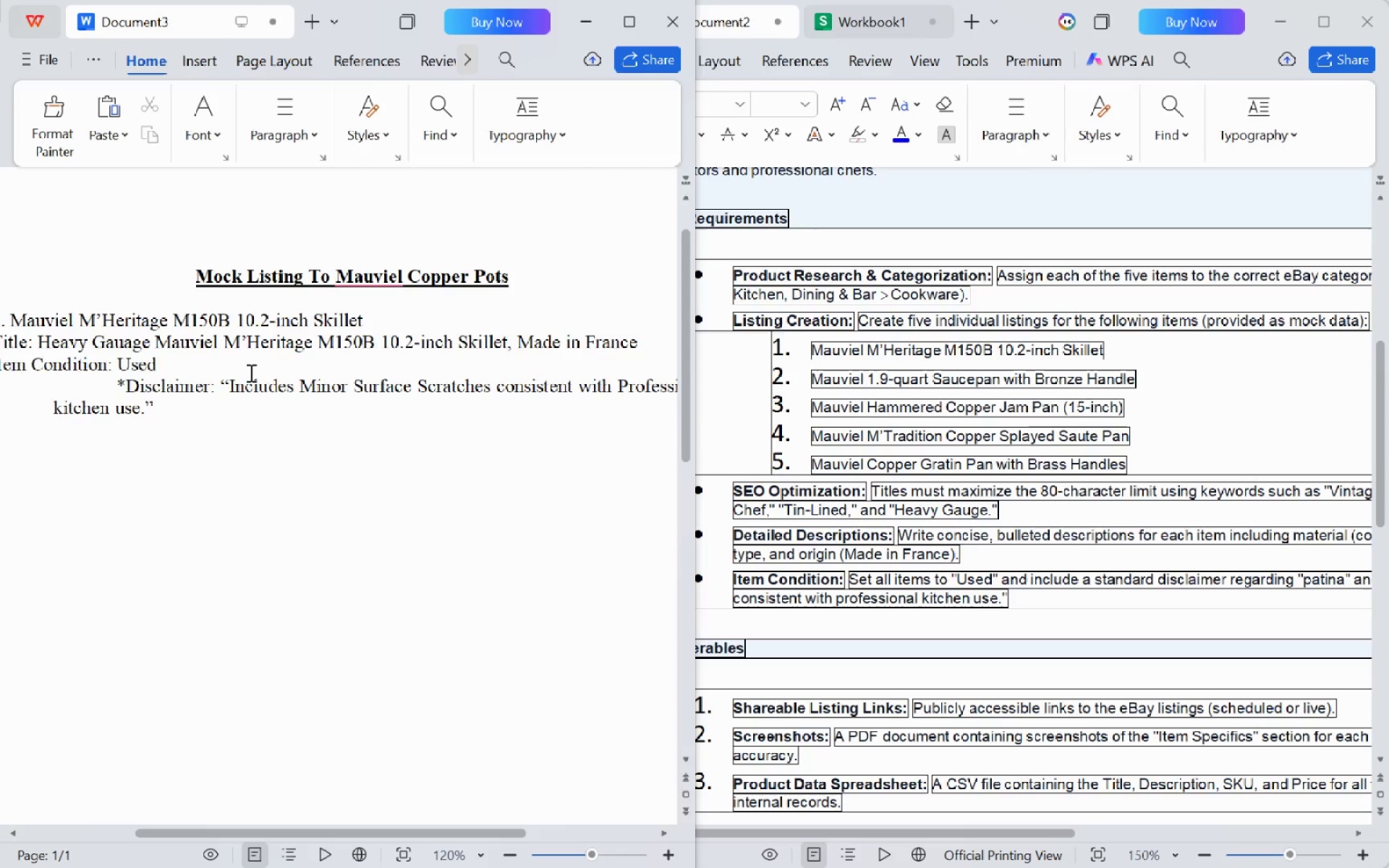 
scroll: coordinate [250, 373], scroll_direction: up, amount: 2.0
 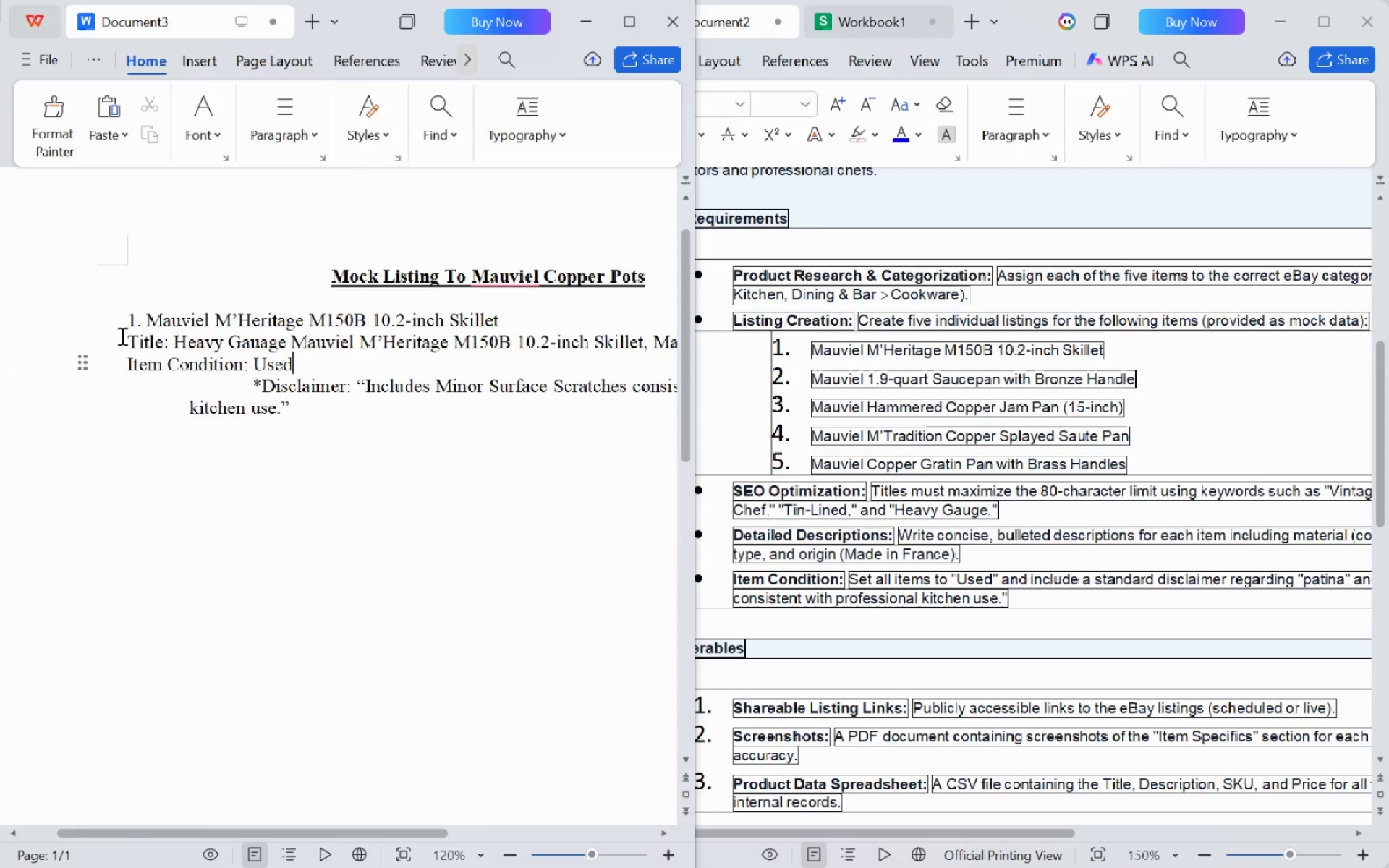 
left_click_drag(start_coordinate=[127, 340], to_coordinate=[245, 412])
 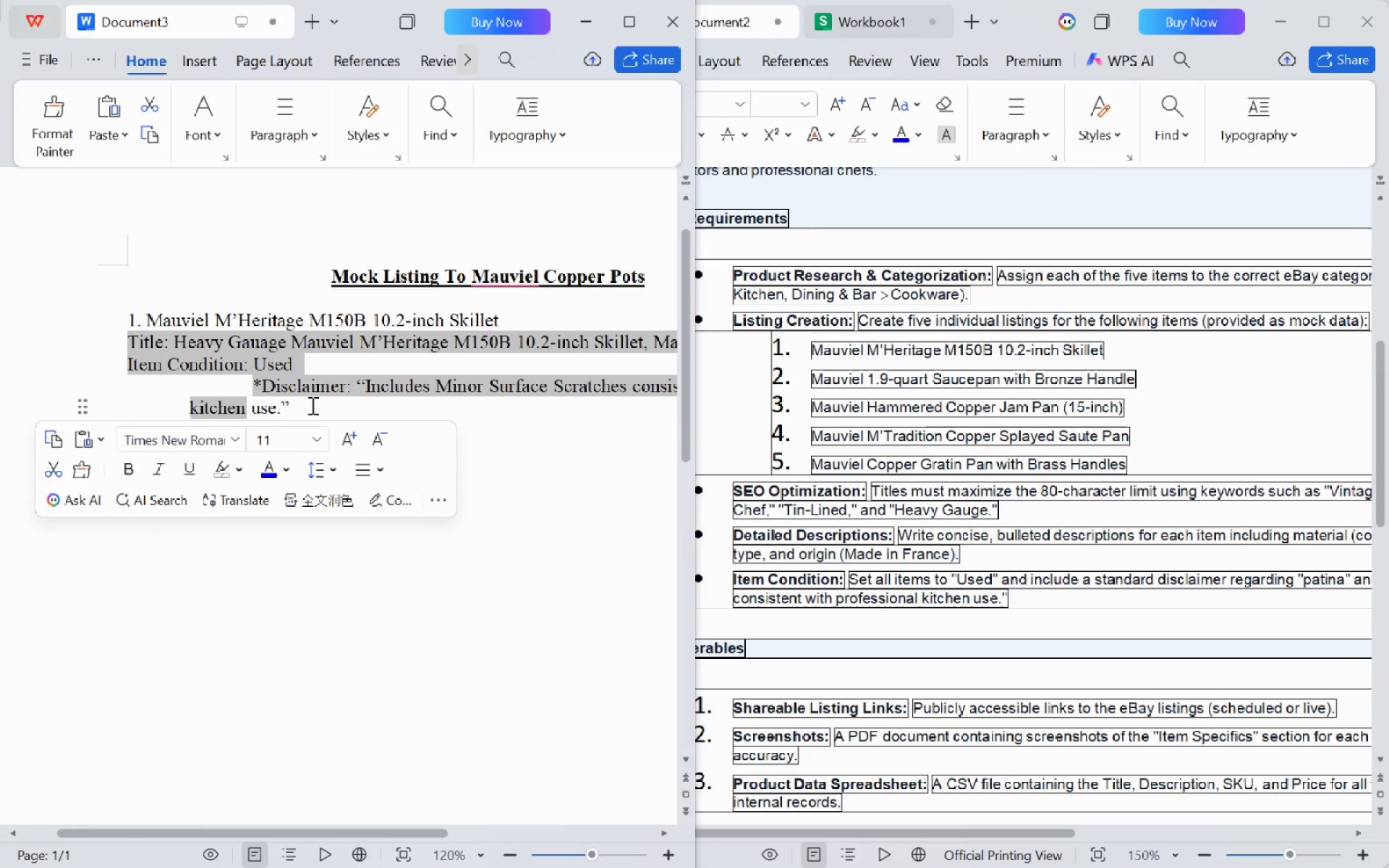 
left_click([309, 410])
 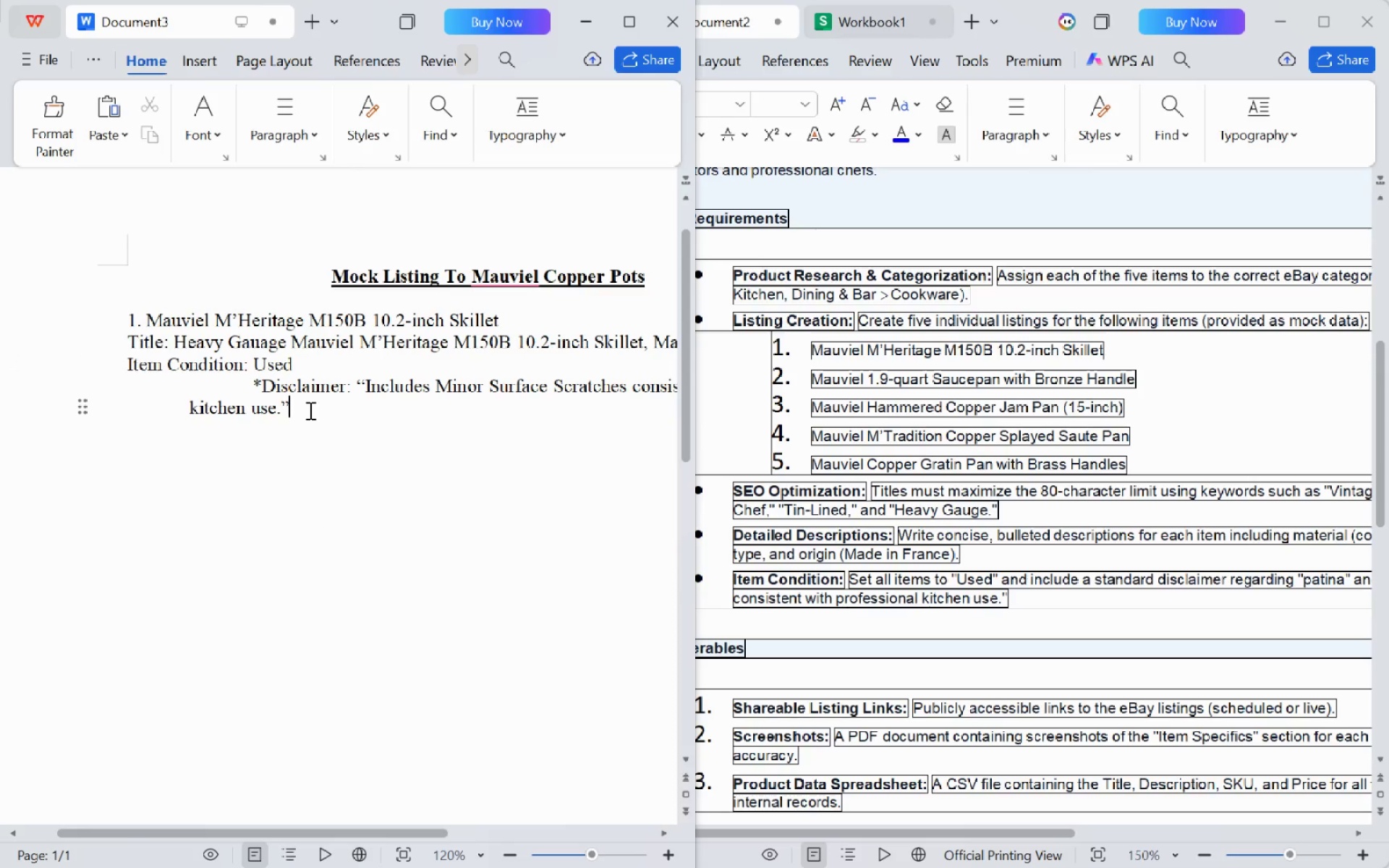 
left_click_drag(start_coordinate=[309, 410], to_coordinate=[111, 340])
 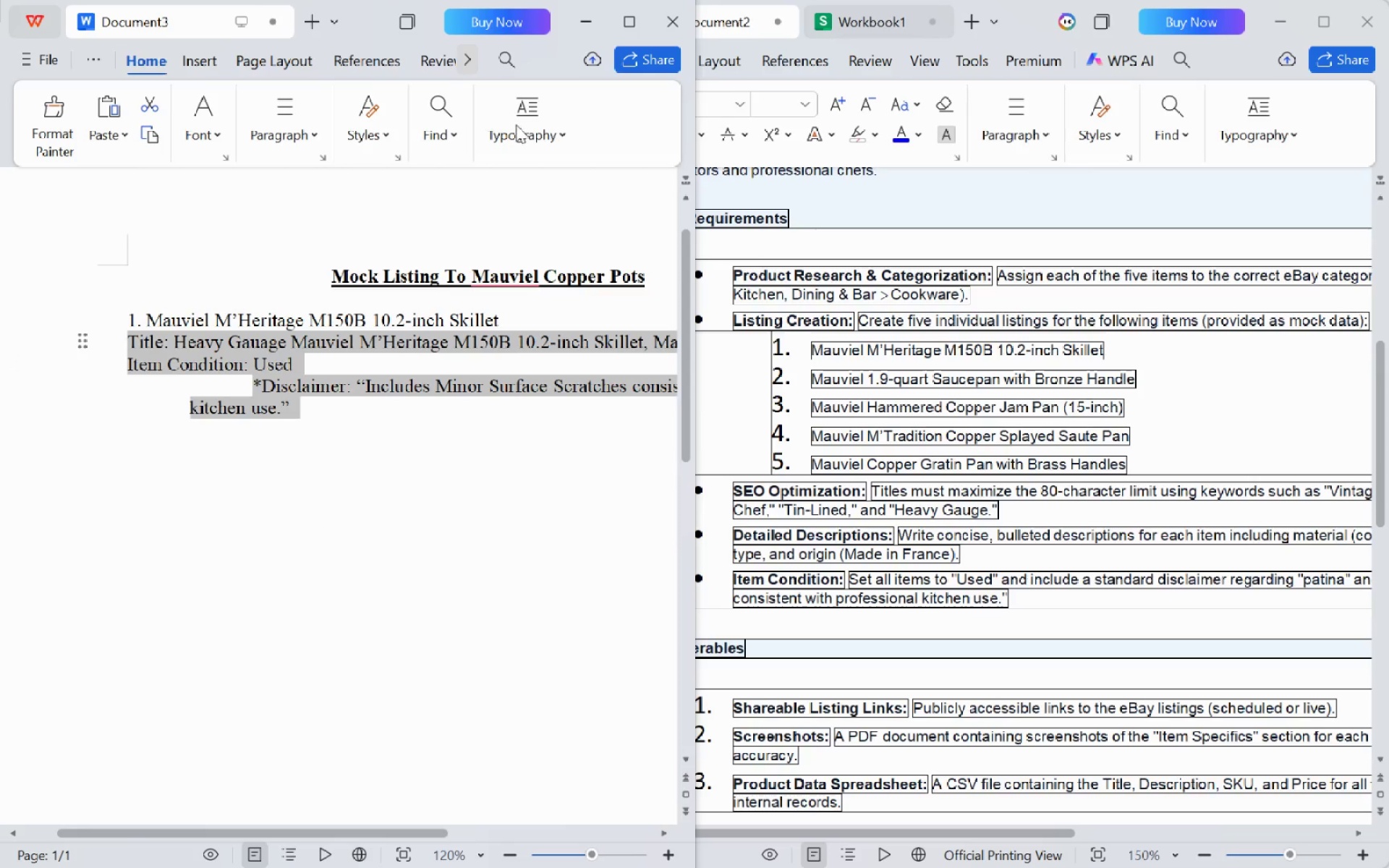 
left_click([625, 27])
 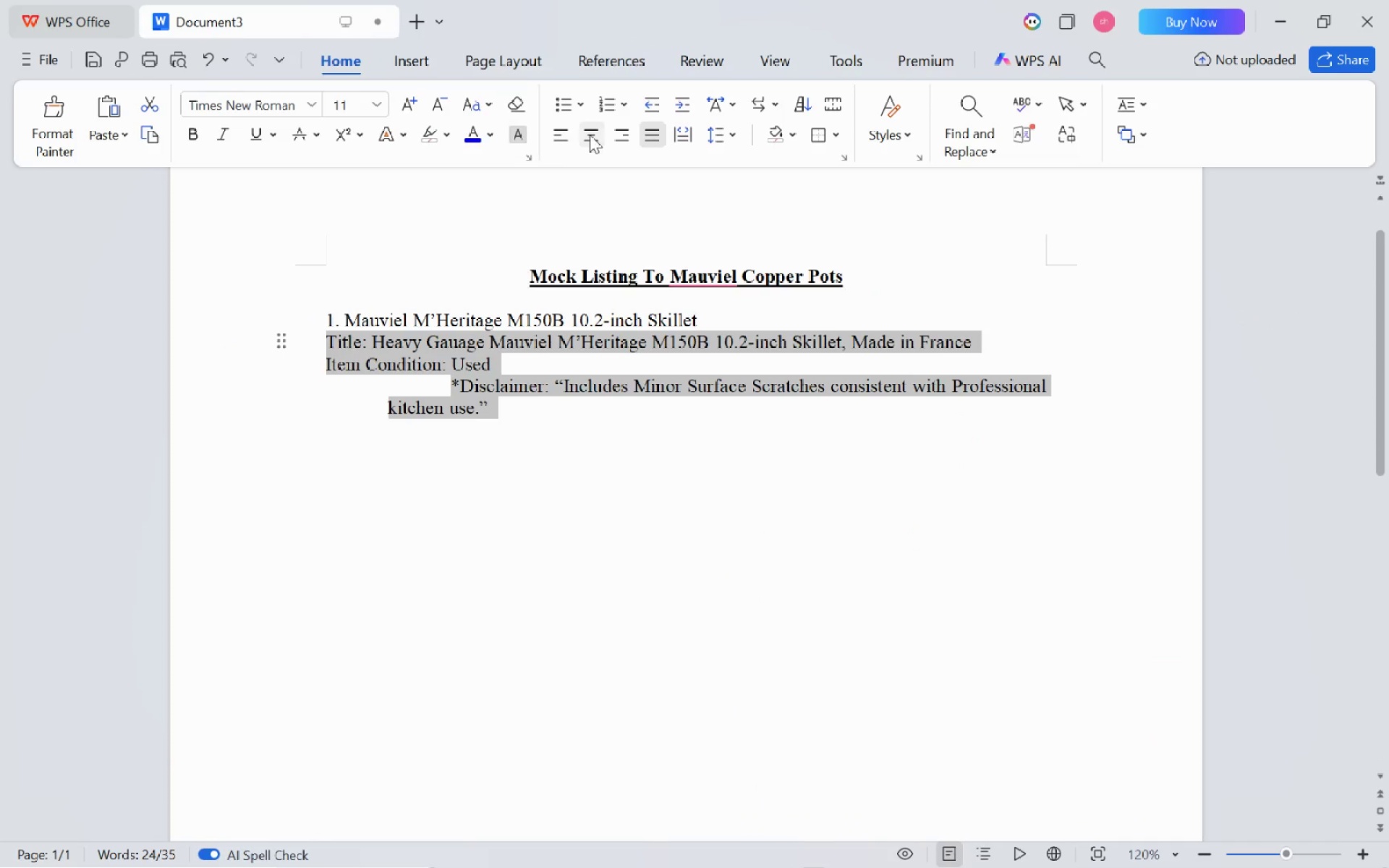 
left_click([592, 134])
 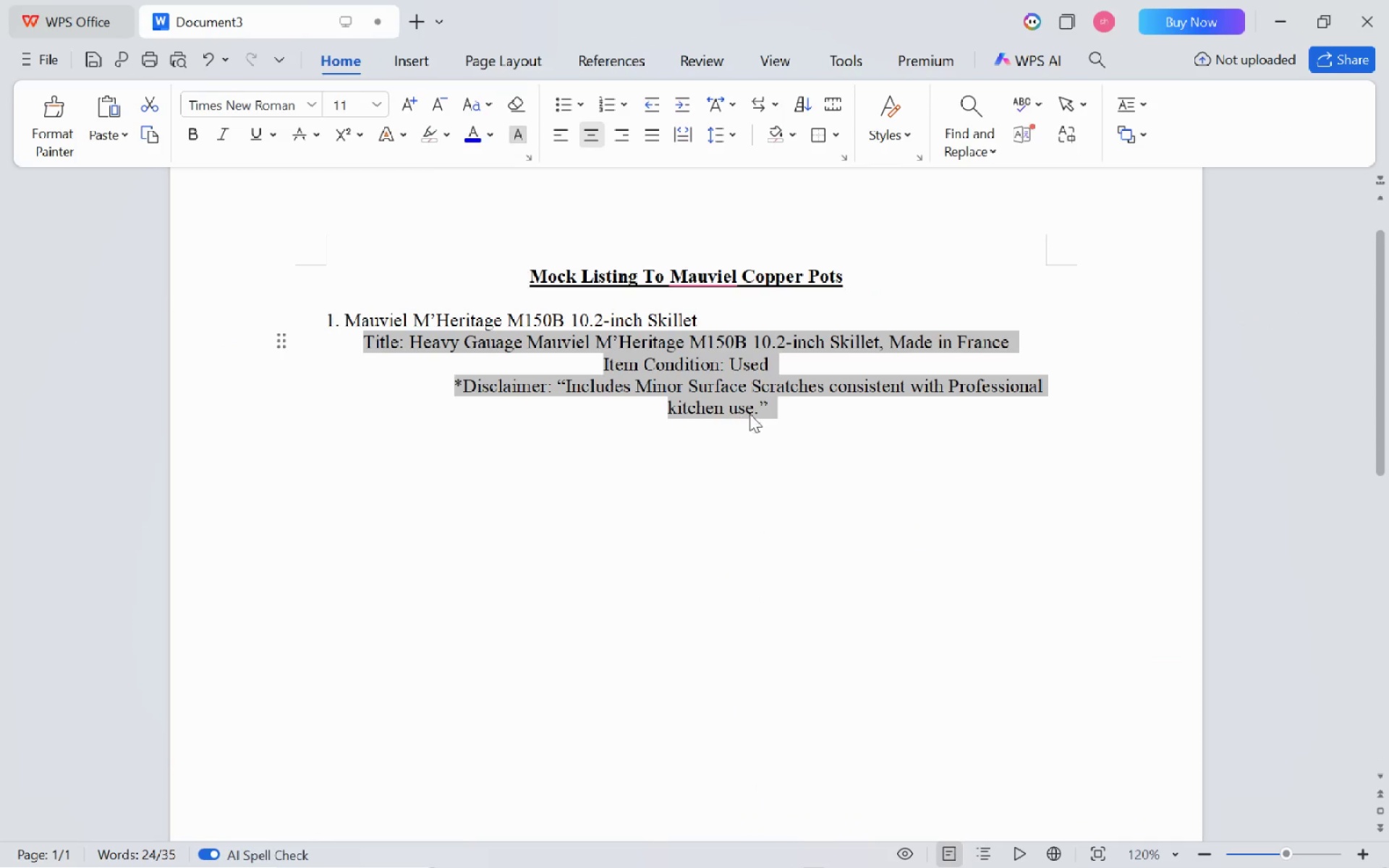 
left_click([773, 400])
 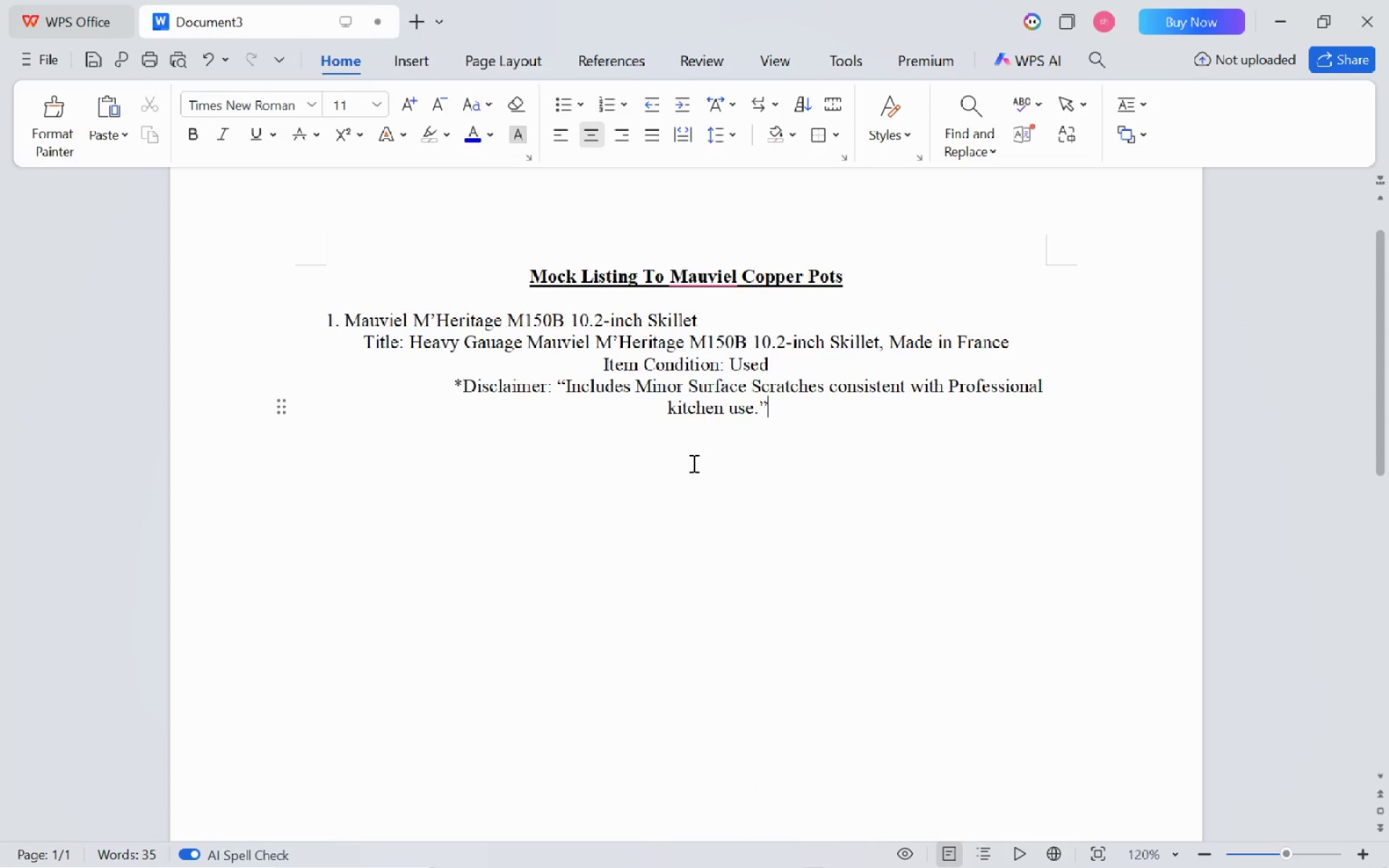 
key(Enter)
 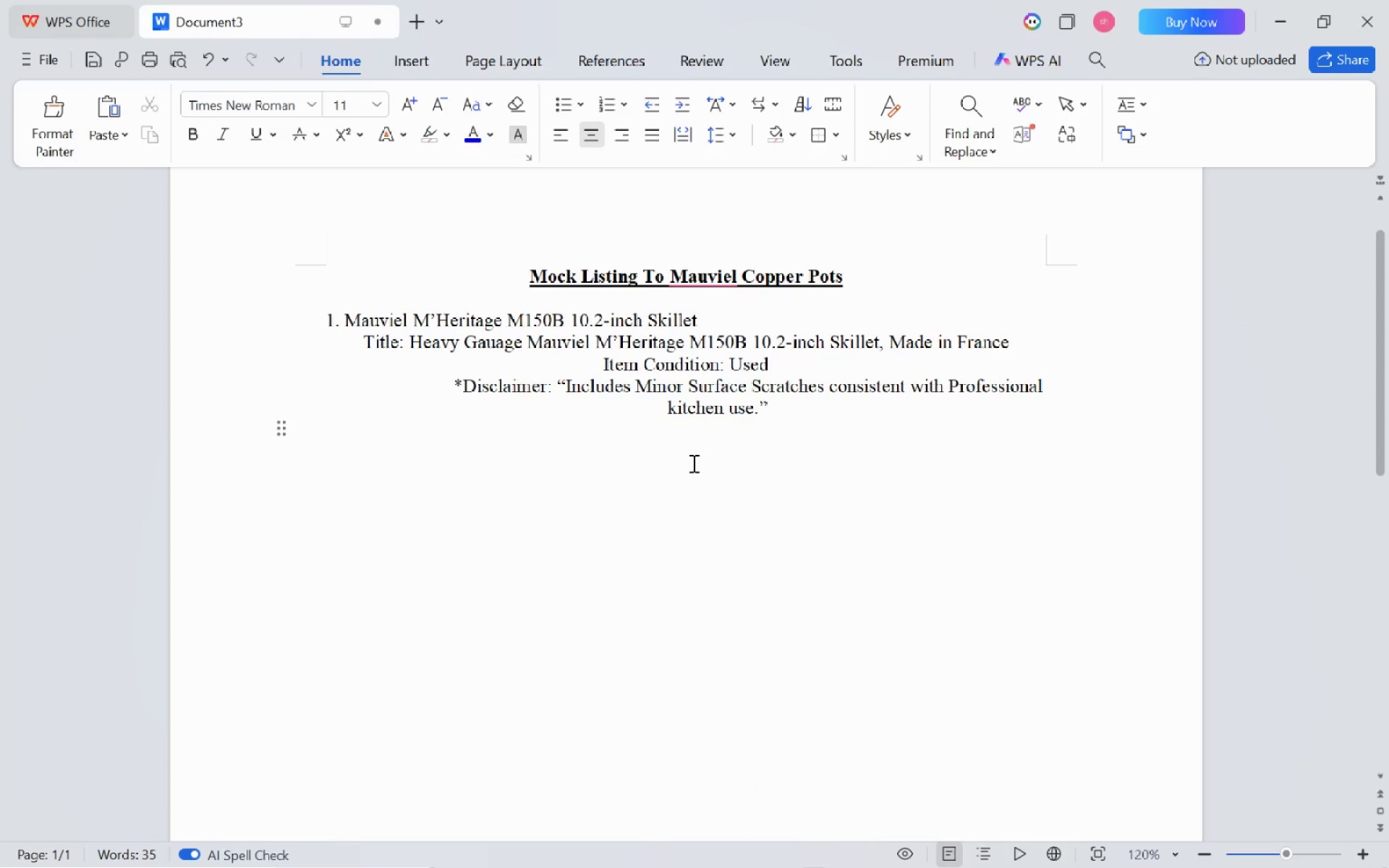 
key(Shift+Tab)
 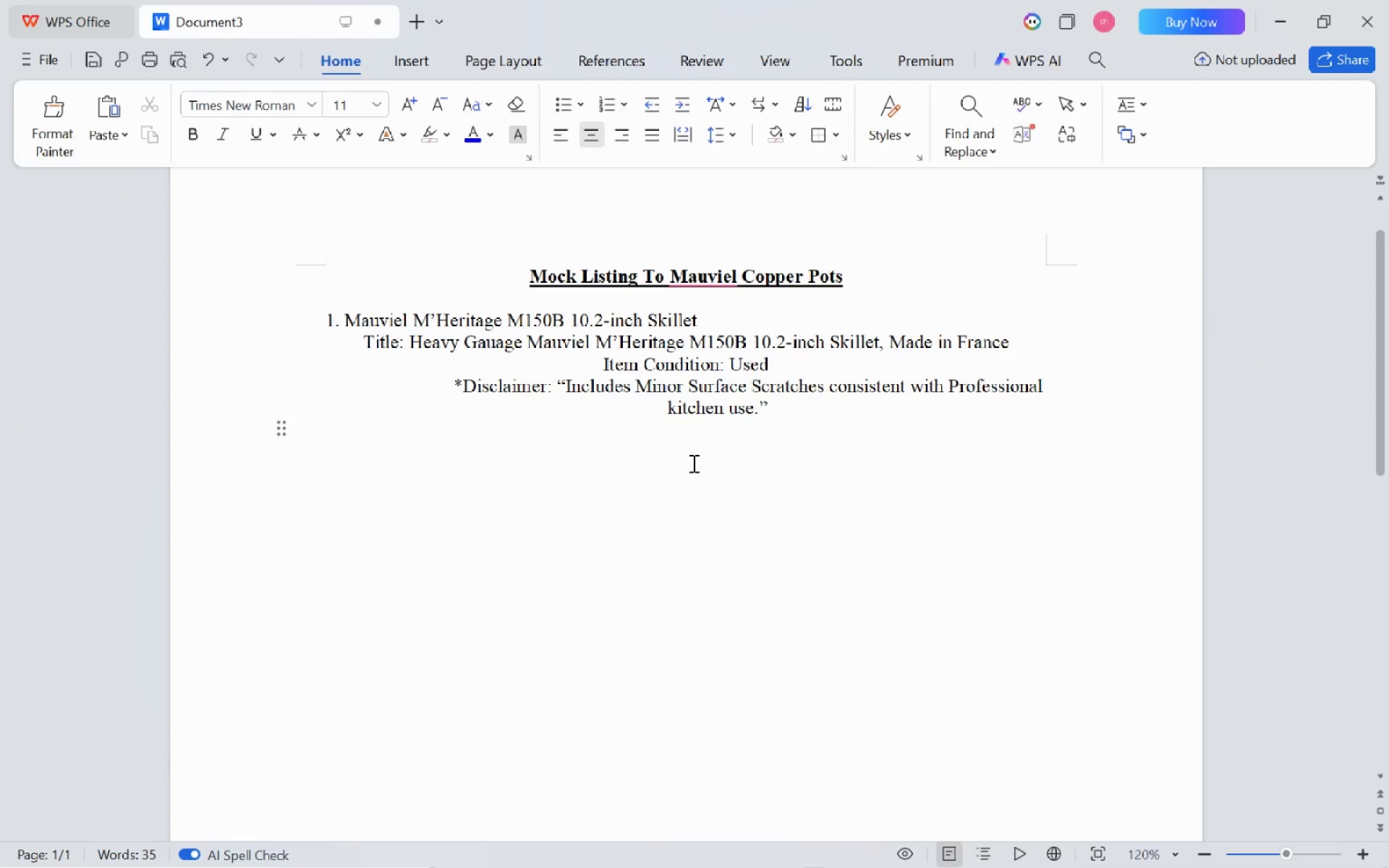 
key(Shift+Tab)
 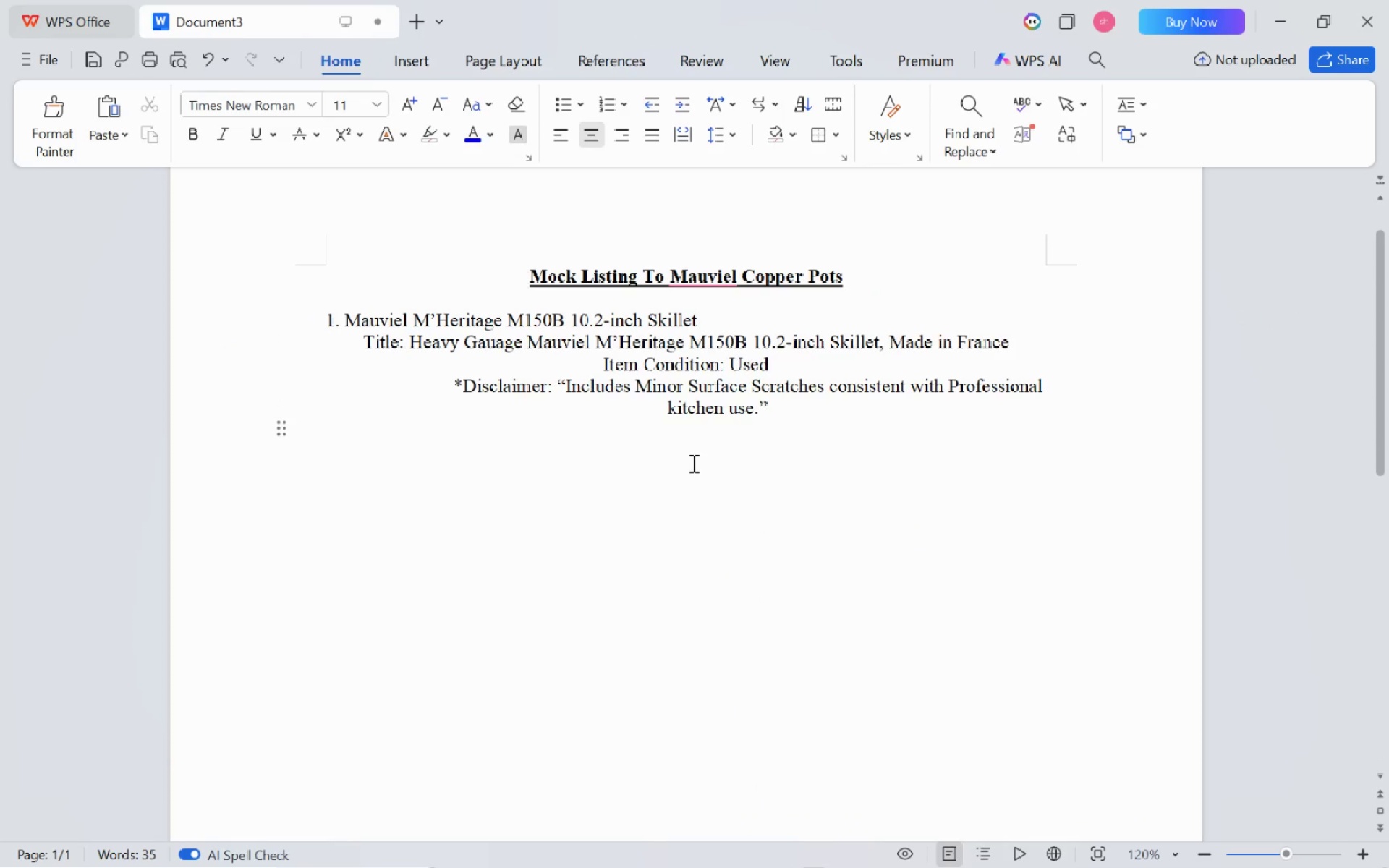 
key(Shift+Tab)
 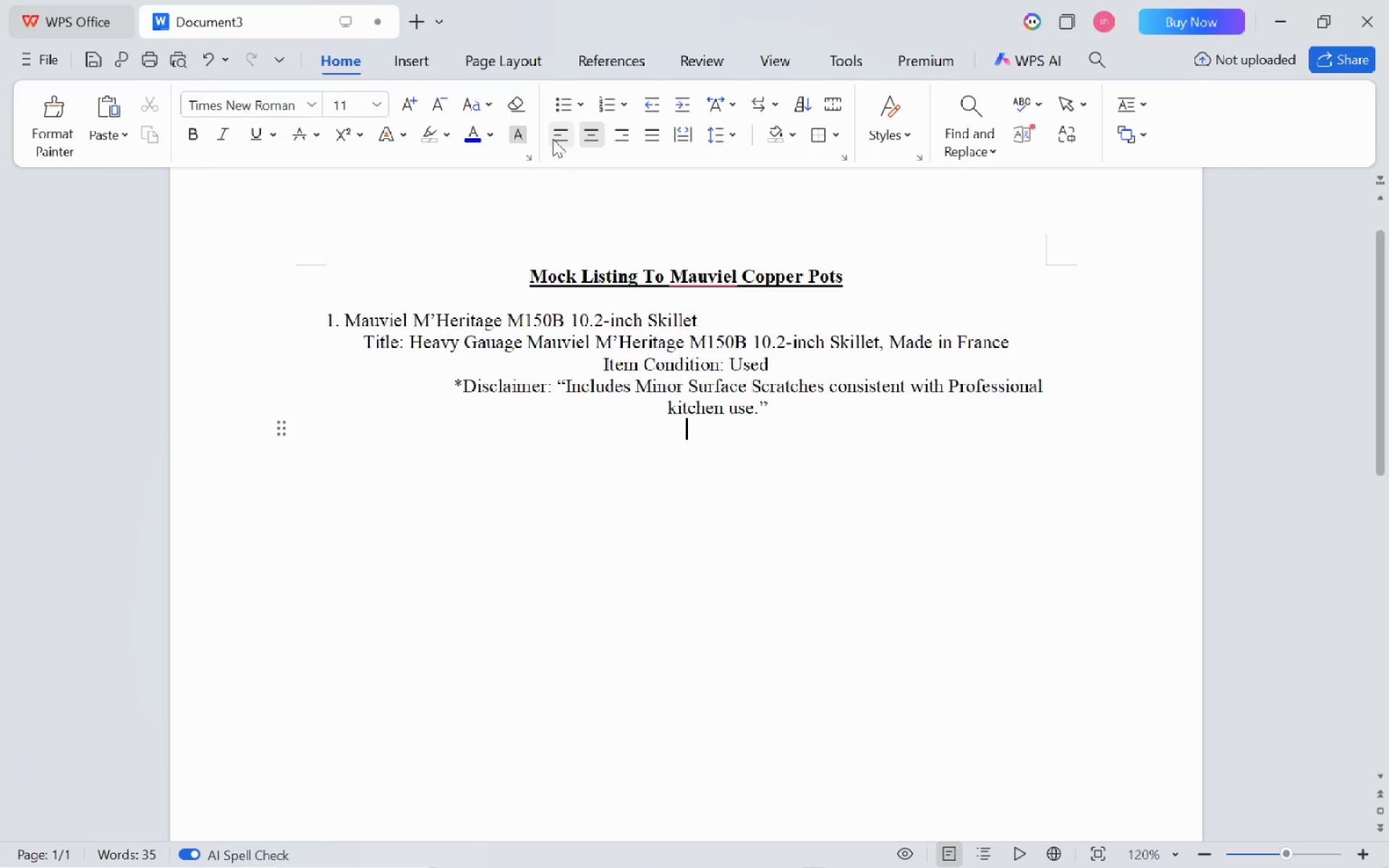 
key(Backspace)
 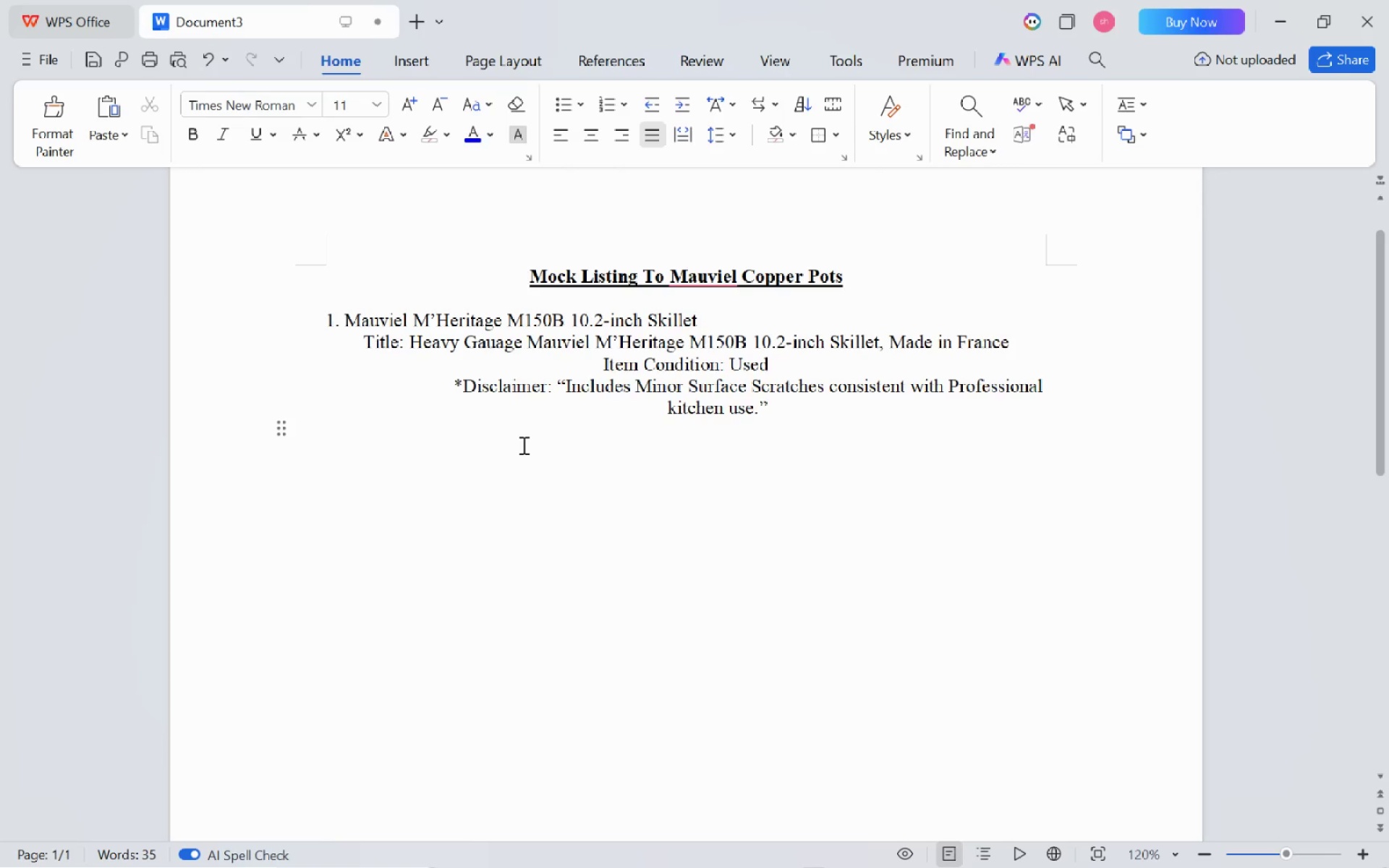 
key(Tab)
 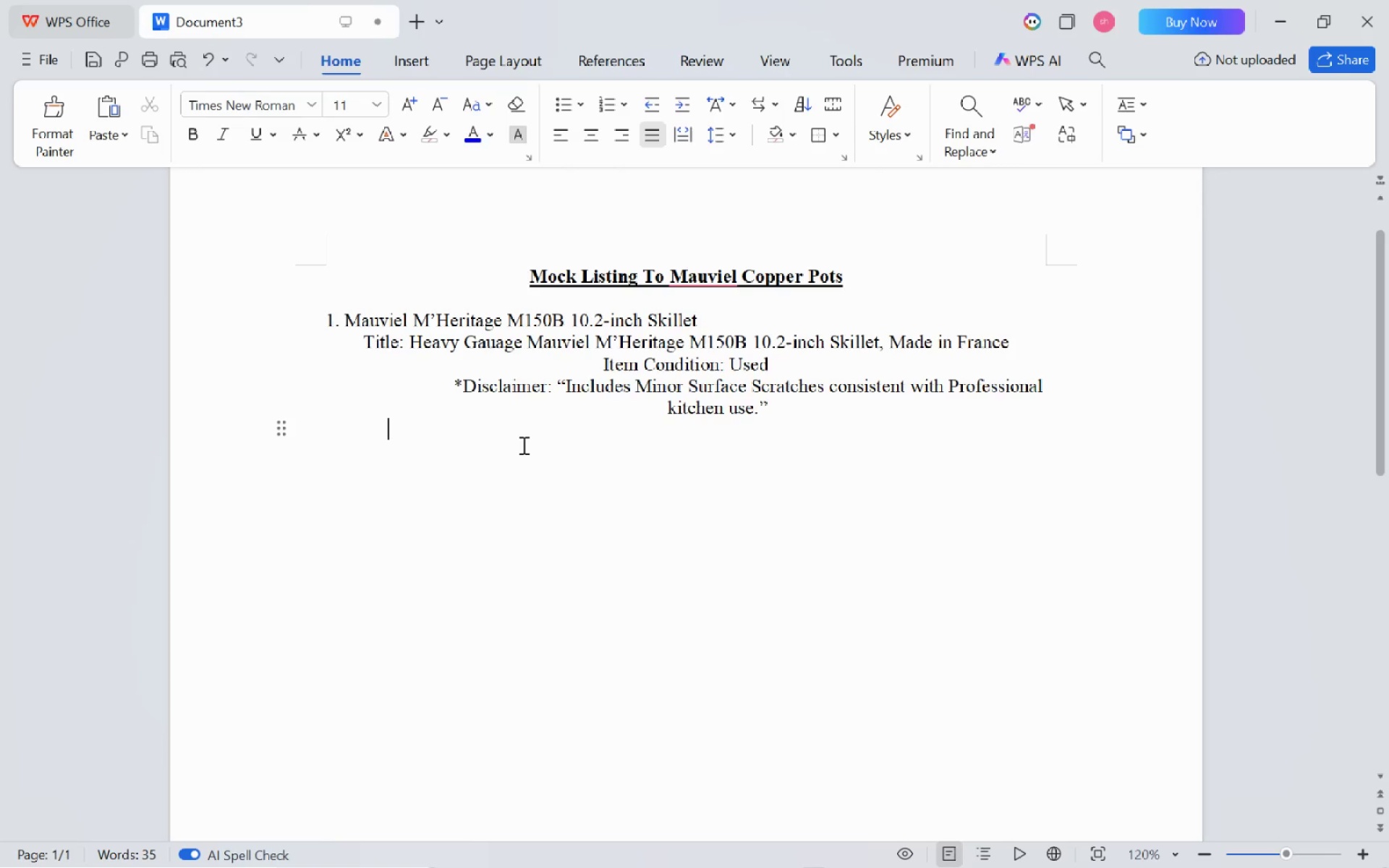 
key(Backspace)
 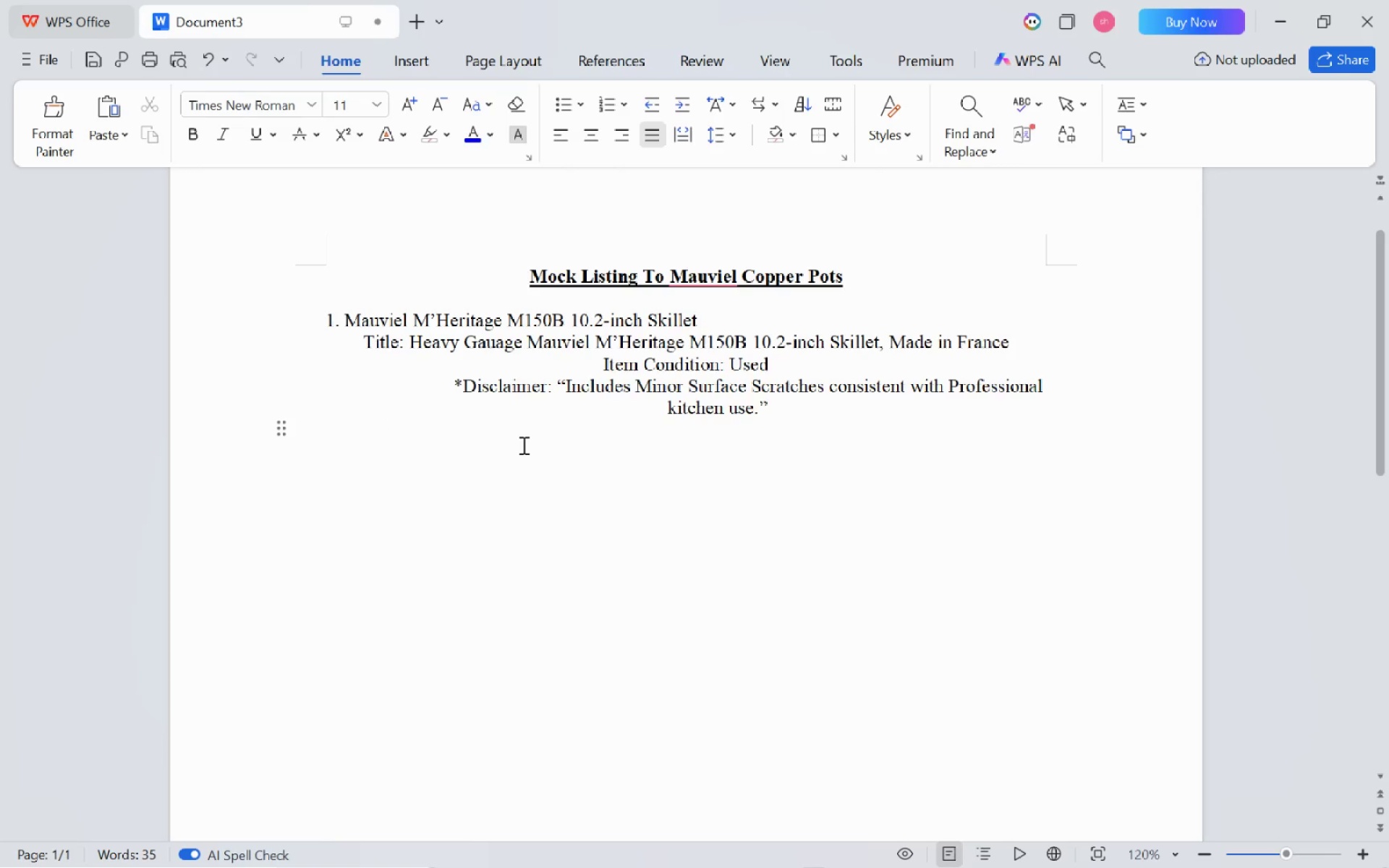 
key(Tab)
 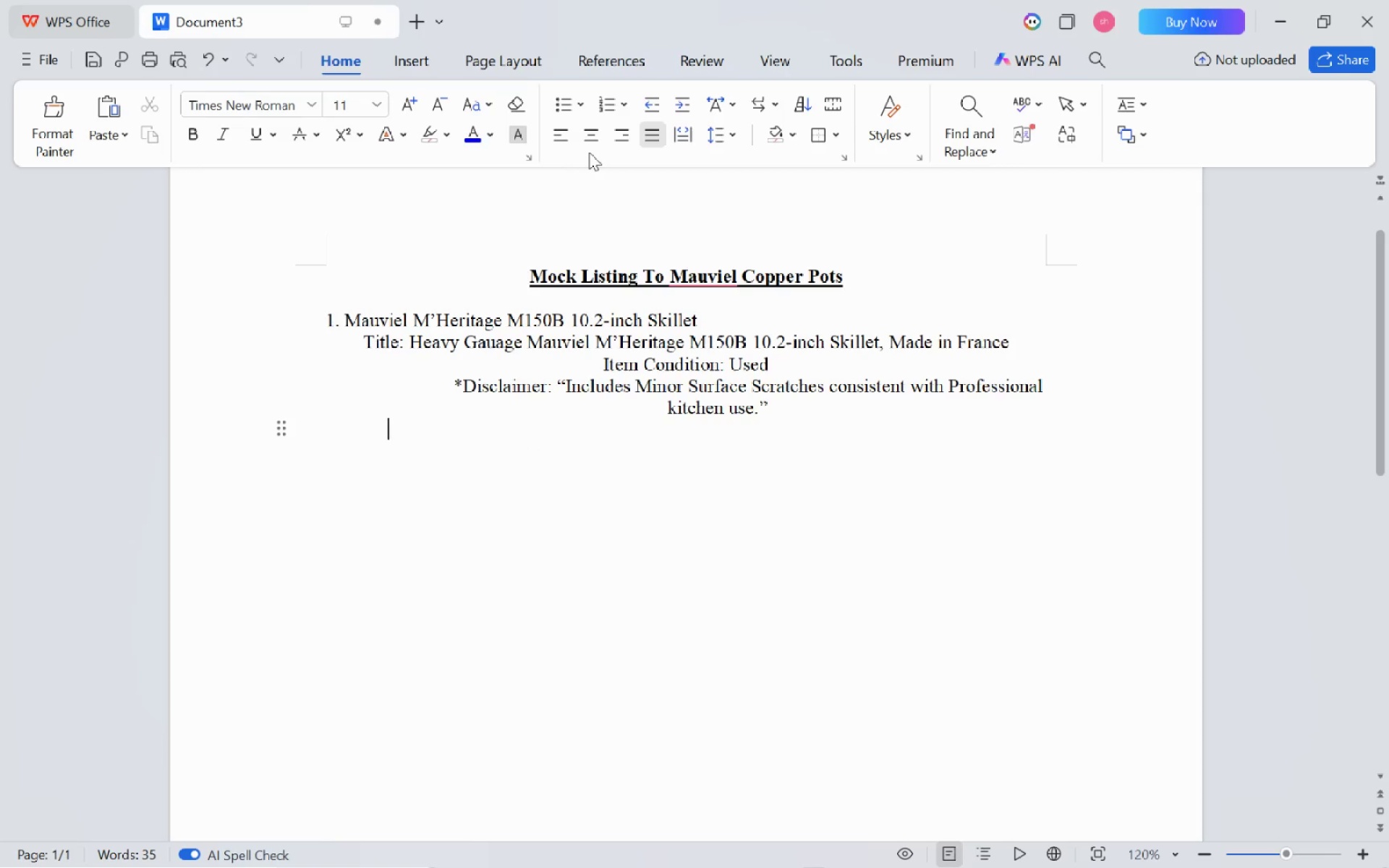 
left_click([591, 129])
 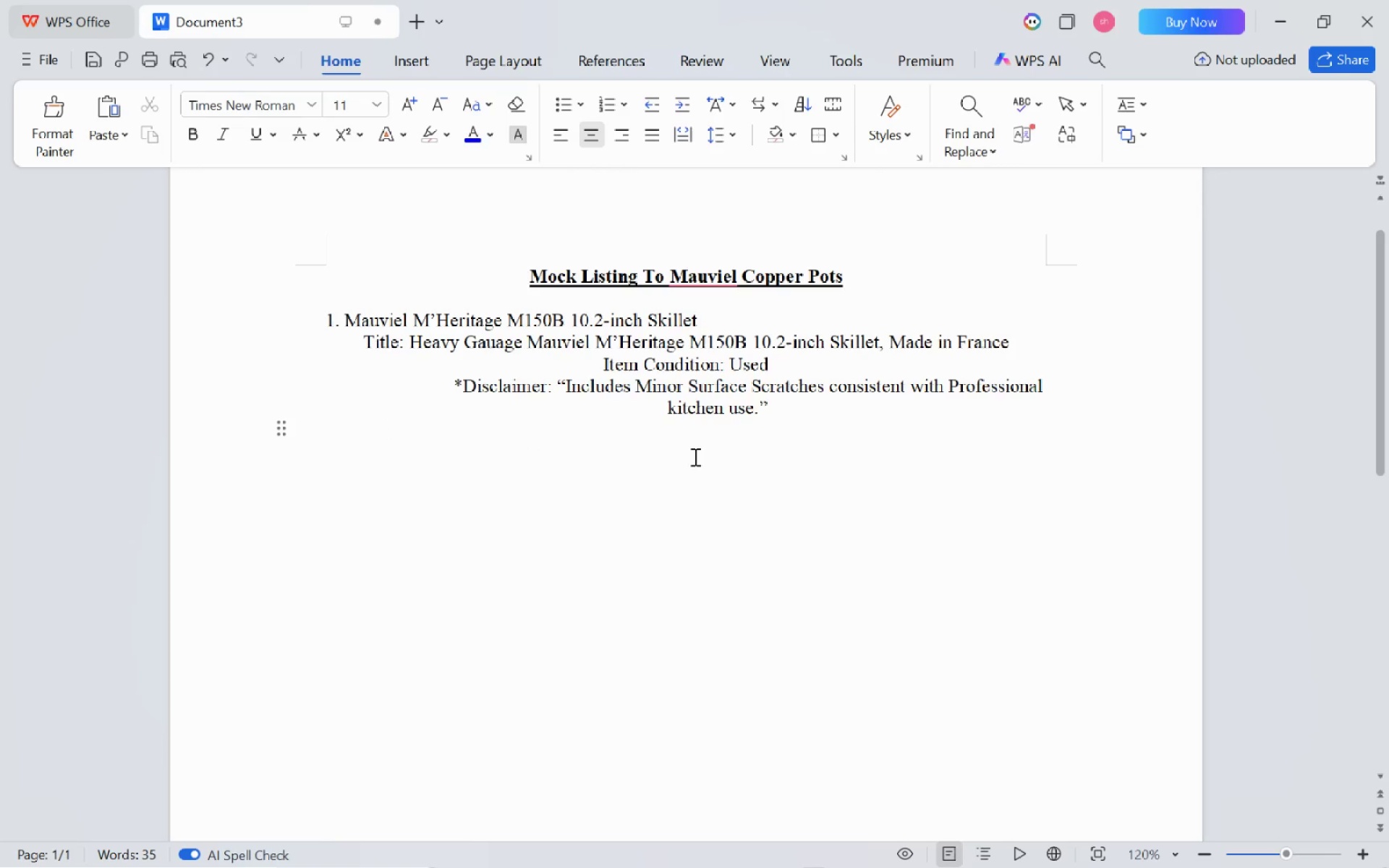 
key(Alt+AltLeft)
 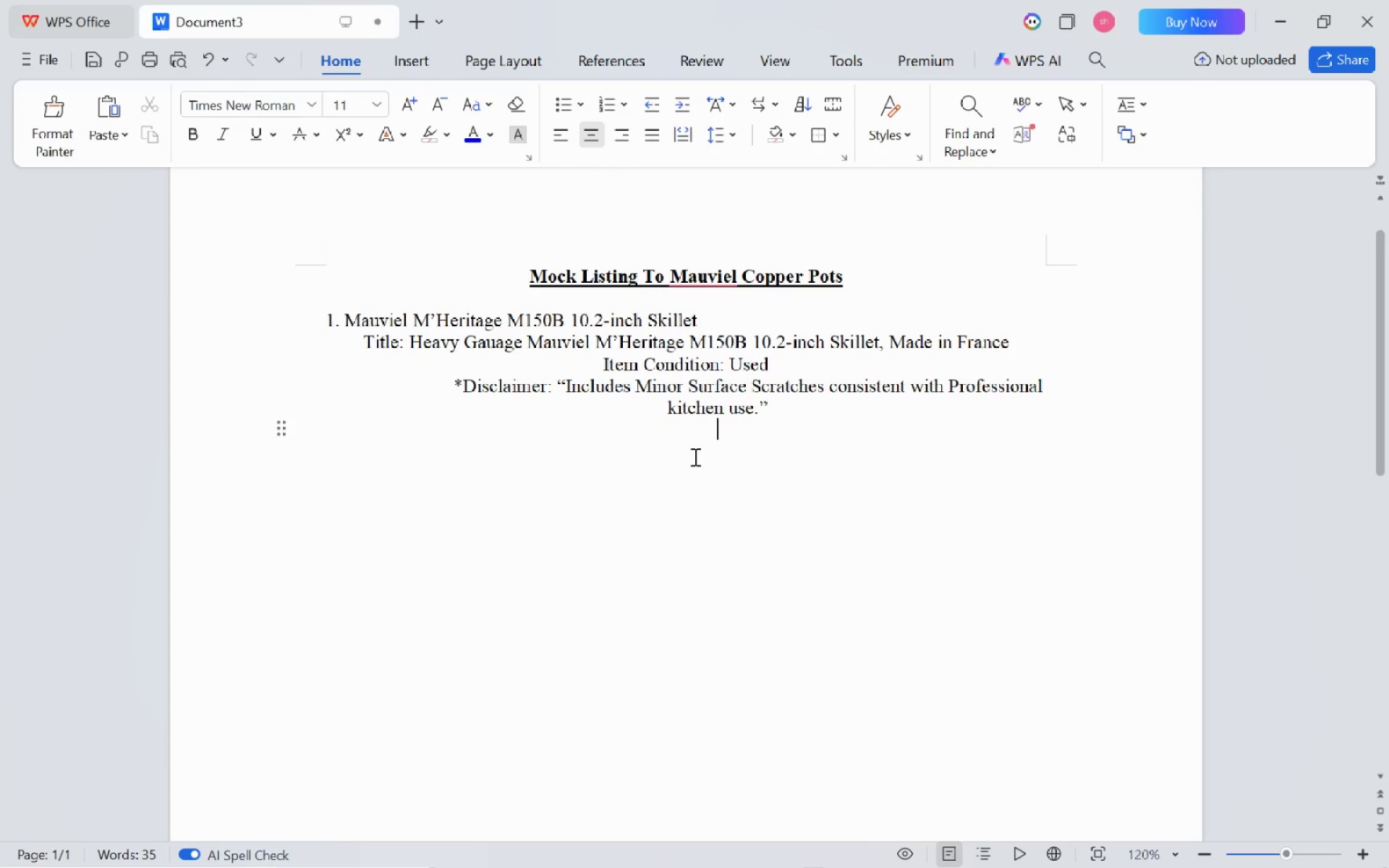 
key(Alt+Tab)
 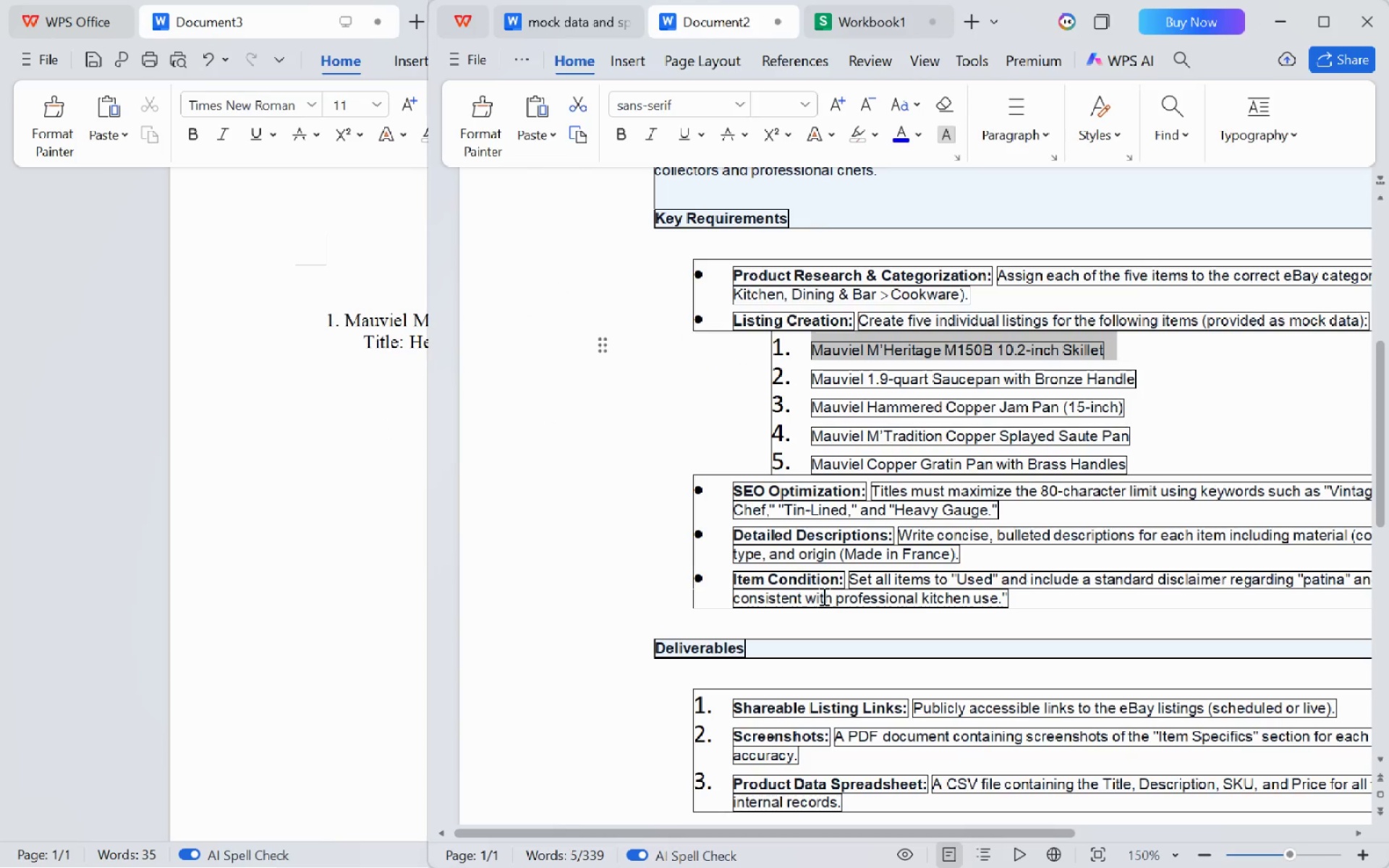 
scroll: coordinate [823, 596], scroll_direction: none, amount: 0.0
 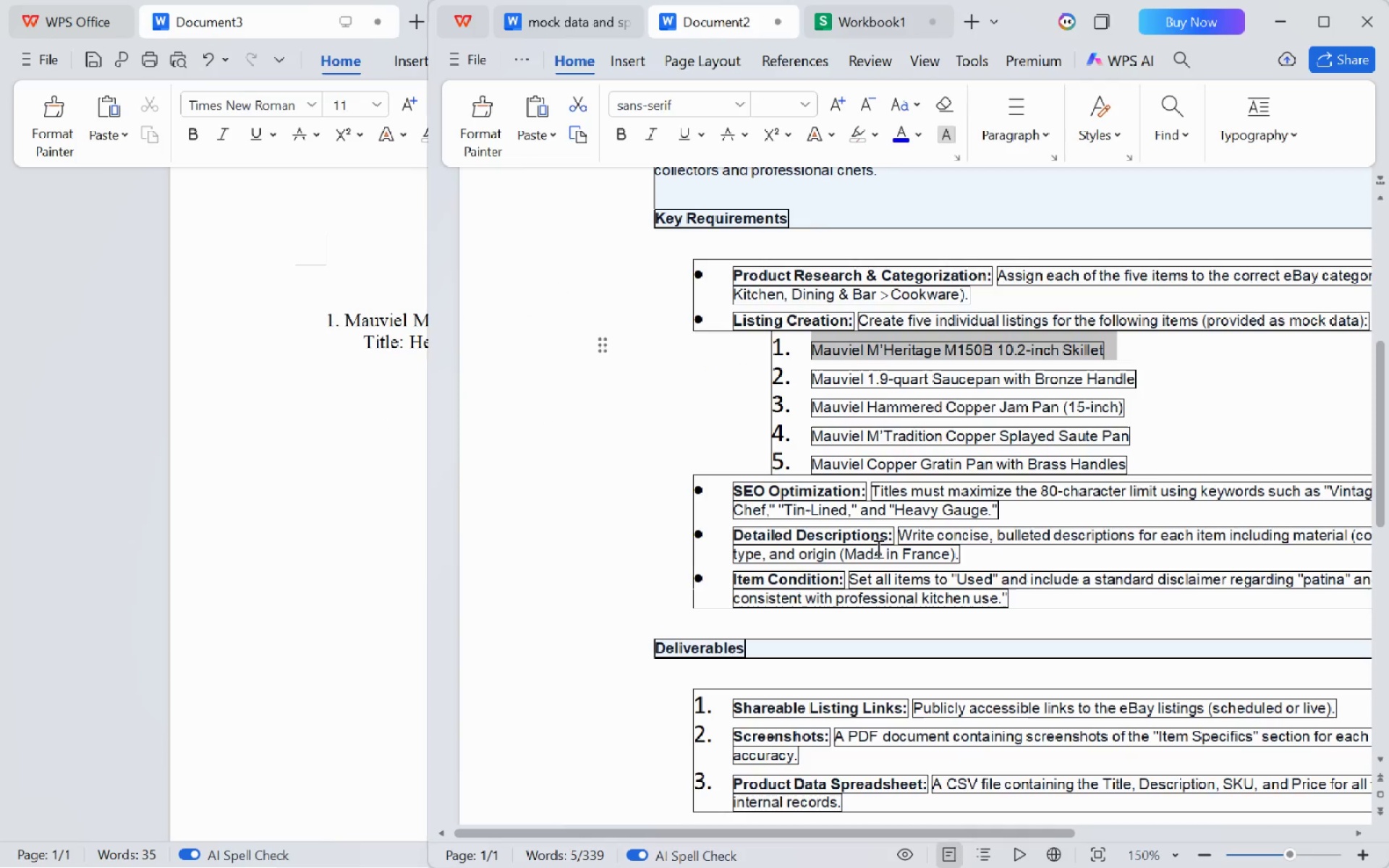 
key(Alt+AltLeft)
 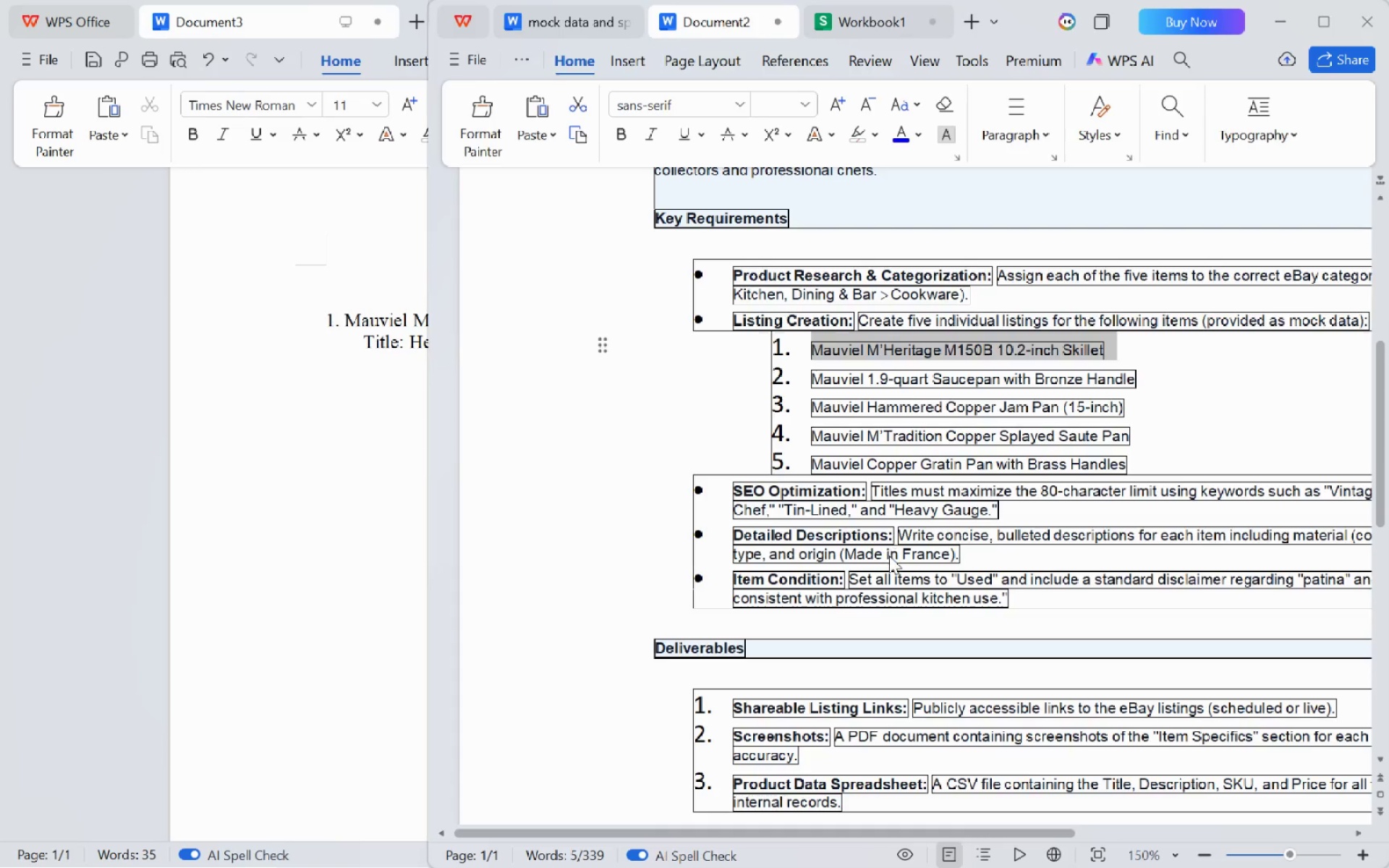 
key(Tab)
type(e)
key(Backspace)
type(Description)
 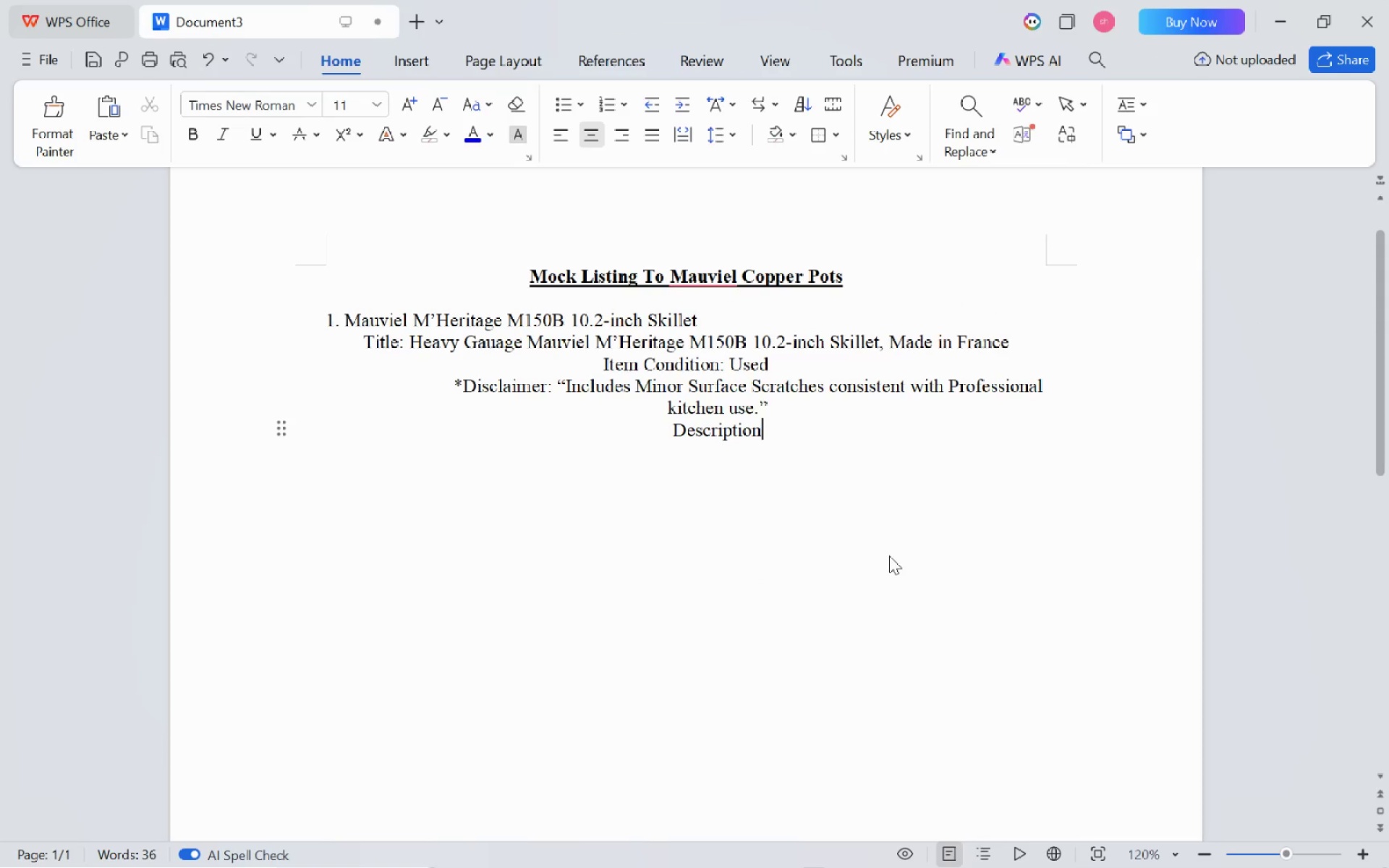 
key(Control+ArrowLeft)
 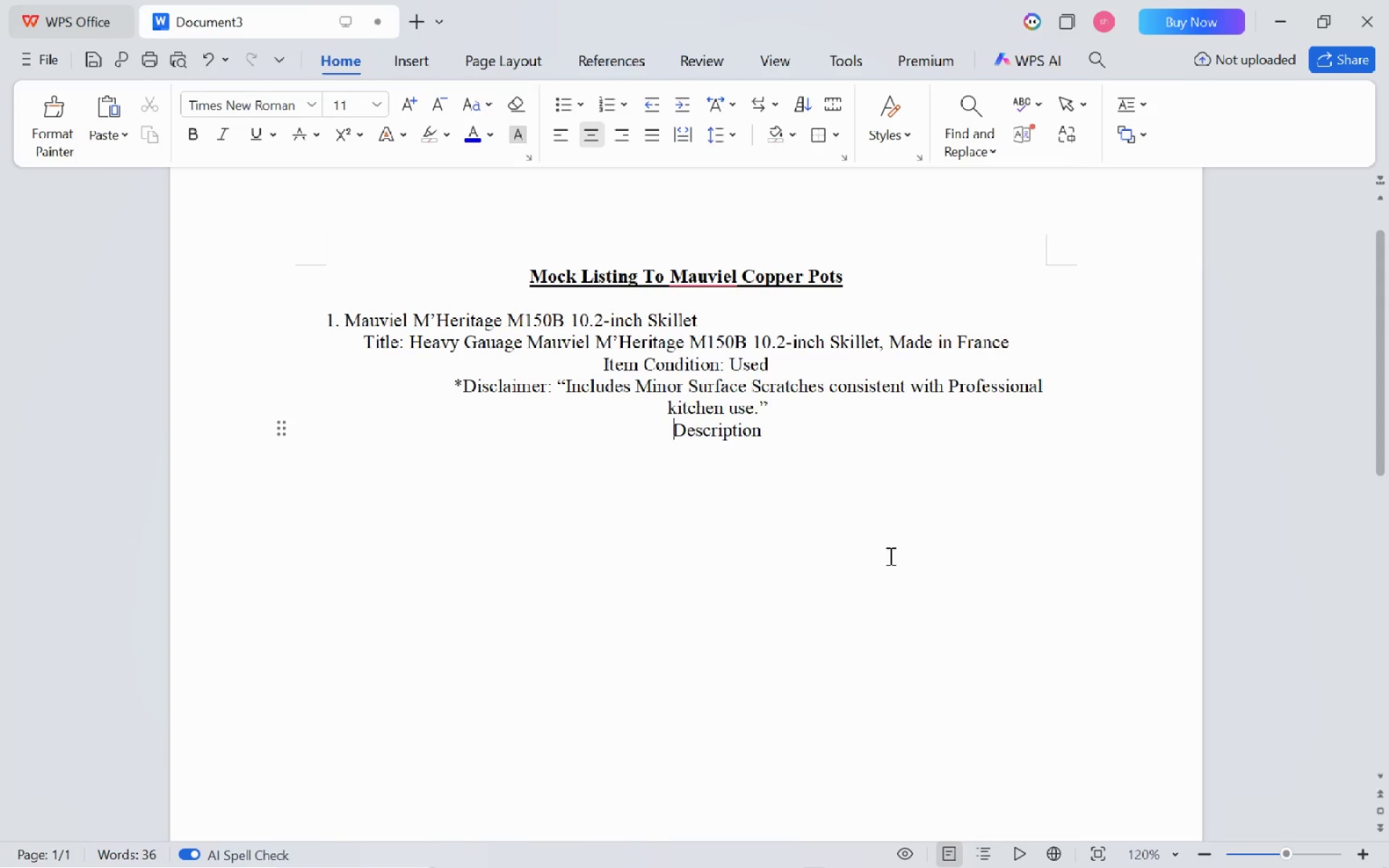 
key(Backspace)
 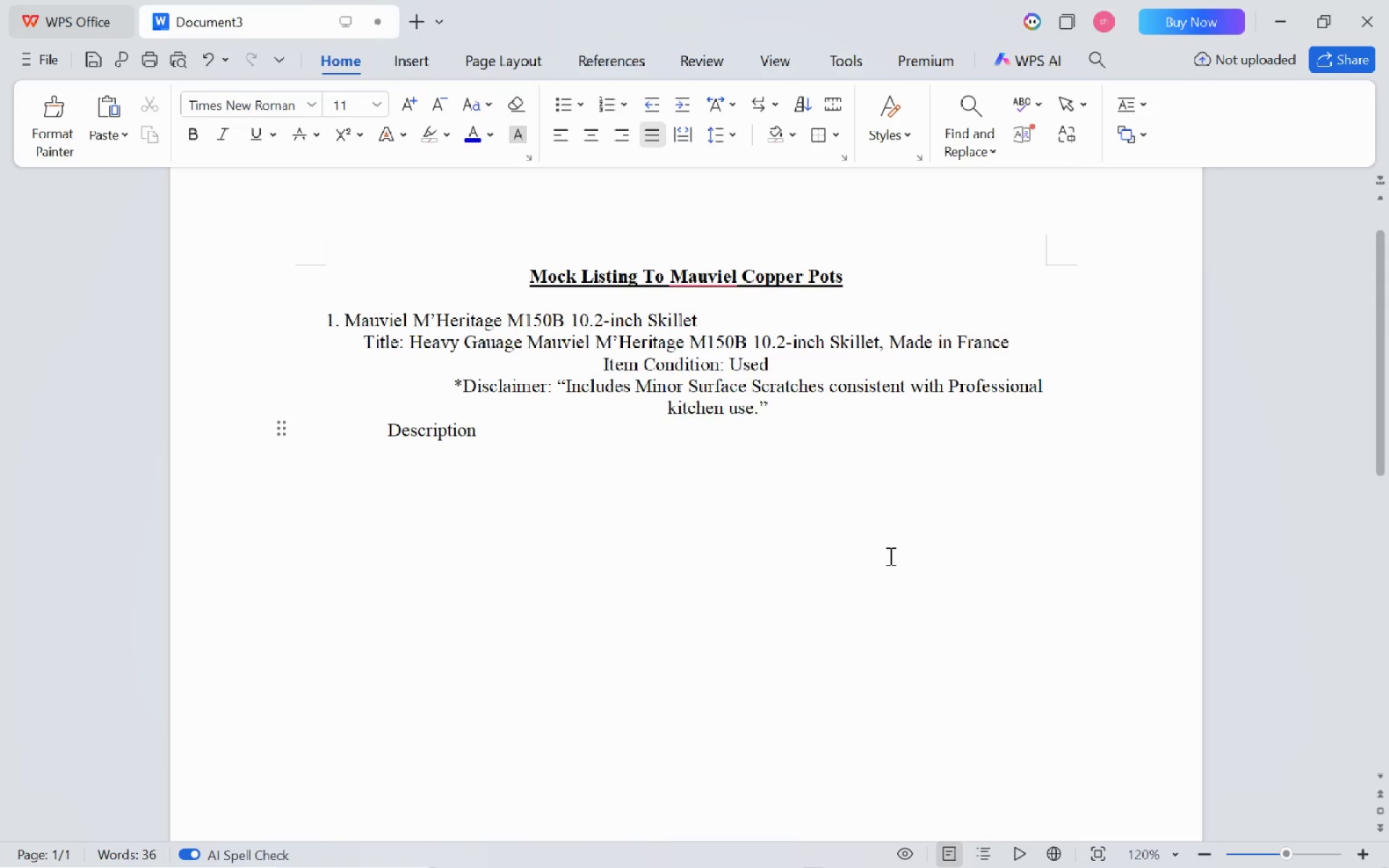 
key(Backspace)
 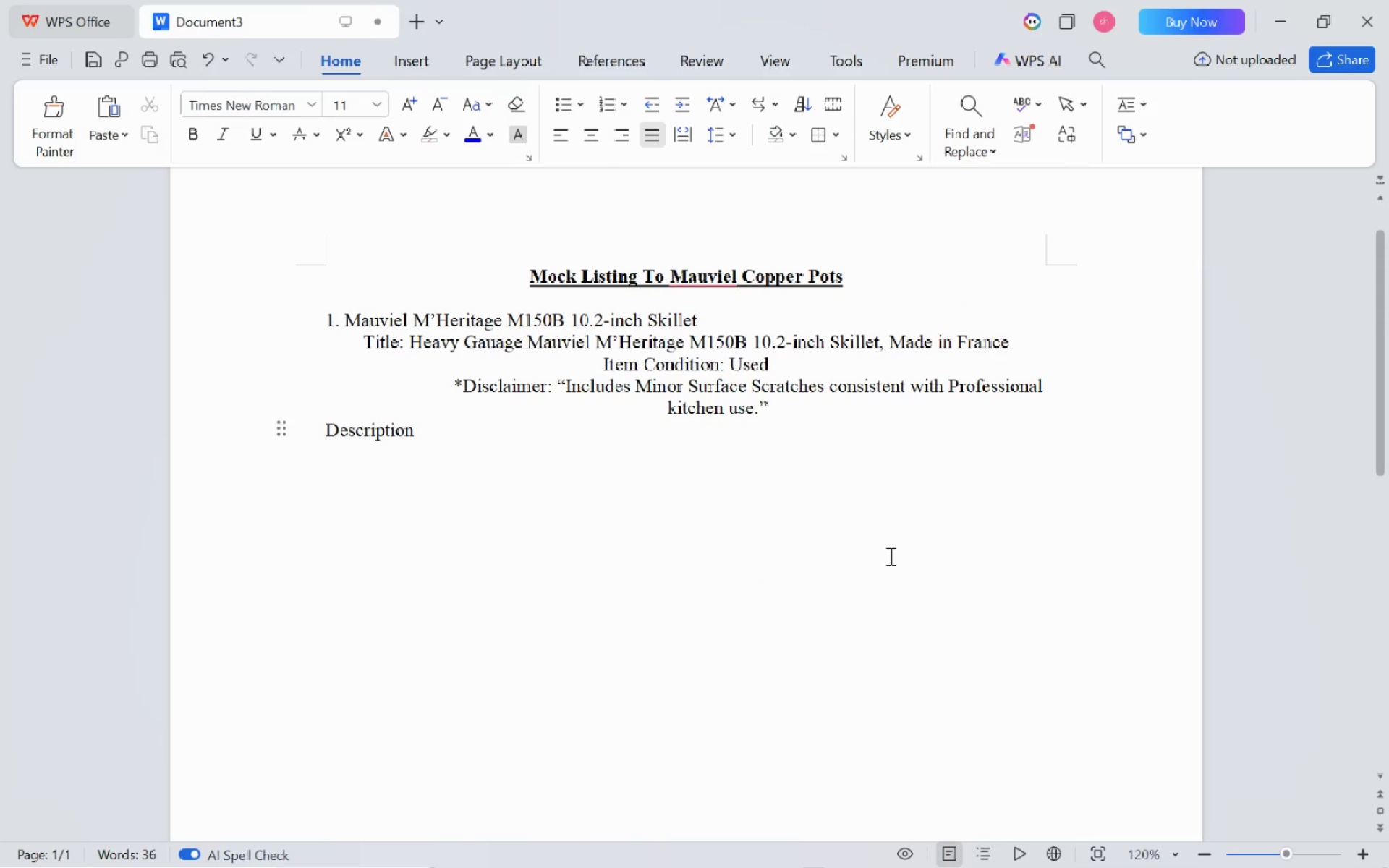 
key(Tab)
 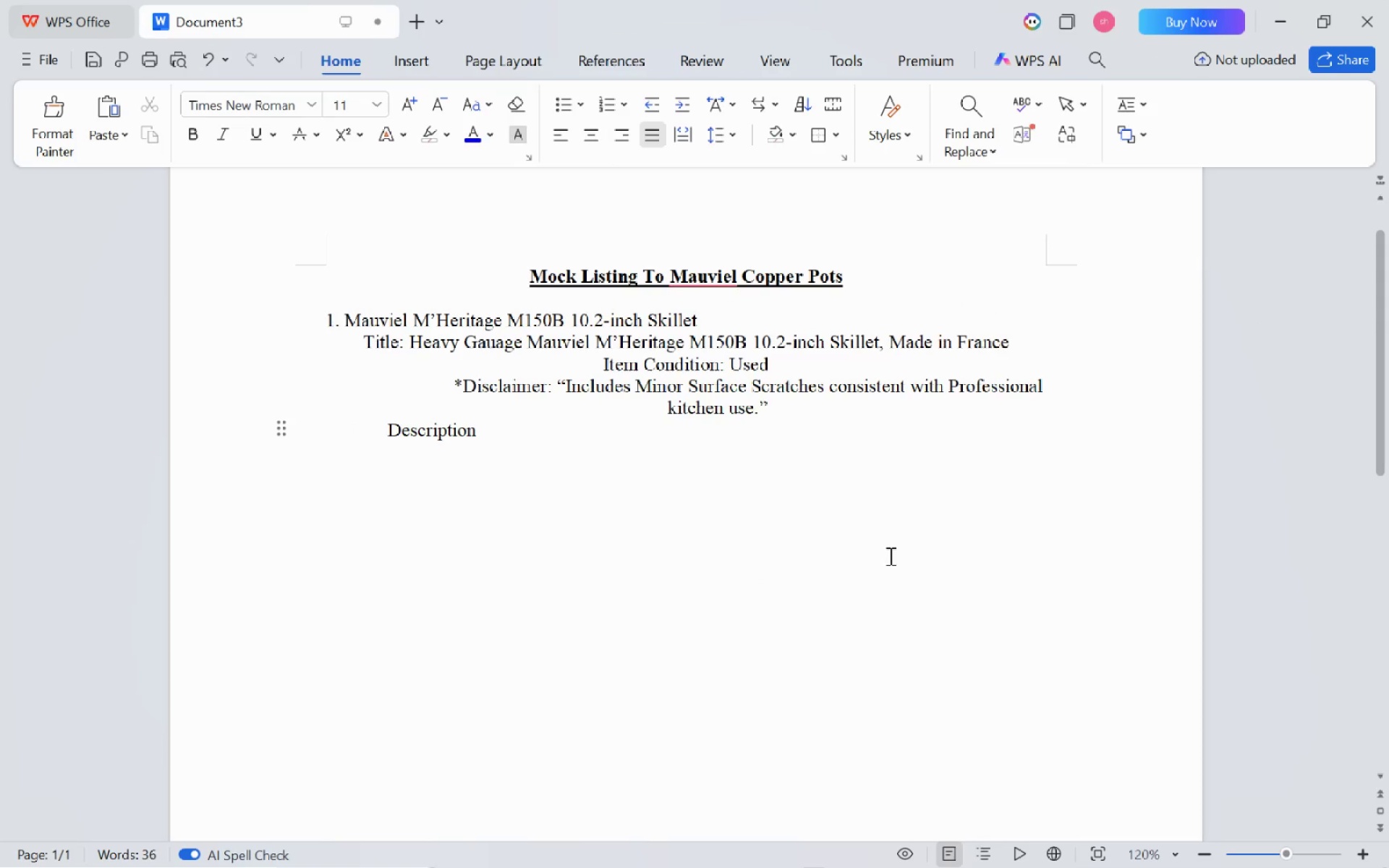 
key(Backspace)
 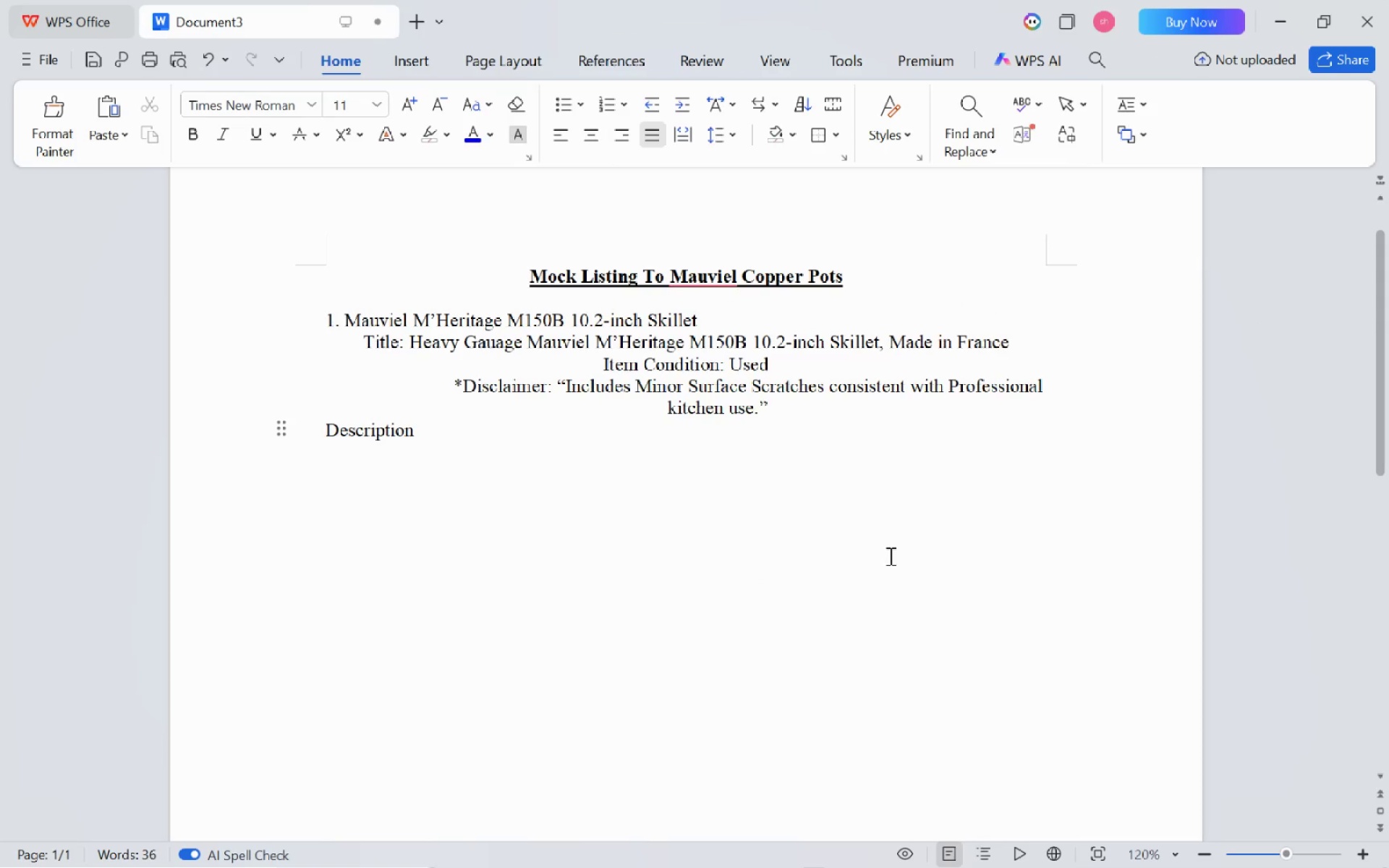 
key(Space)
 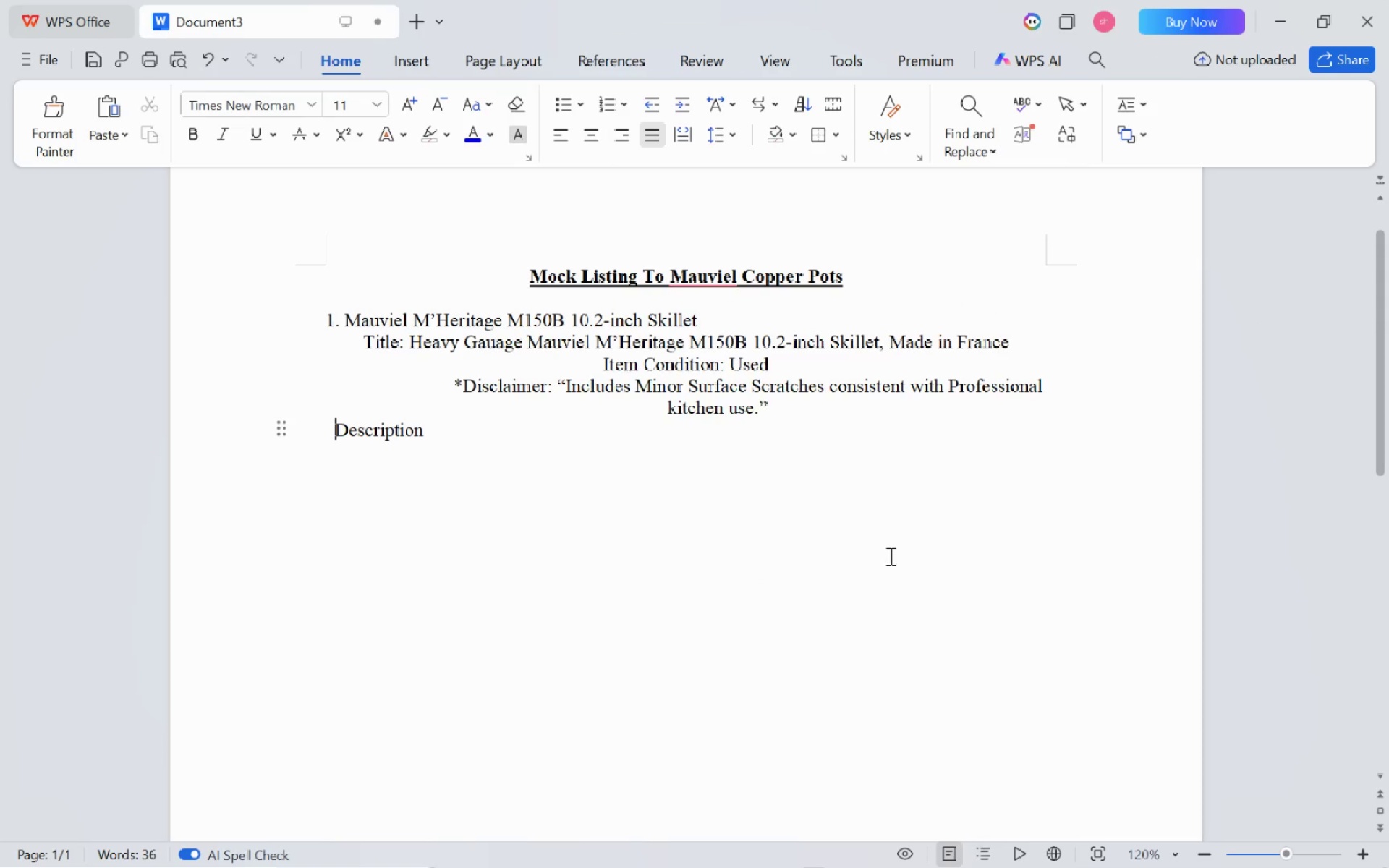 
key(Space)
 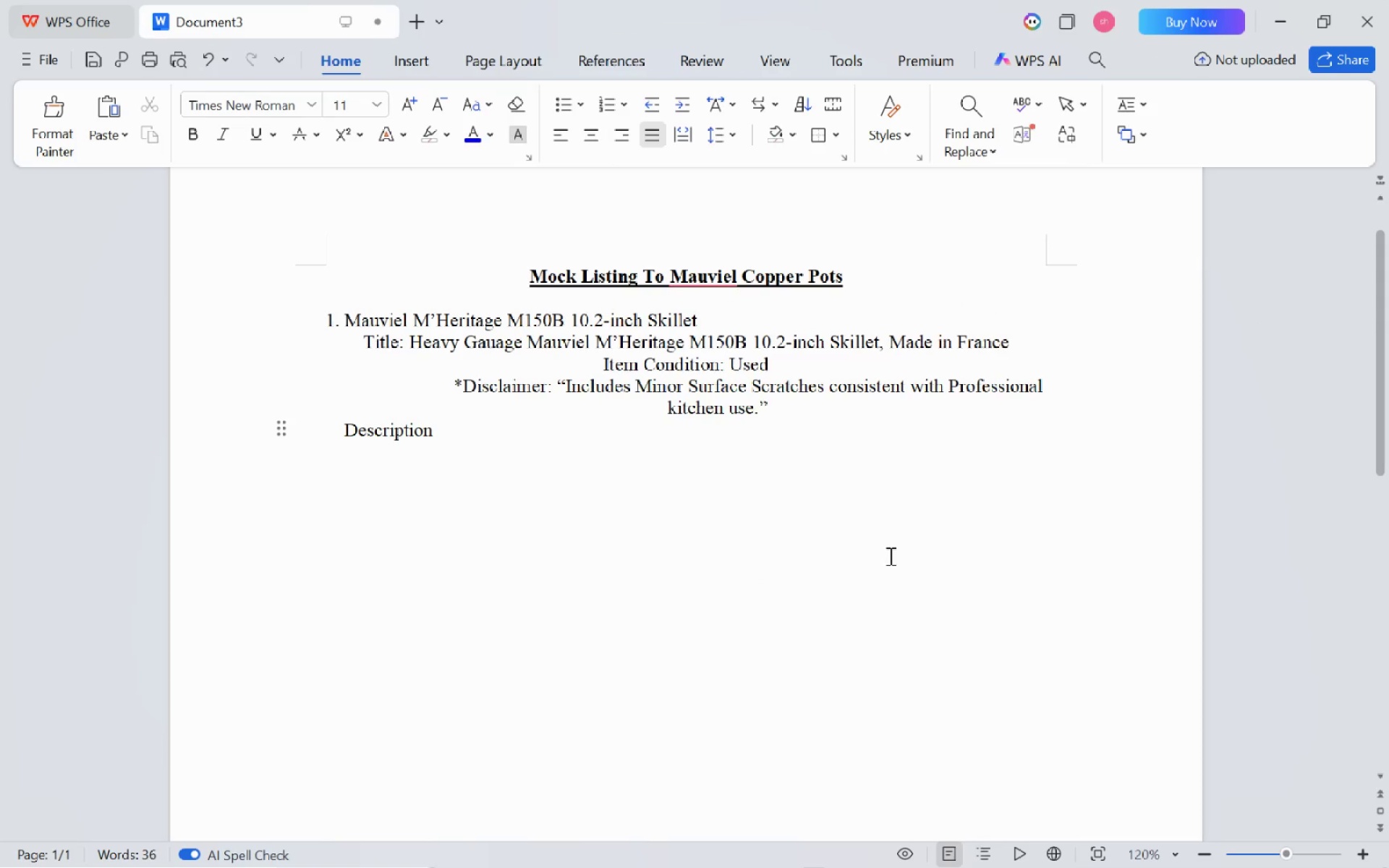 
key(Space)
 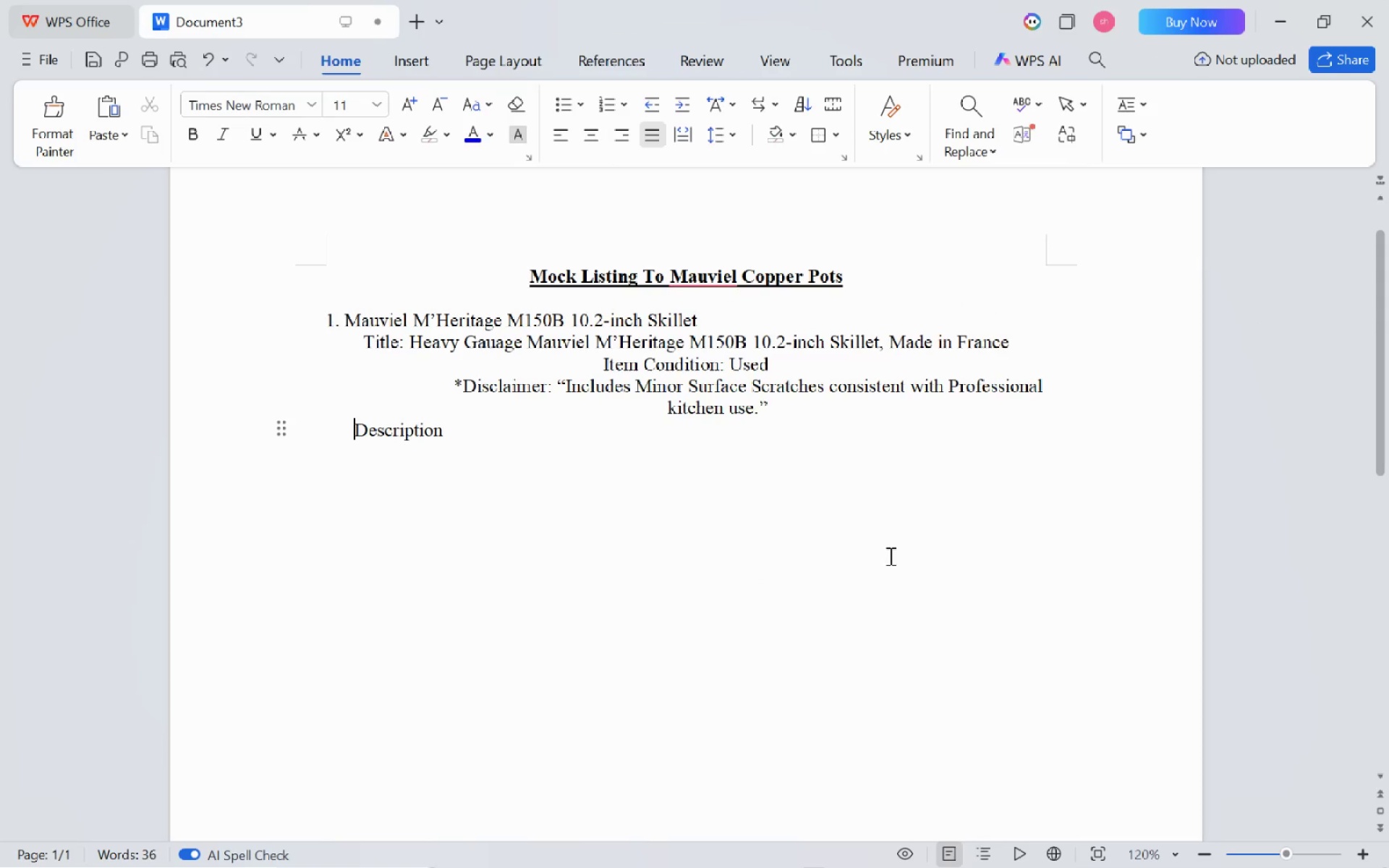 
key(Space)
 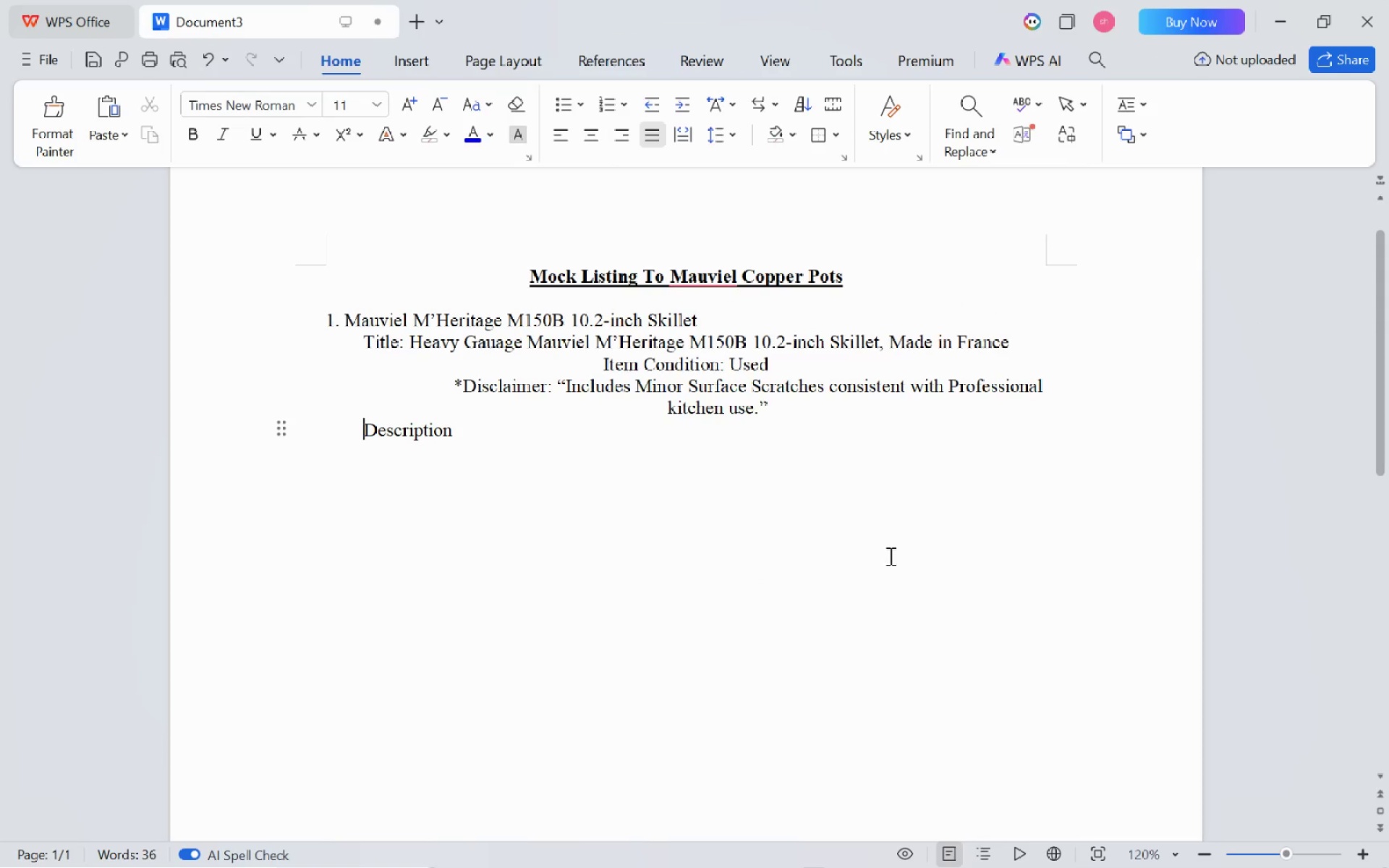 
key(Control+Z)
 